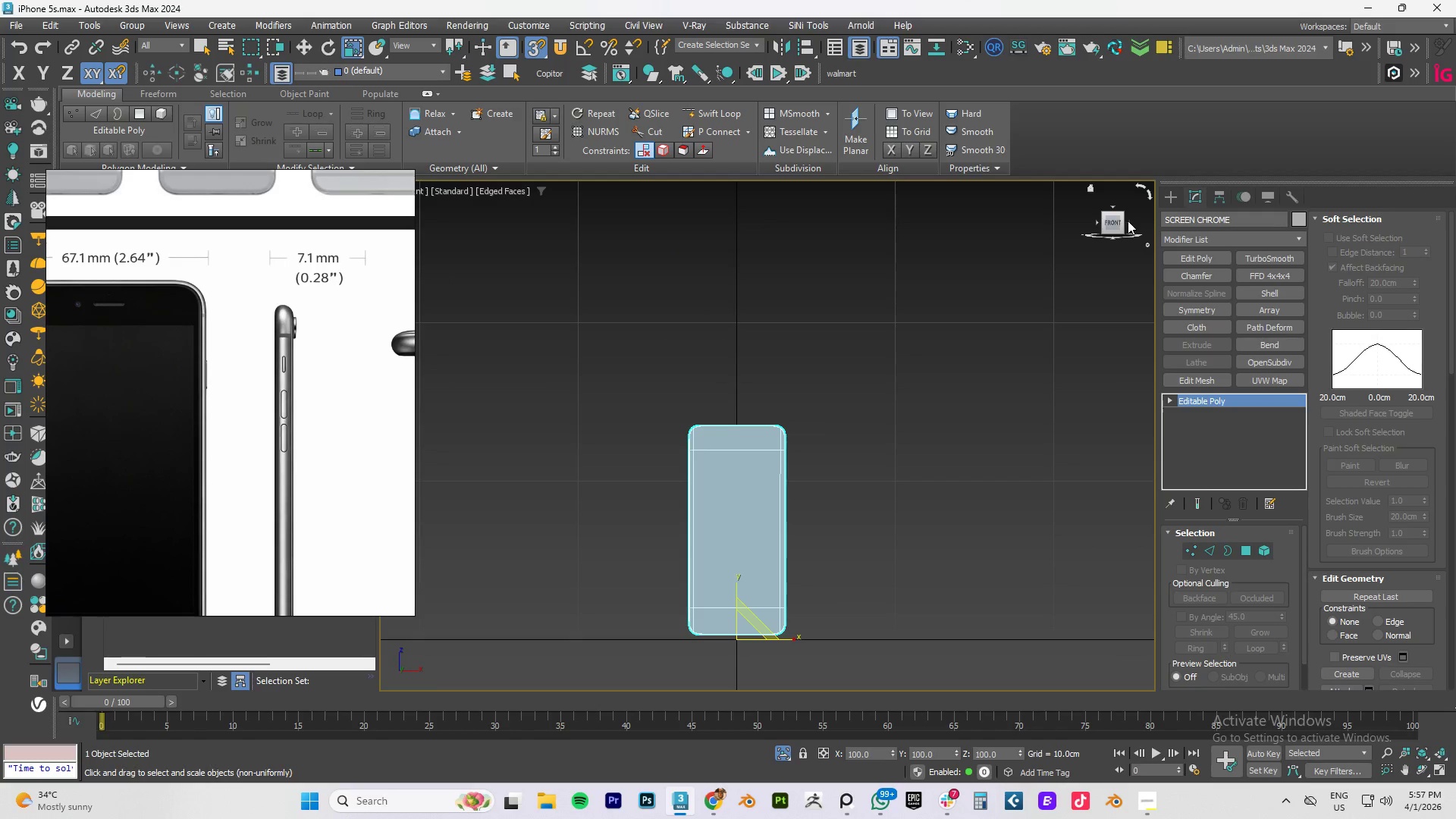 
left_click_drag(start_coordinate=[1109, 225], to_coordinate=[883, 228])
 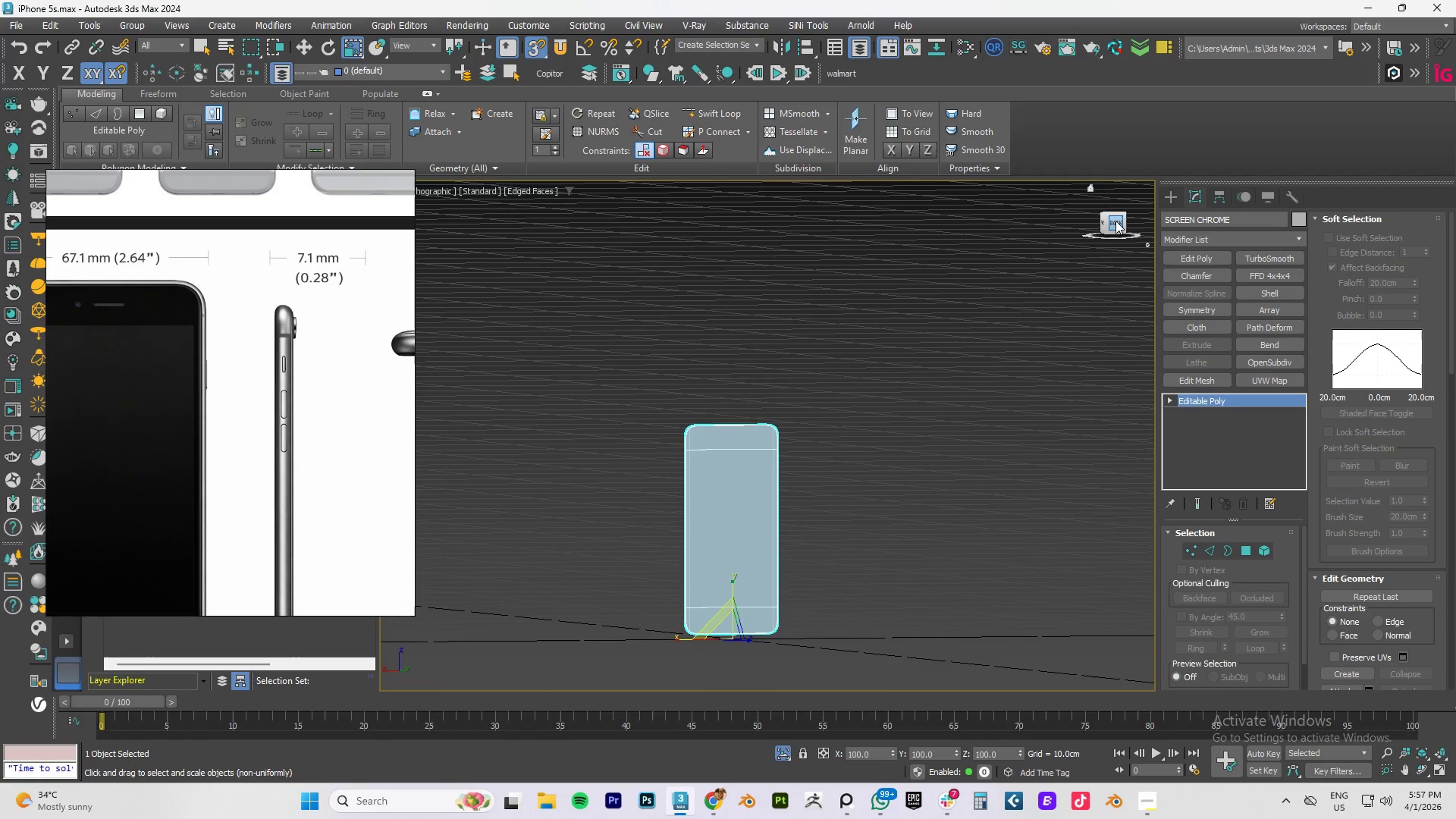 
left_click([1116, 221])
 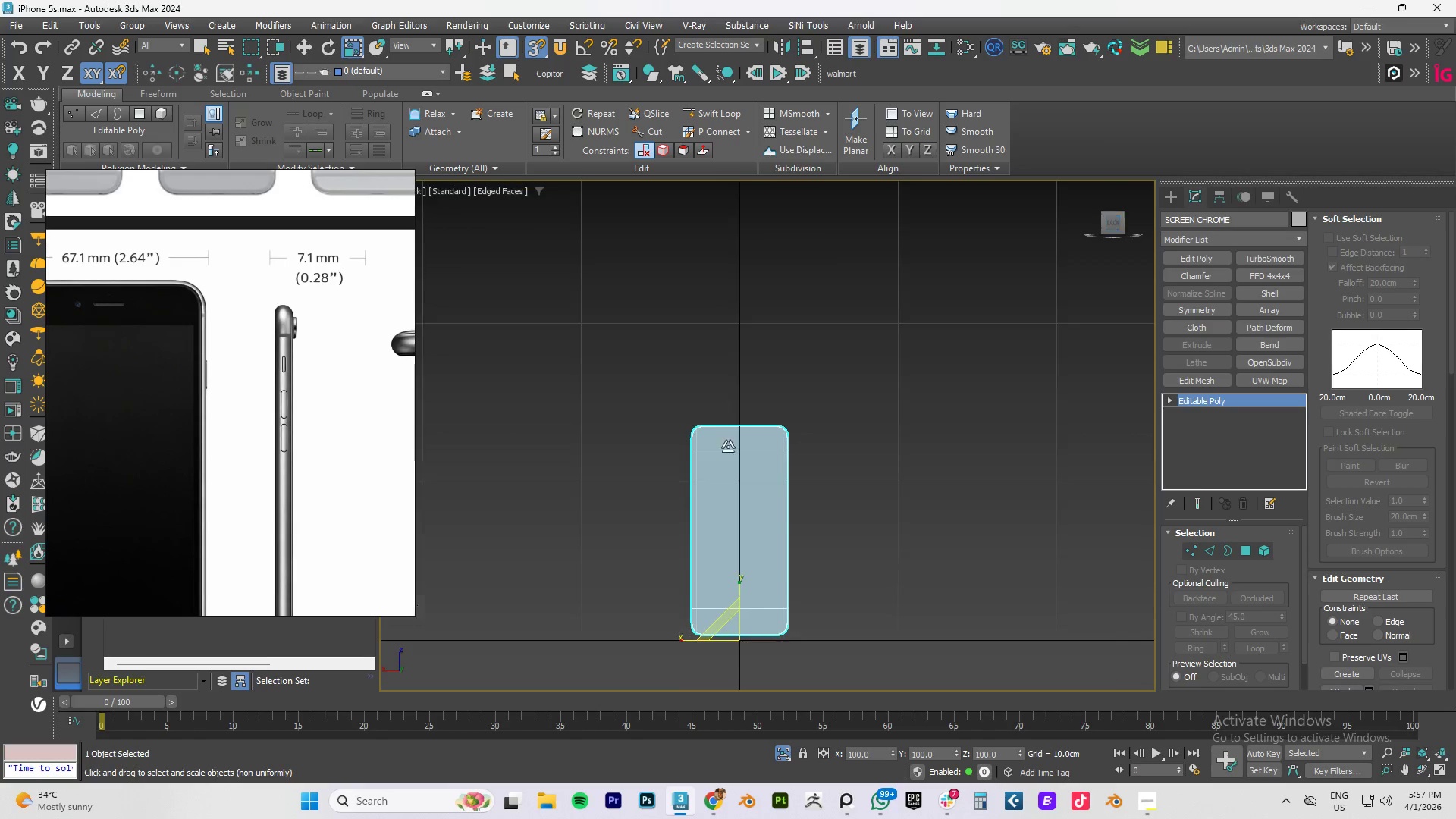 
scroll: coordinate [749, 422], scroll_direction: up, amount: 4.0
 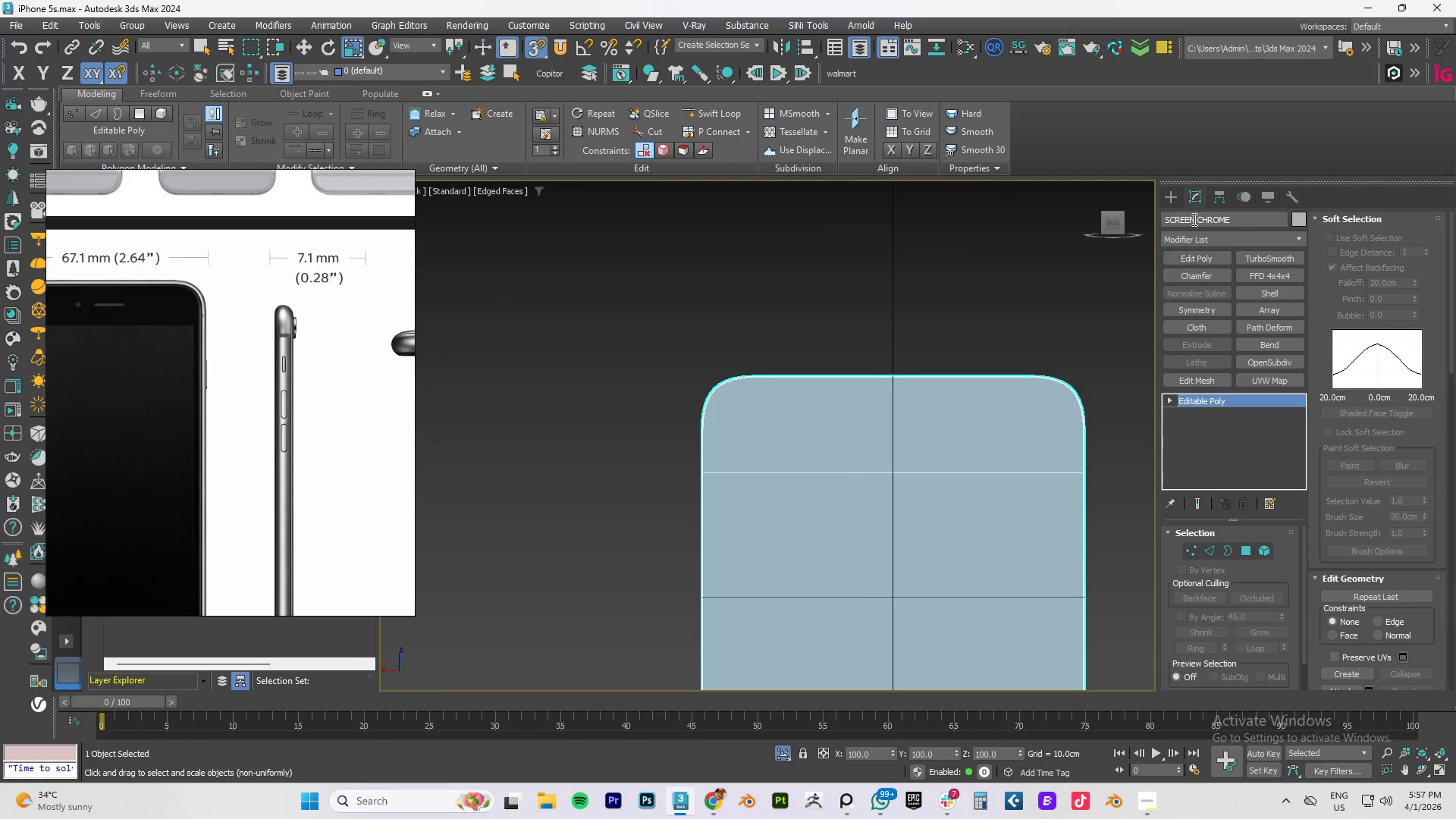 
left_click([1167, 192])
 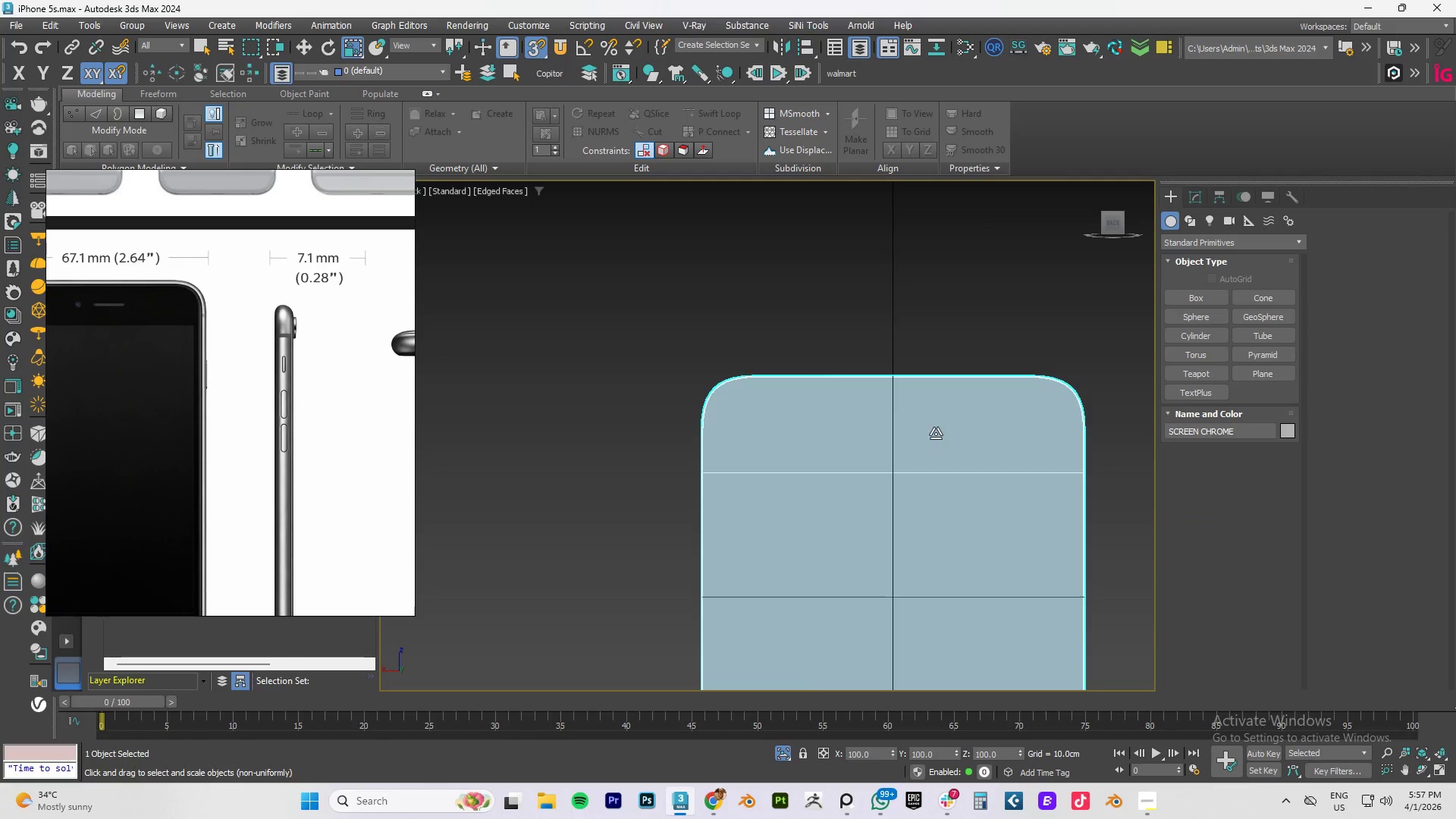 
scroll: coordinate [853, 441], scroll_direction: none, amount: 0.0
 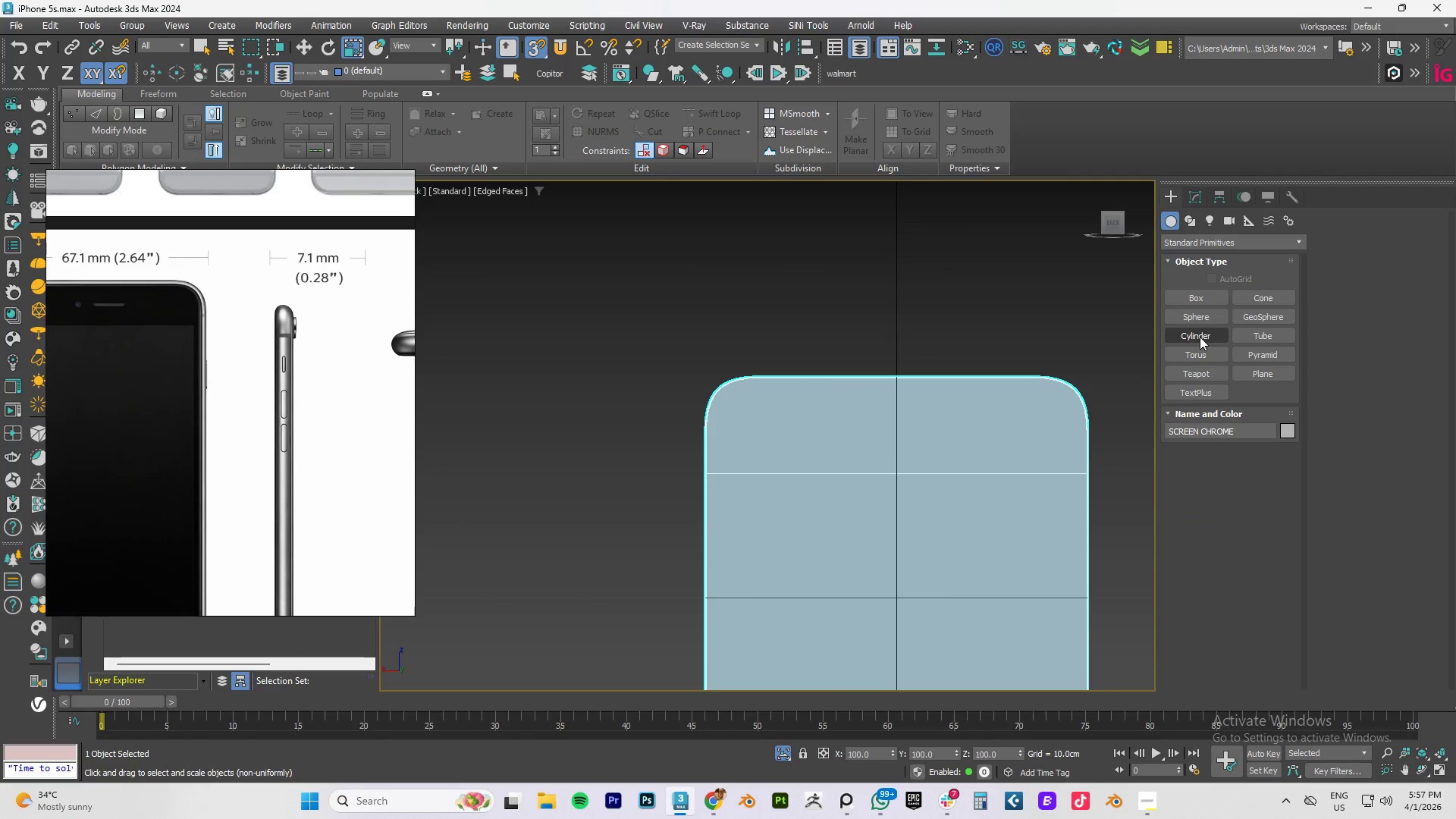 
left_click([1200, 337])
 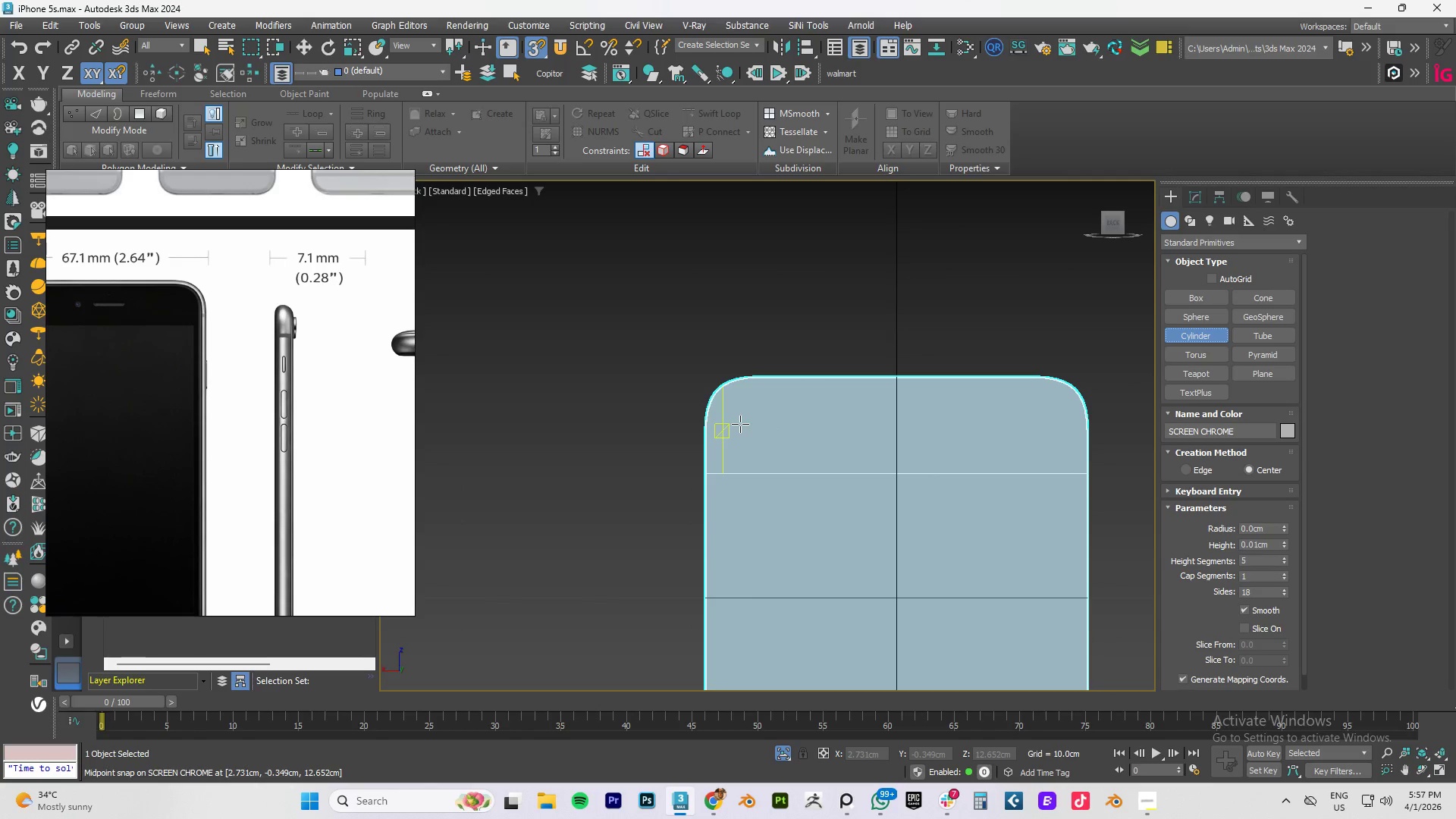 
left_click_drag(start_coordinate=[740, 424], to_coordinate=[742, 428])
 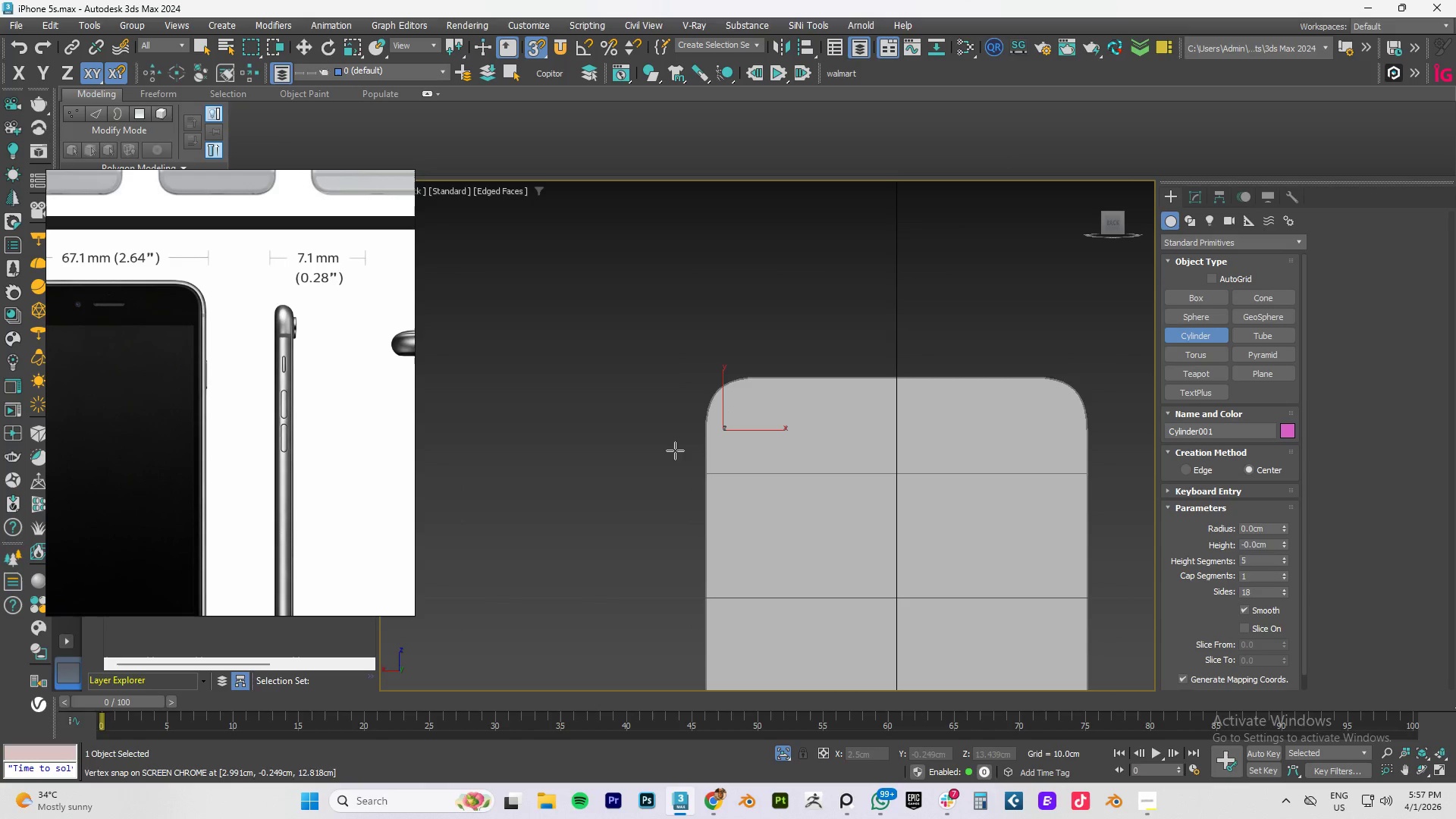 
scroll: coordinate [618, 504], scroll_direction: down, amount: 4.0
 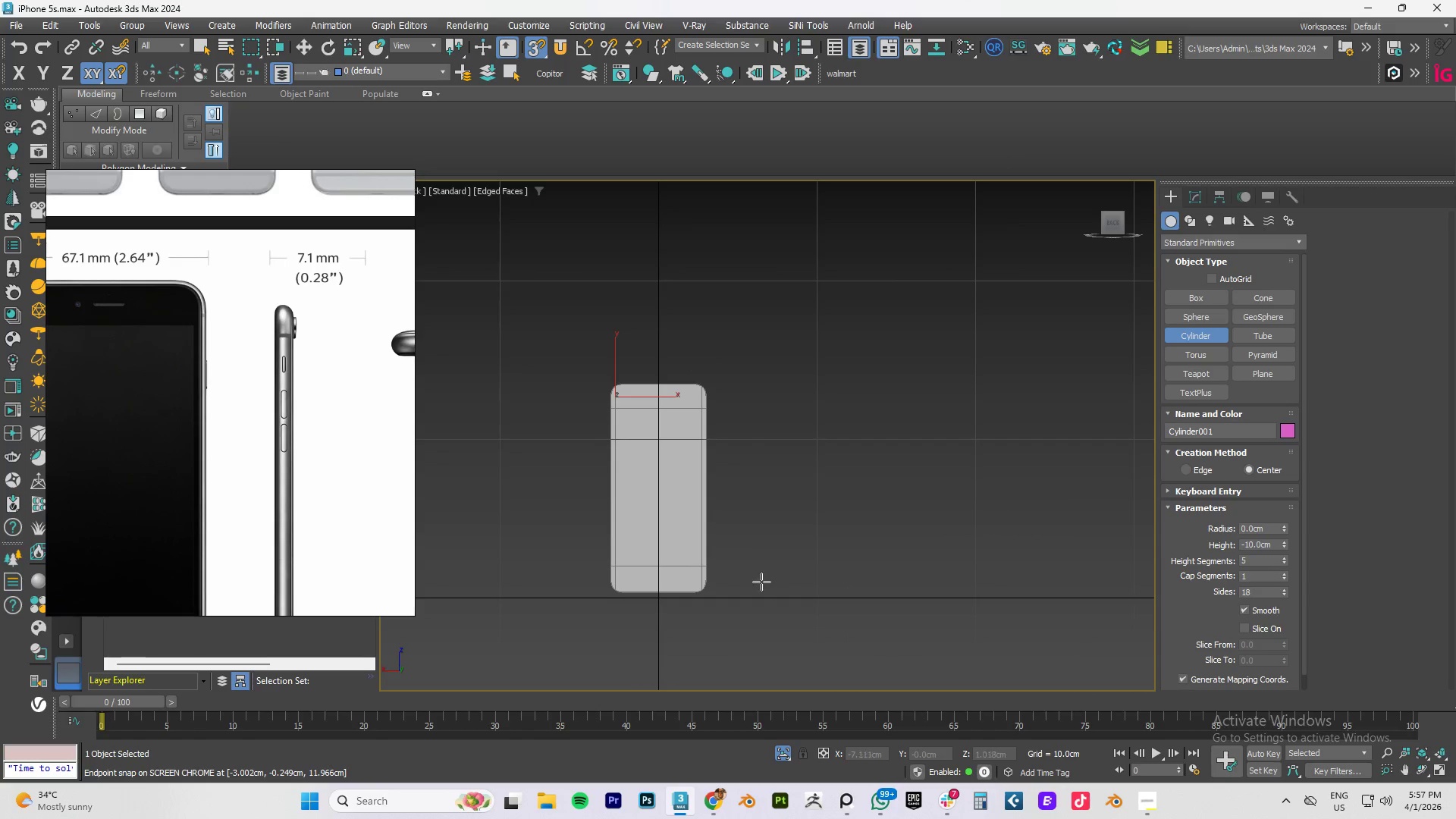 
hold_key(key=AltLeft, duration=0.53)
 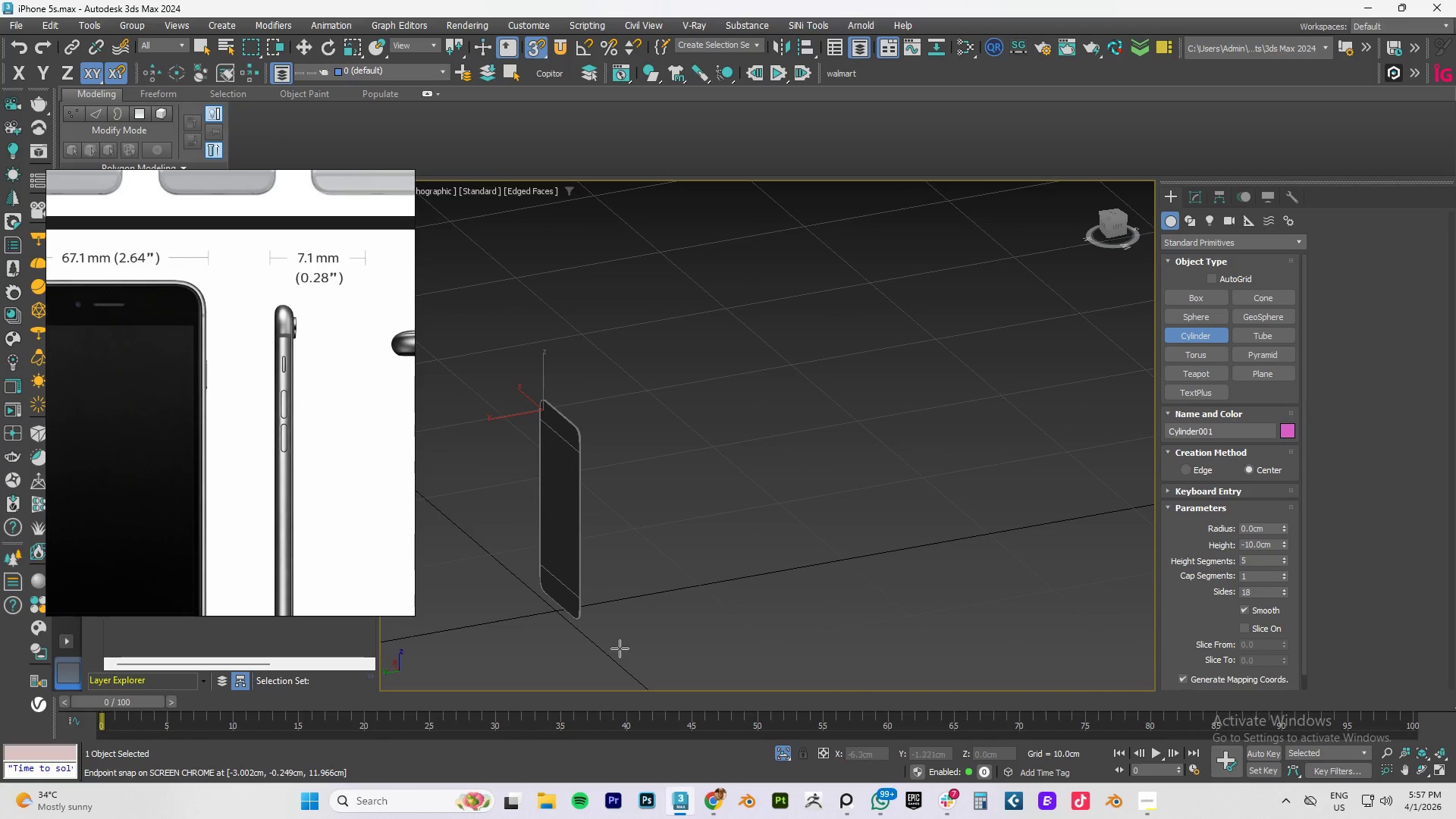 
left_click_drag(start_coordinate=[615, 643], to_coordinate=[670, 620])
 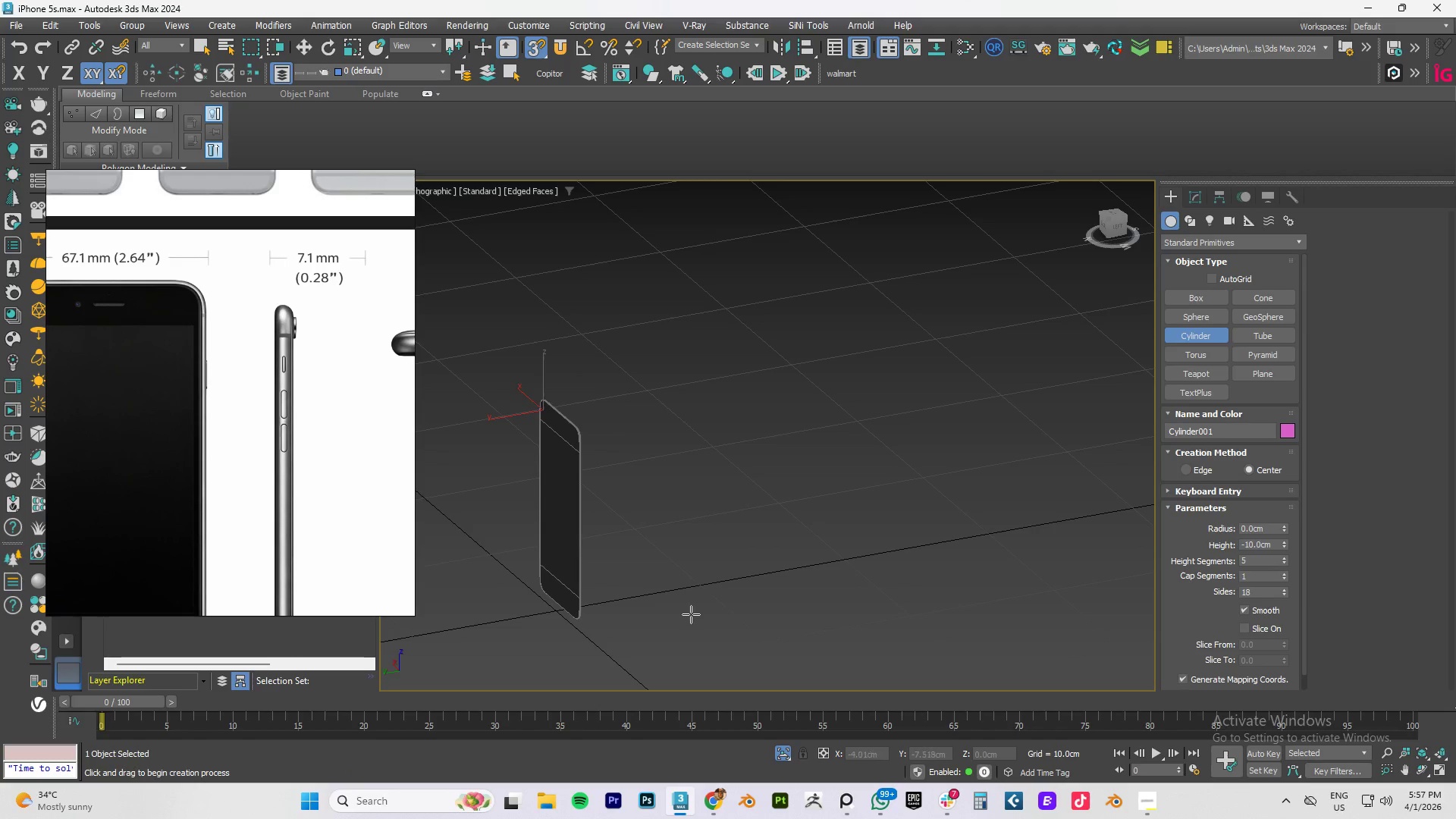 
right_click([691, 614])
 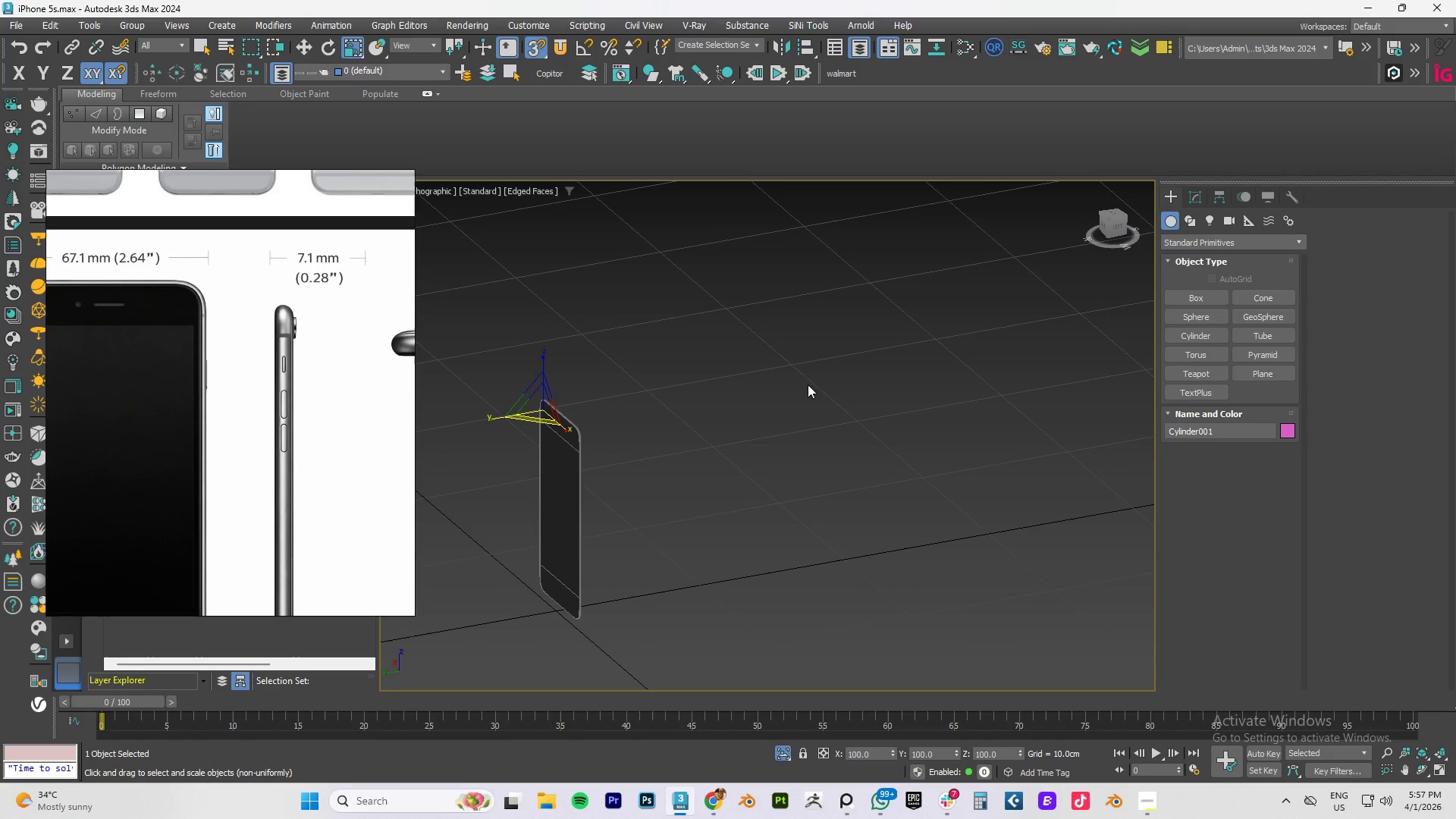 
scroll: coordinate [537, 435], scroll_direction: up, amount: 4.0
 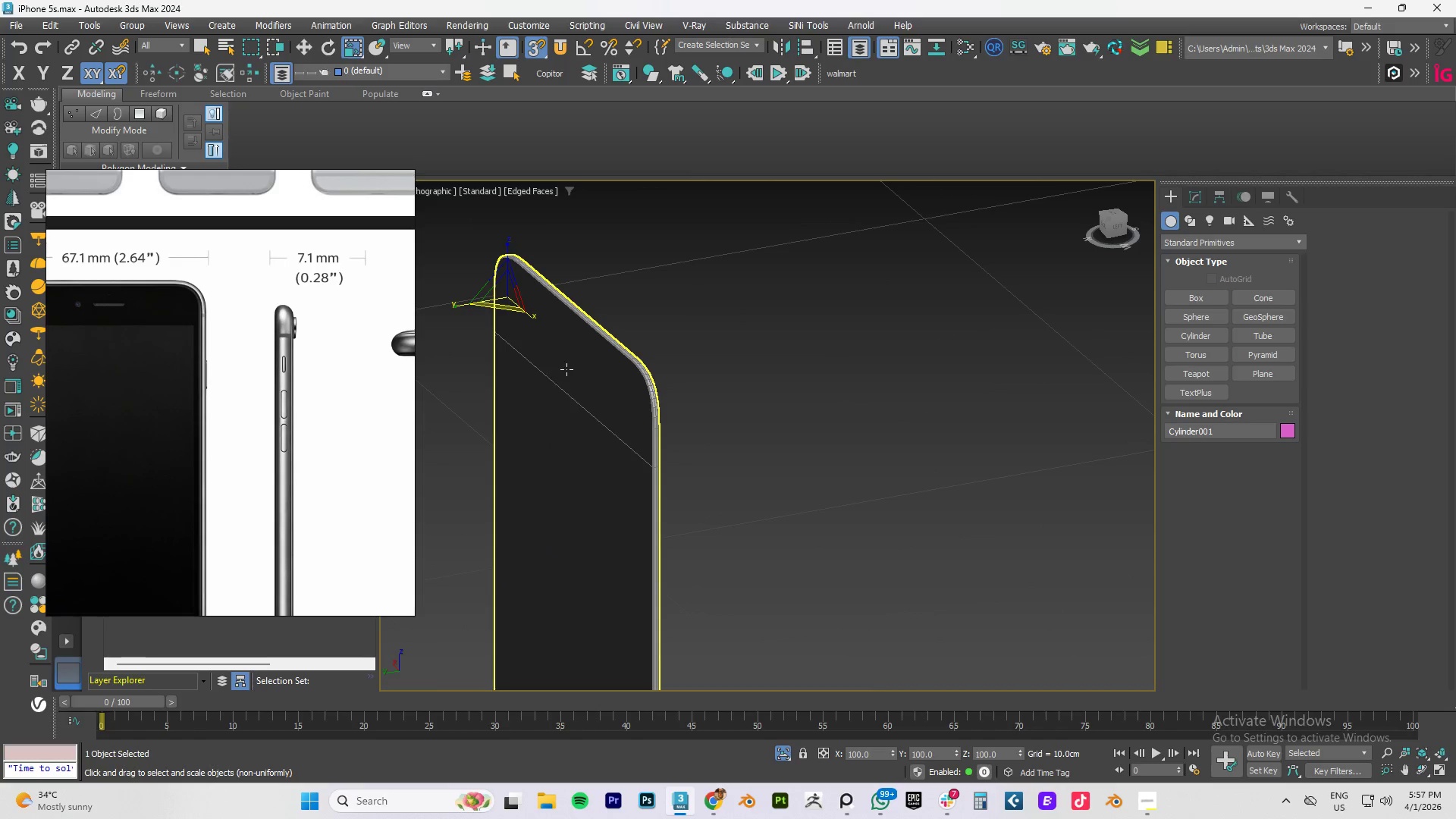 
scroll: coordinate [576, 374], scroll_direction: down, amount: 3.0
 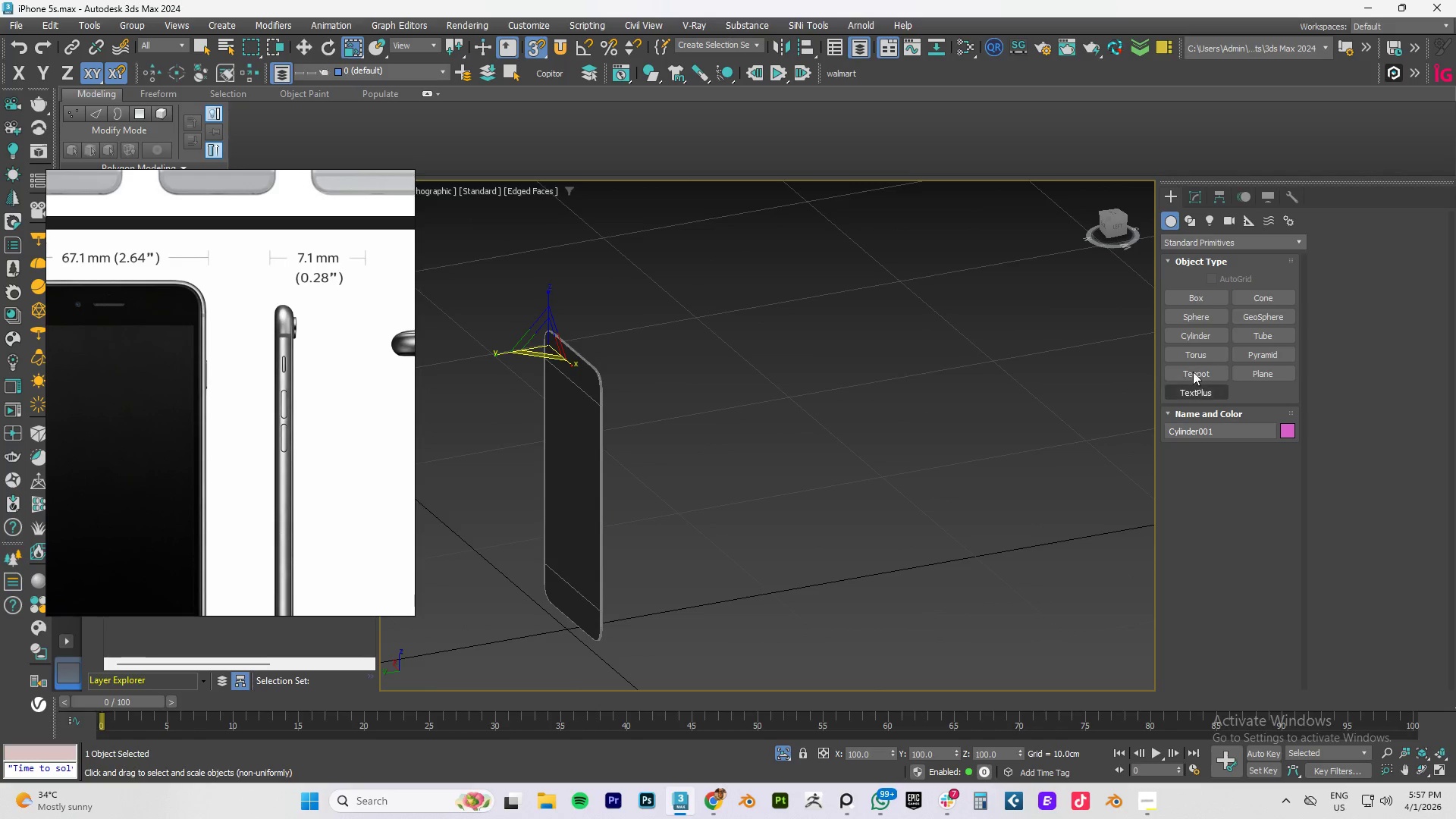 
left_click([1191, 333])
 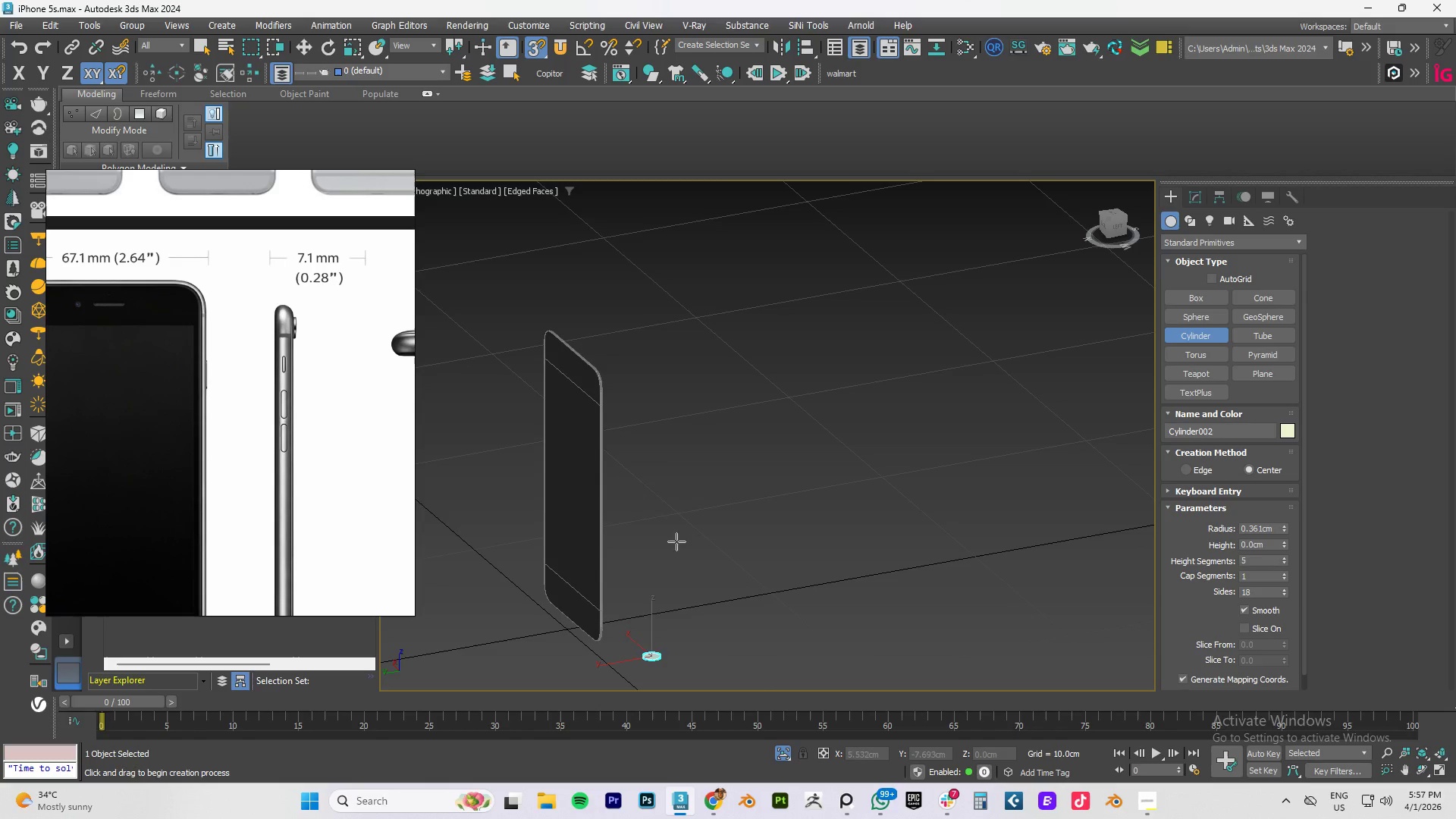 
wait(5.48)
 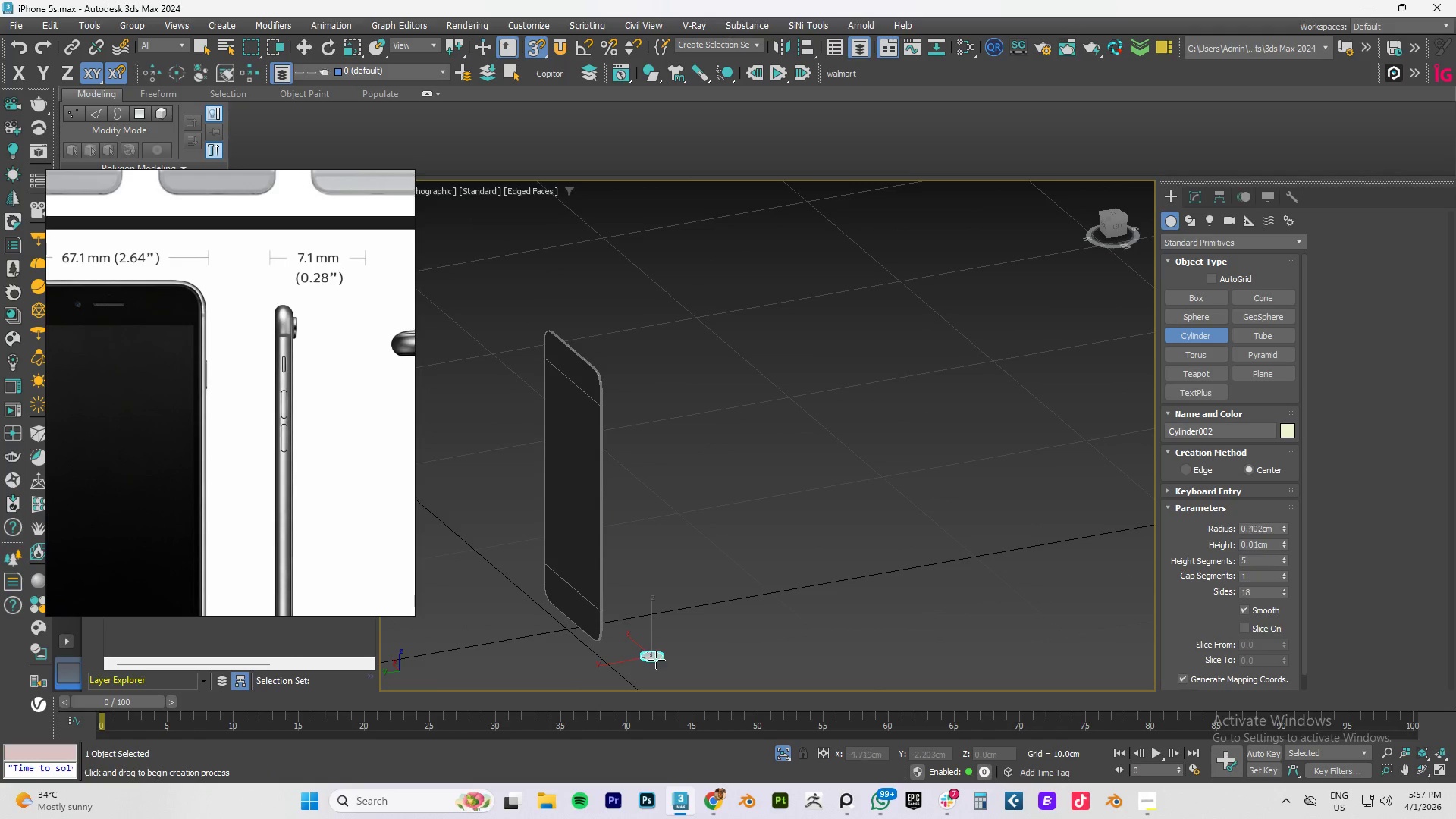 
key(S)
 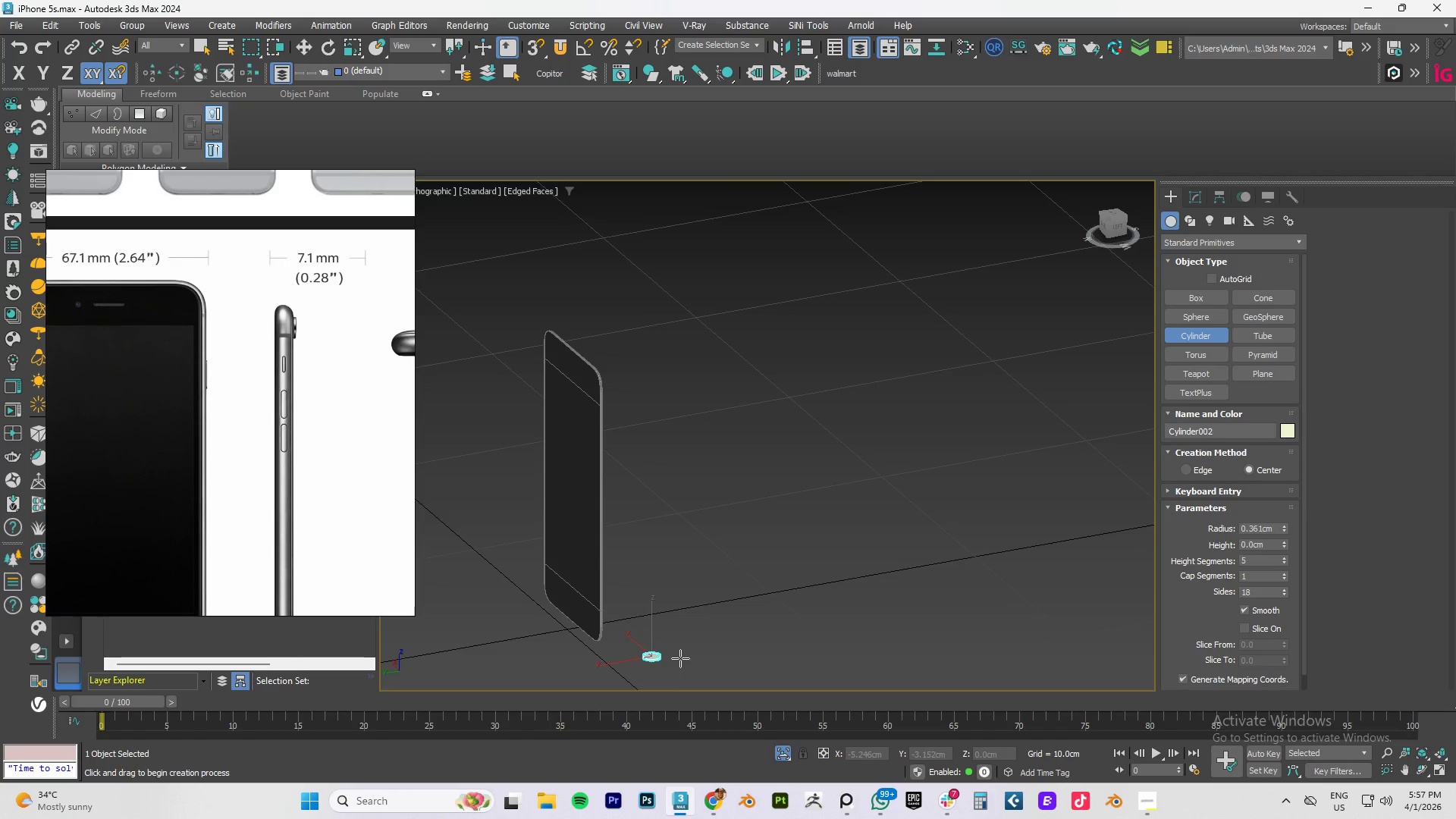 
left_click([680, 655])
 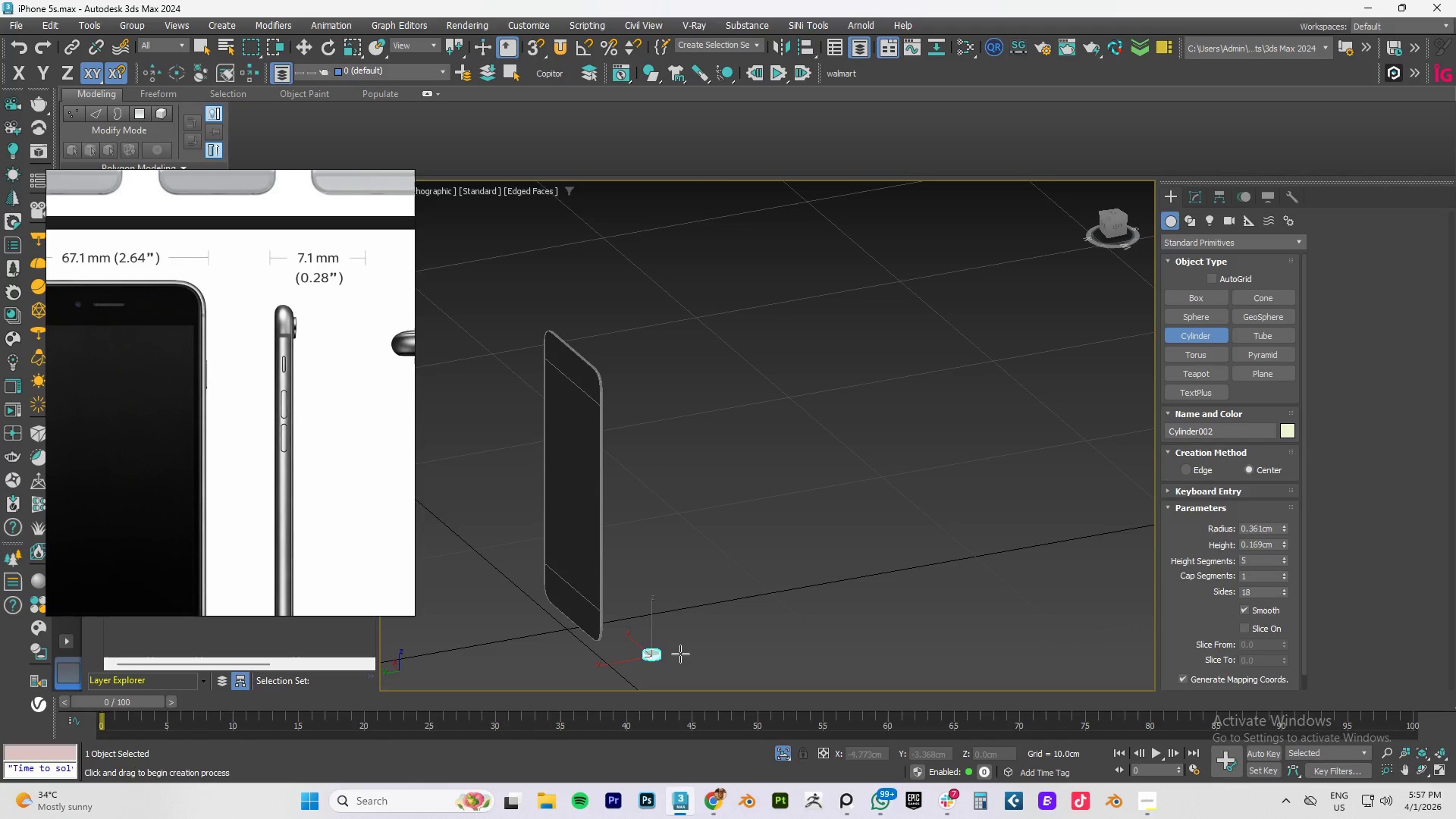 
right_click([680, 653])
 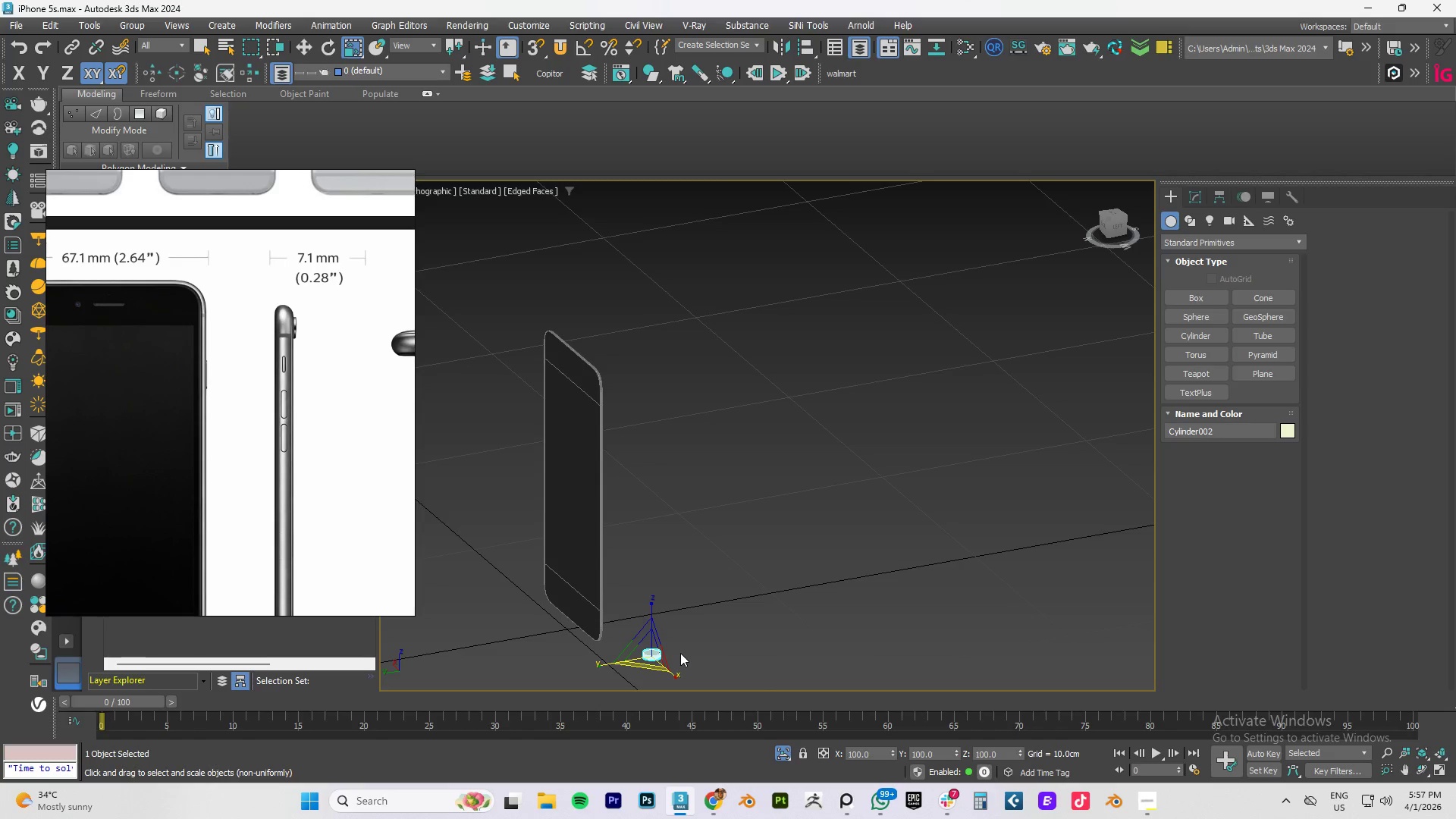 
key(F)
 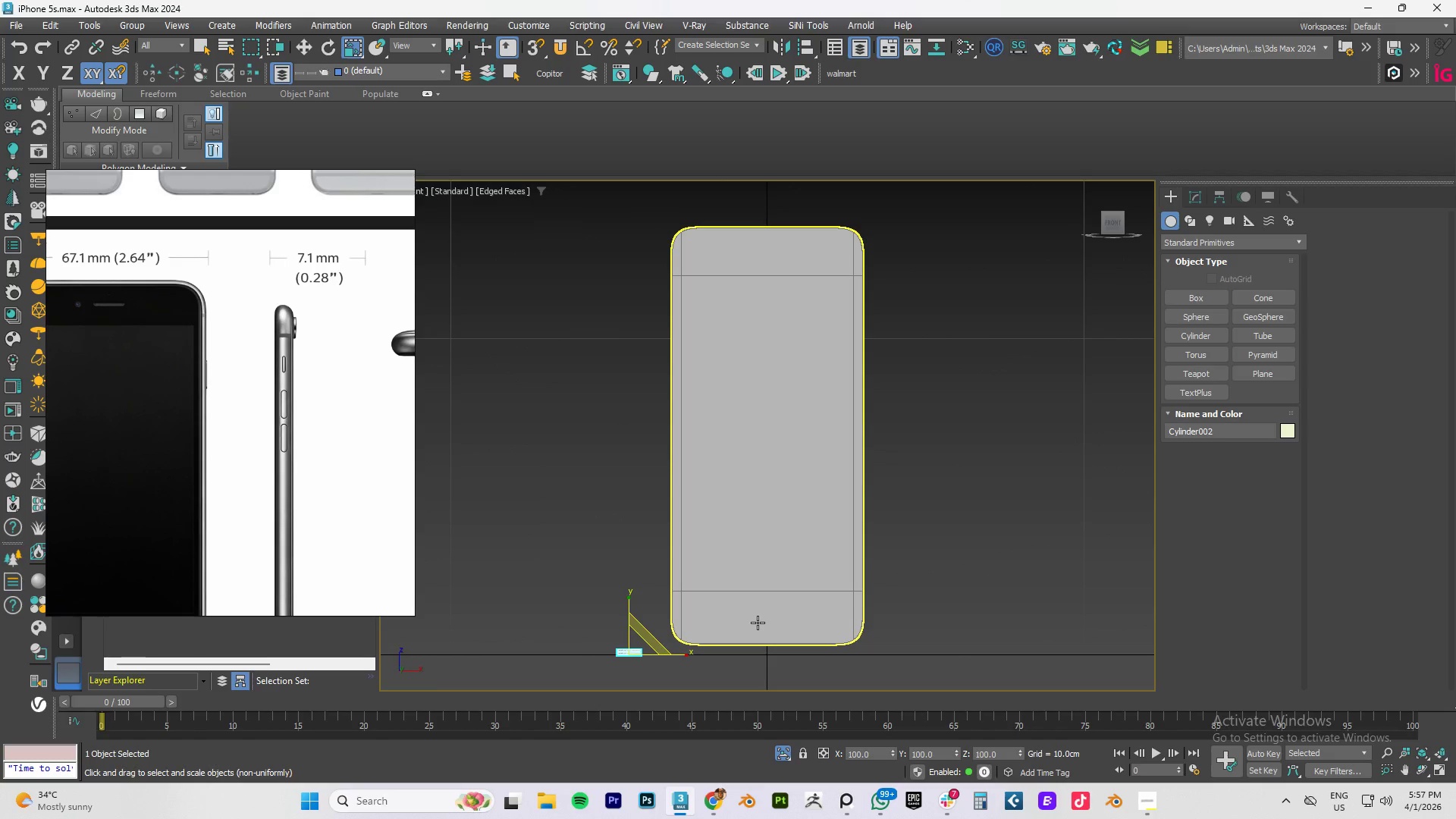 
type(ewe)
 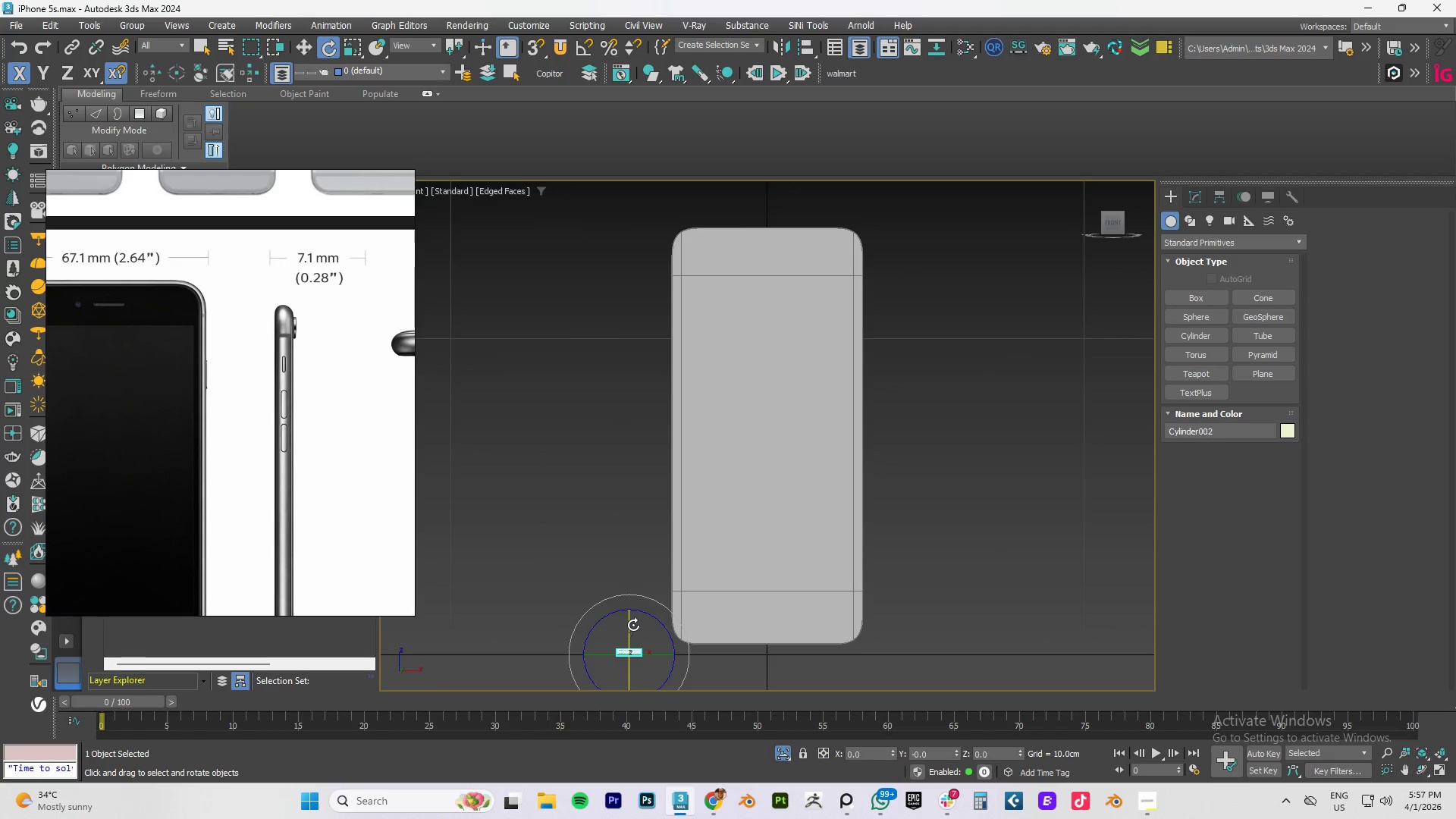 
left_click([633, 625])
 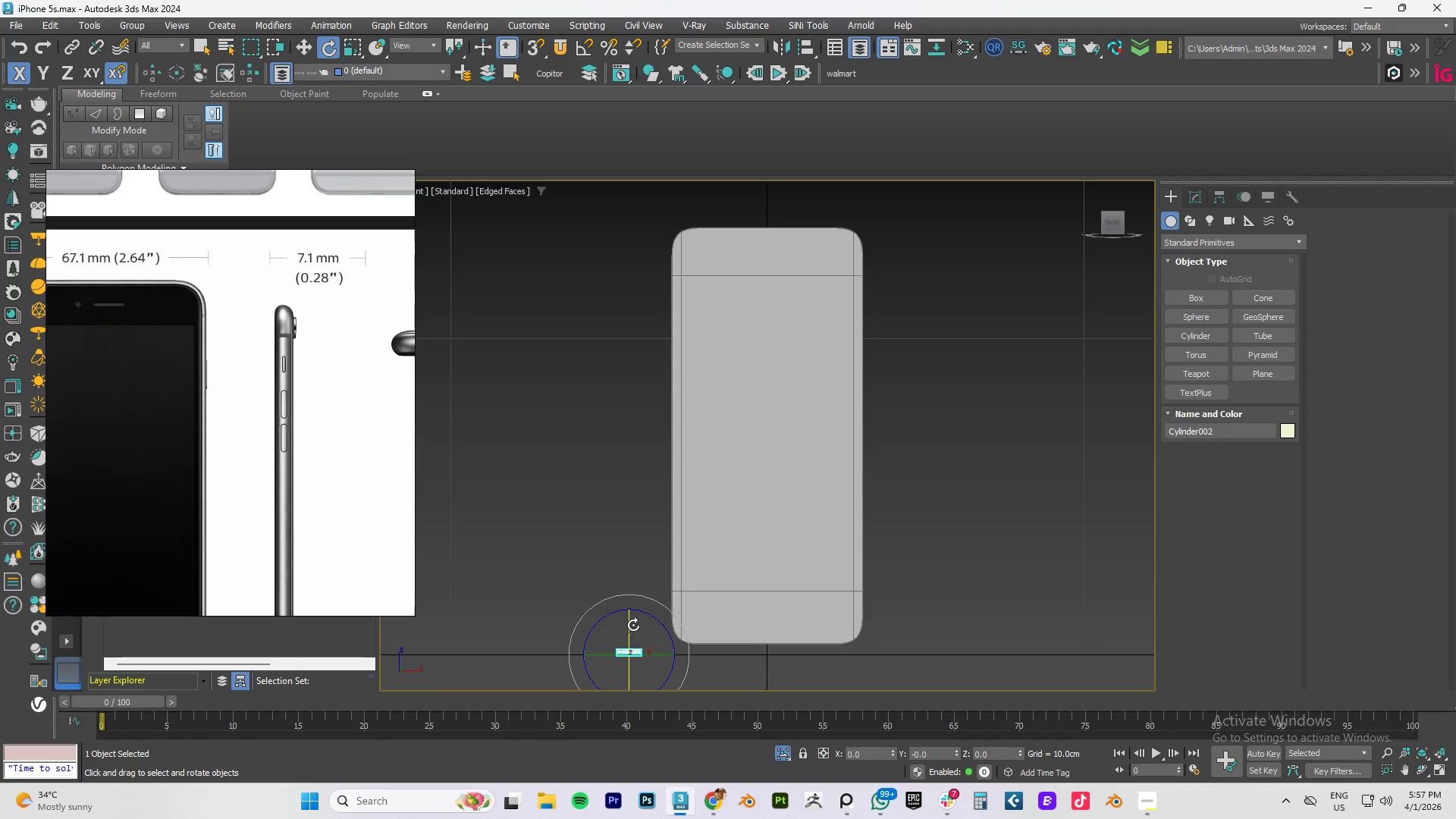 
type(sa)
 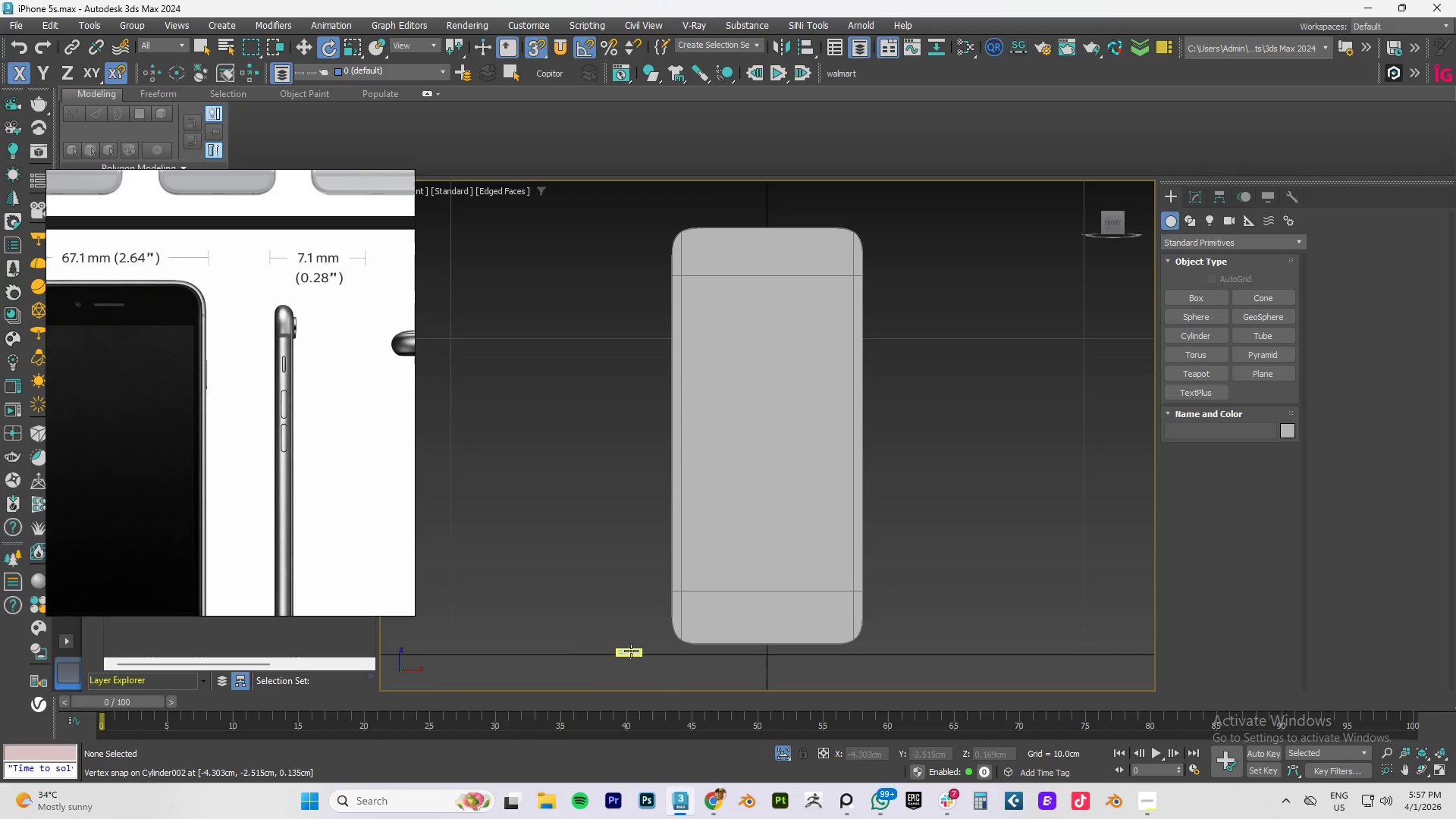 
left_click([631, 652])
 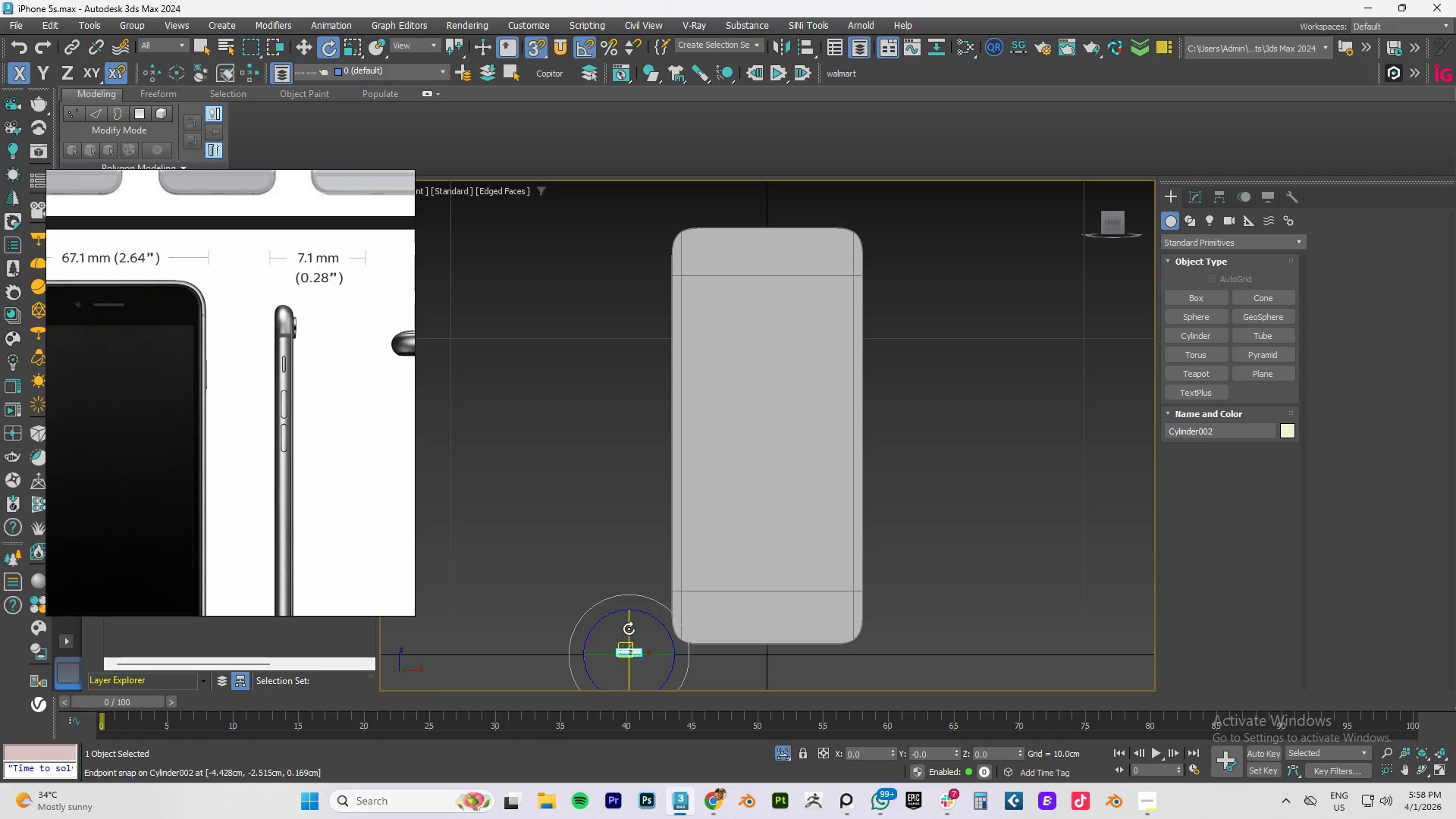 
left_click_drag(start_coordinate=[628, 628], to_coordinate=[631, 696])
 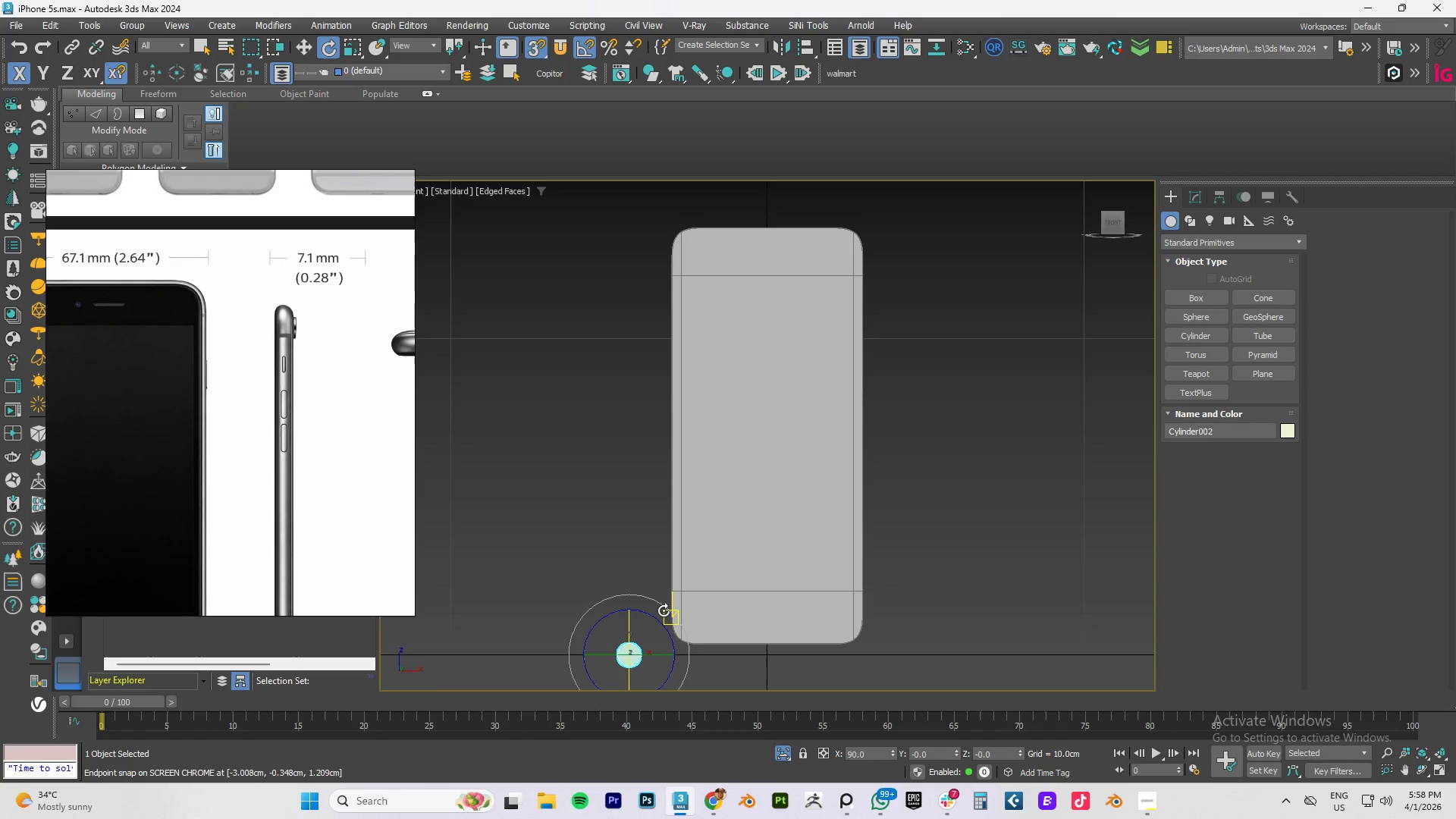 
key(W)
 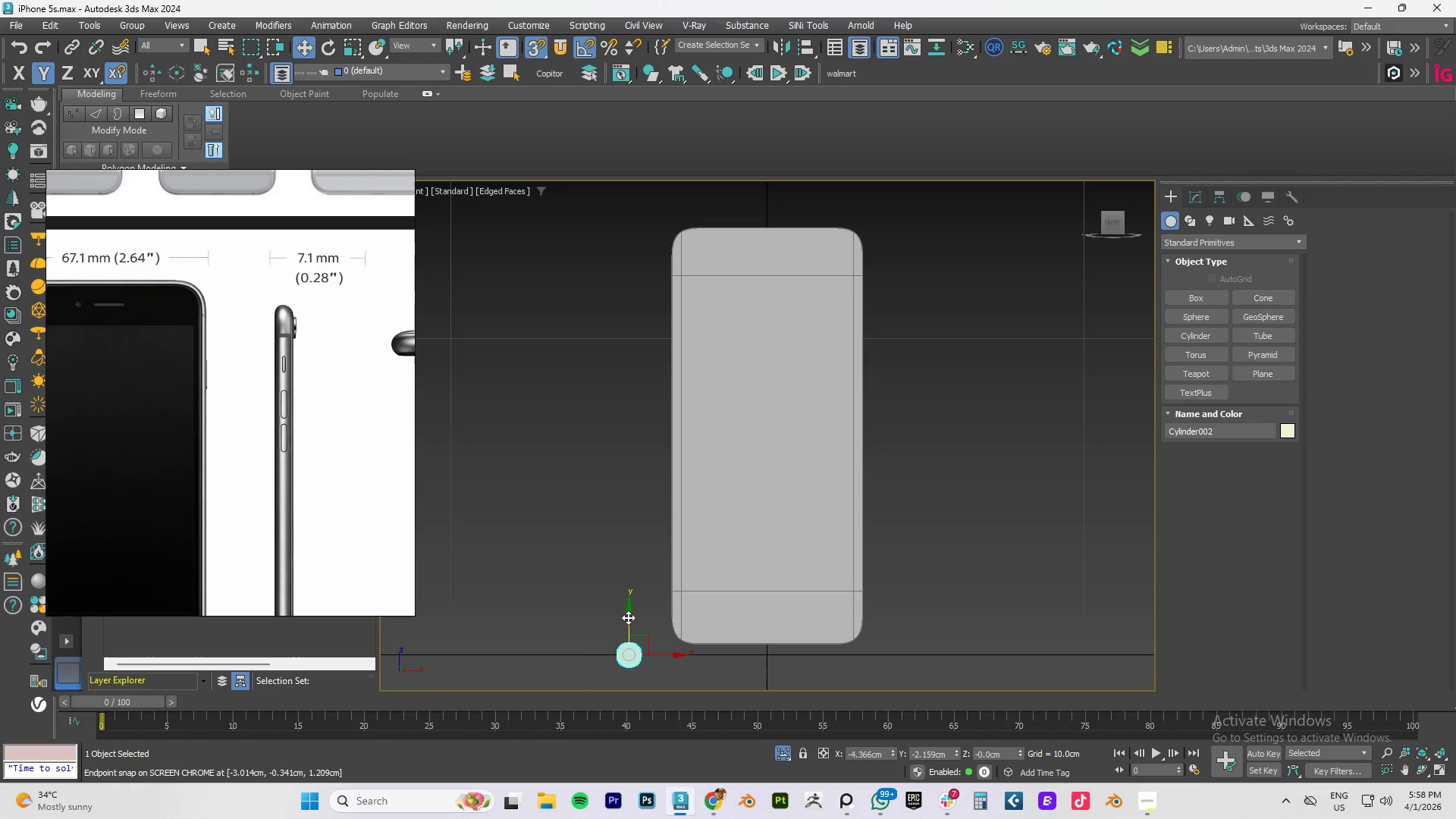 
left_click_drag(start_coordinate=[627, 617], to_coordinate=[693, 263])
 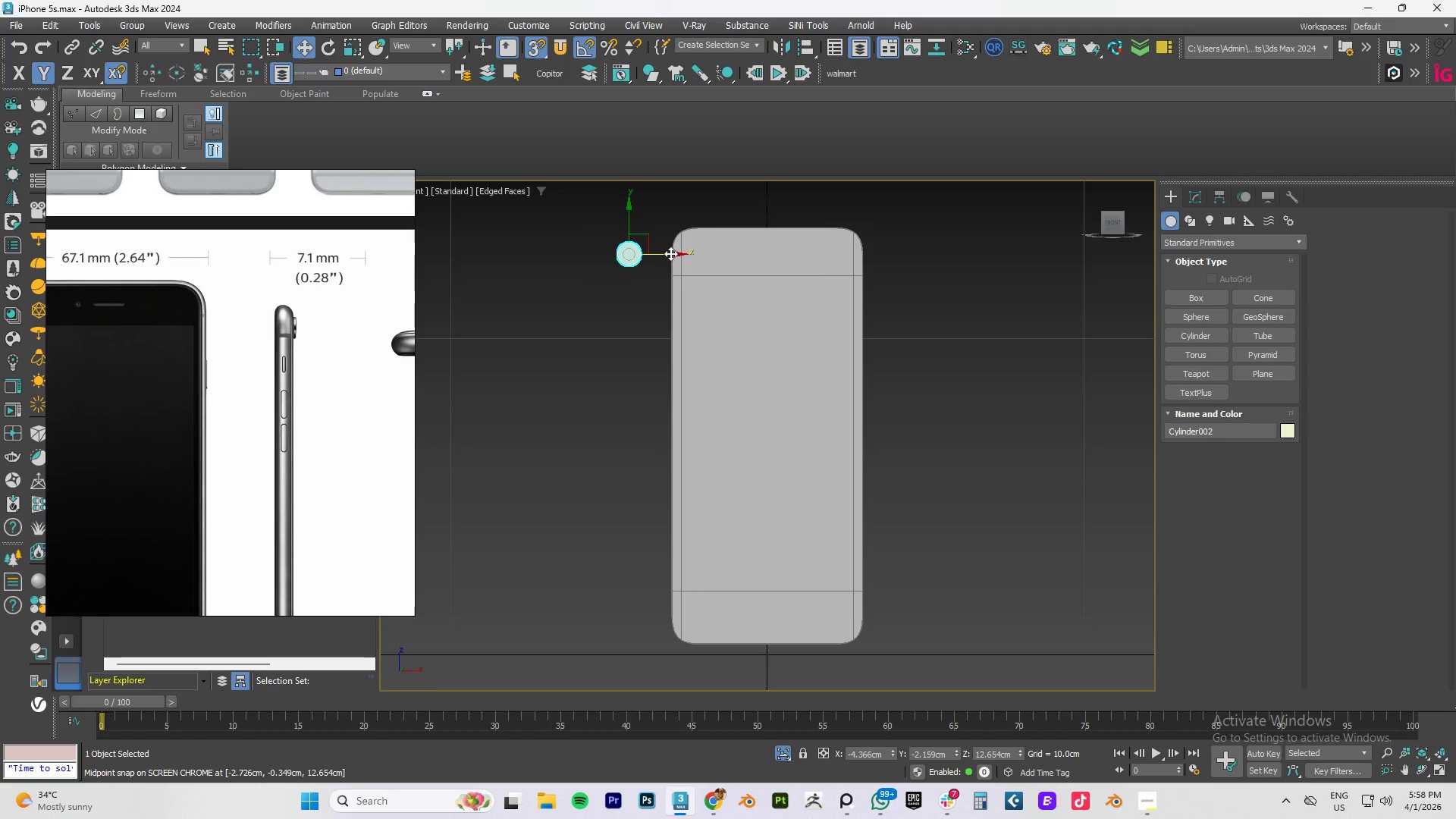 
left_click_drag(start_coordinate=[670, 253], to_coordinate=[697, 258])
 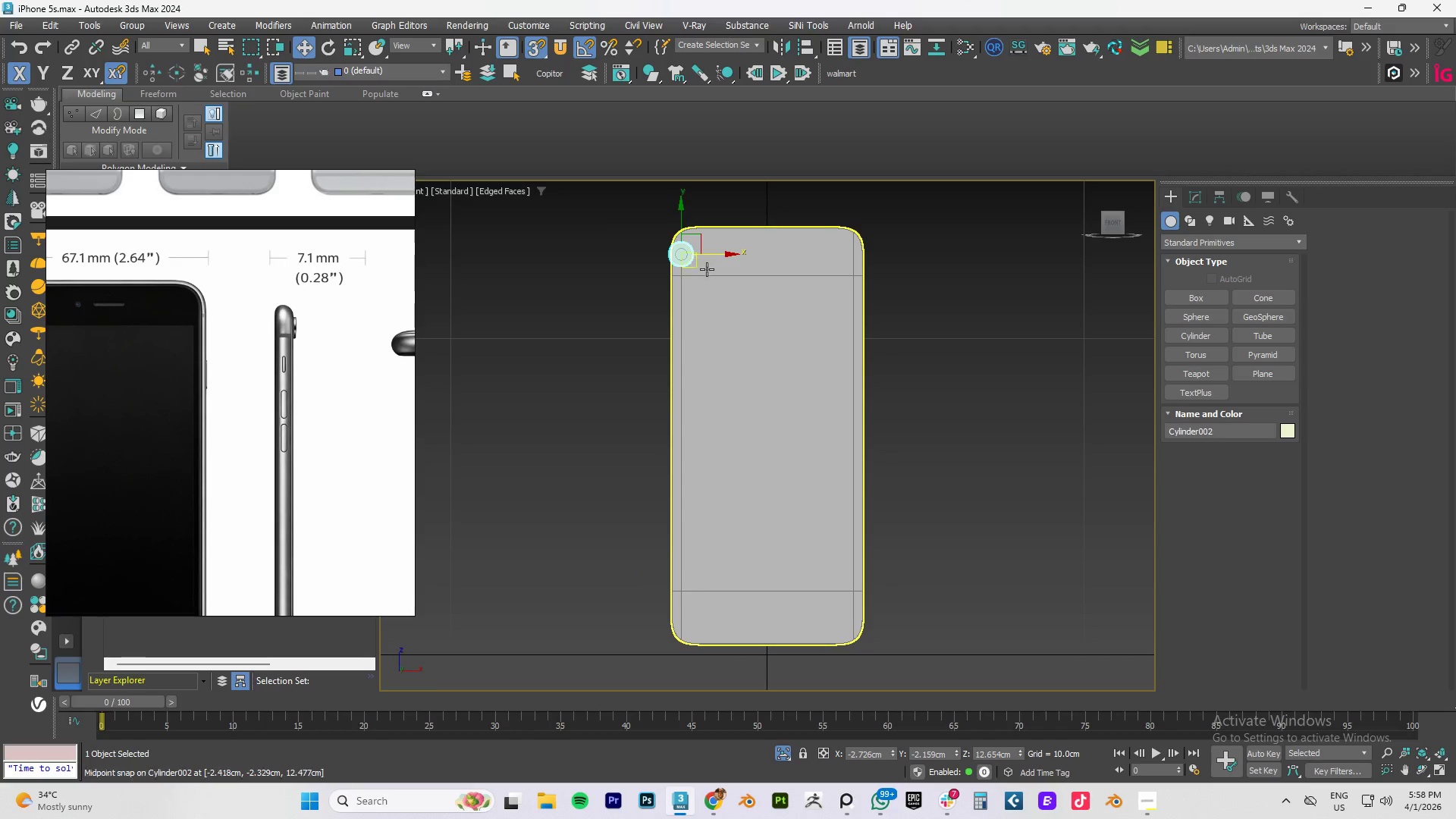 
scroll: coordinate [686, 259], scroll_direction: up, amount: 5.0
 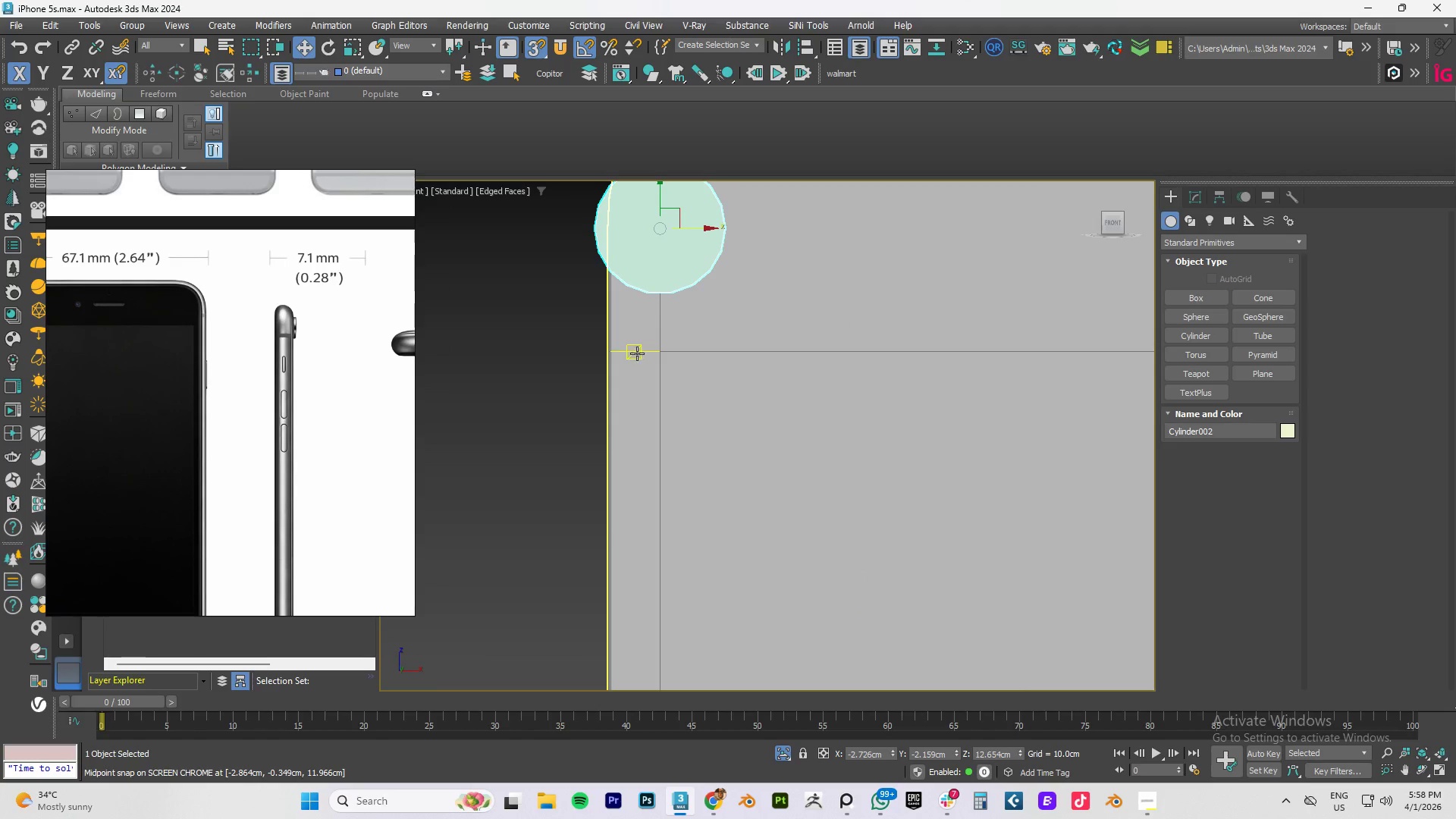 
key(F4)
 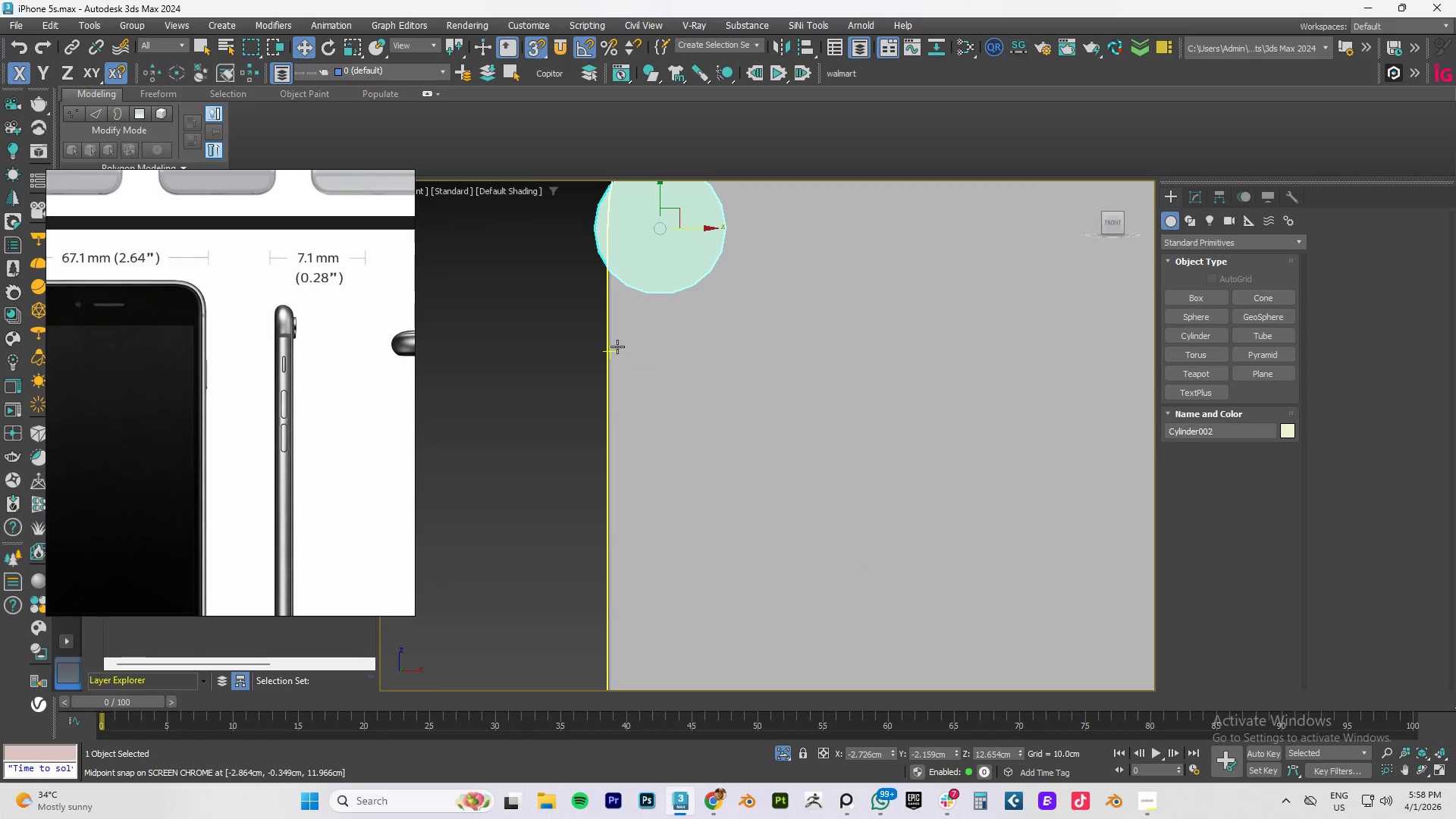 
key(F3)
 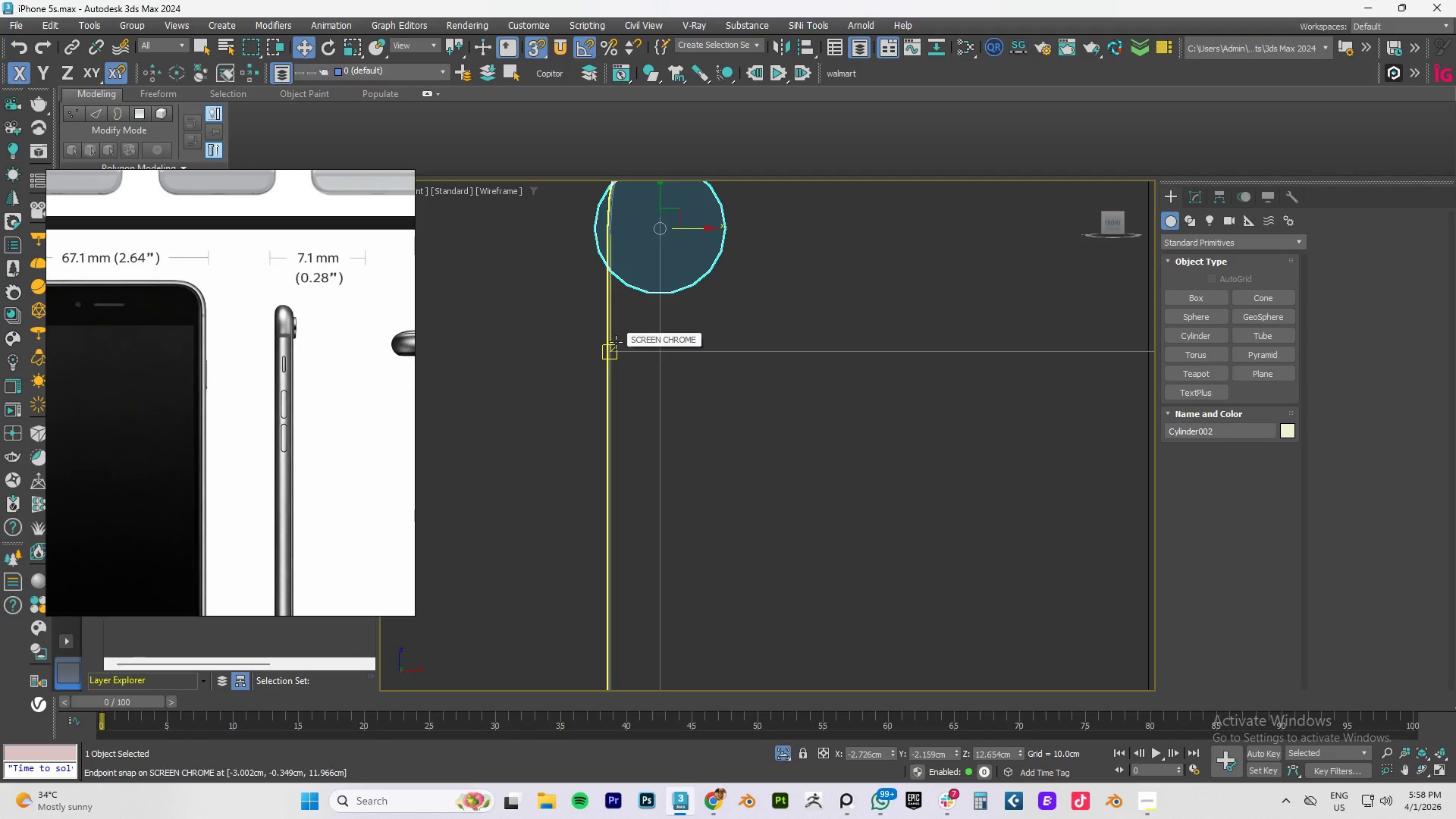 
key(1)
 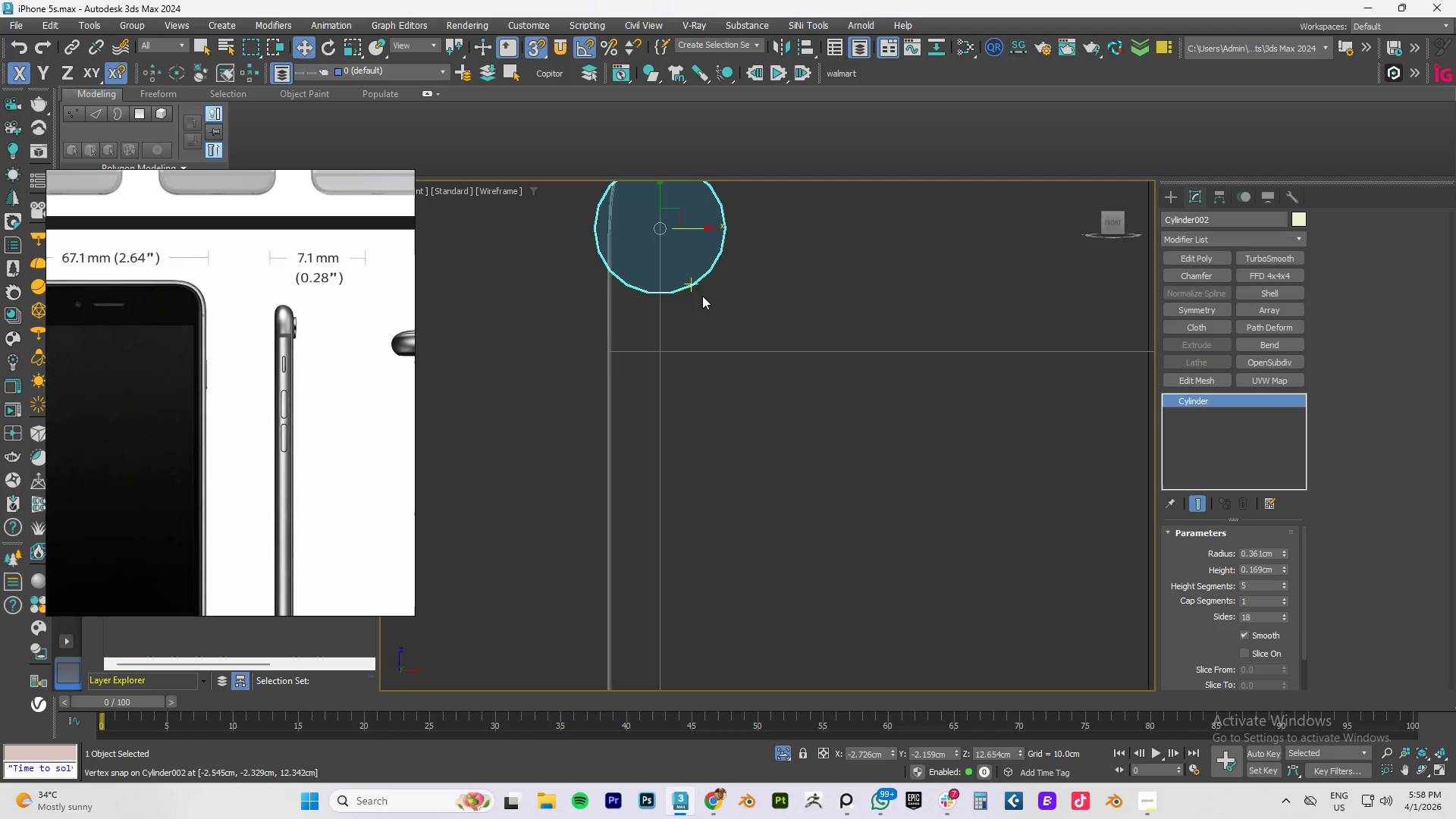 
scroll: coordinate [702, 296], scroll_direction: down, amount: 2.0
 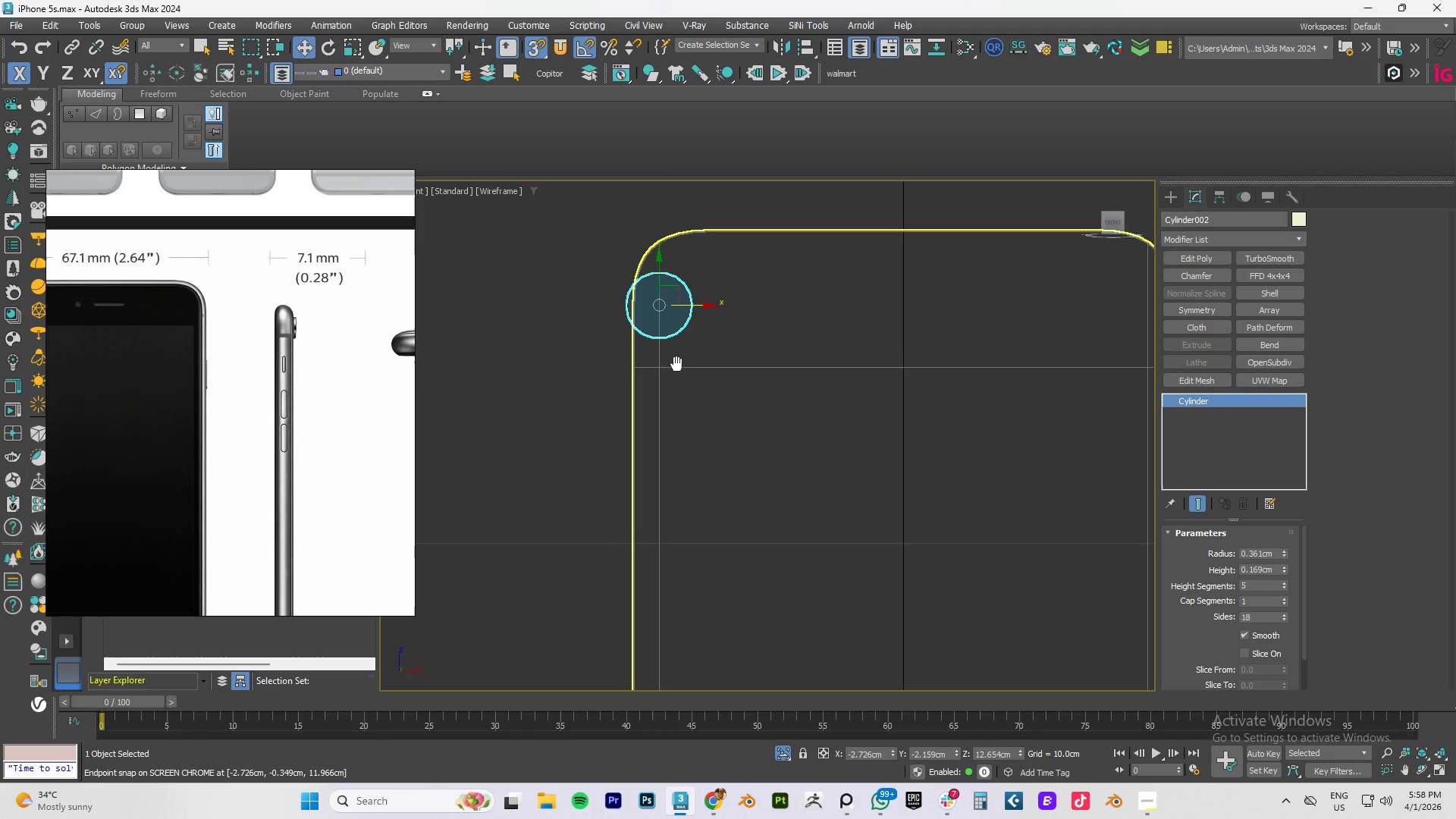 
left_click([672, 375])
 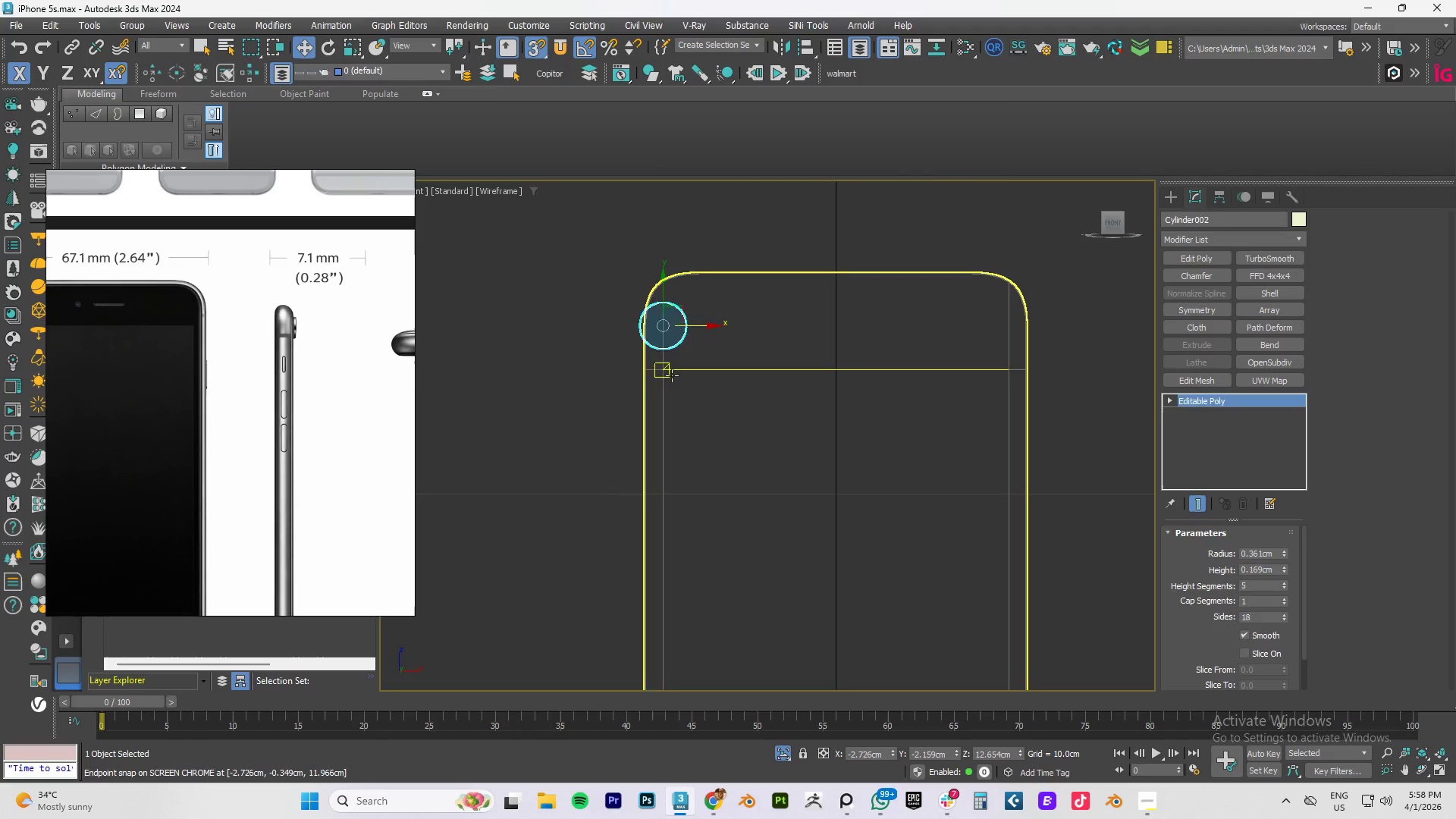 
scroll: coordinate [676, 366], scroll_direction: down, amount: 1.0
 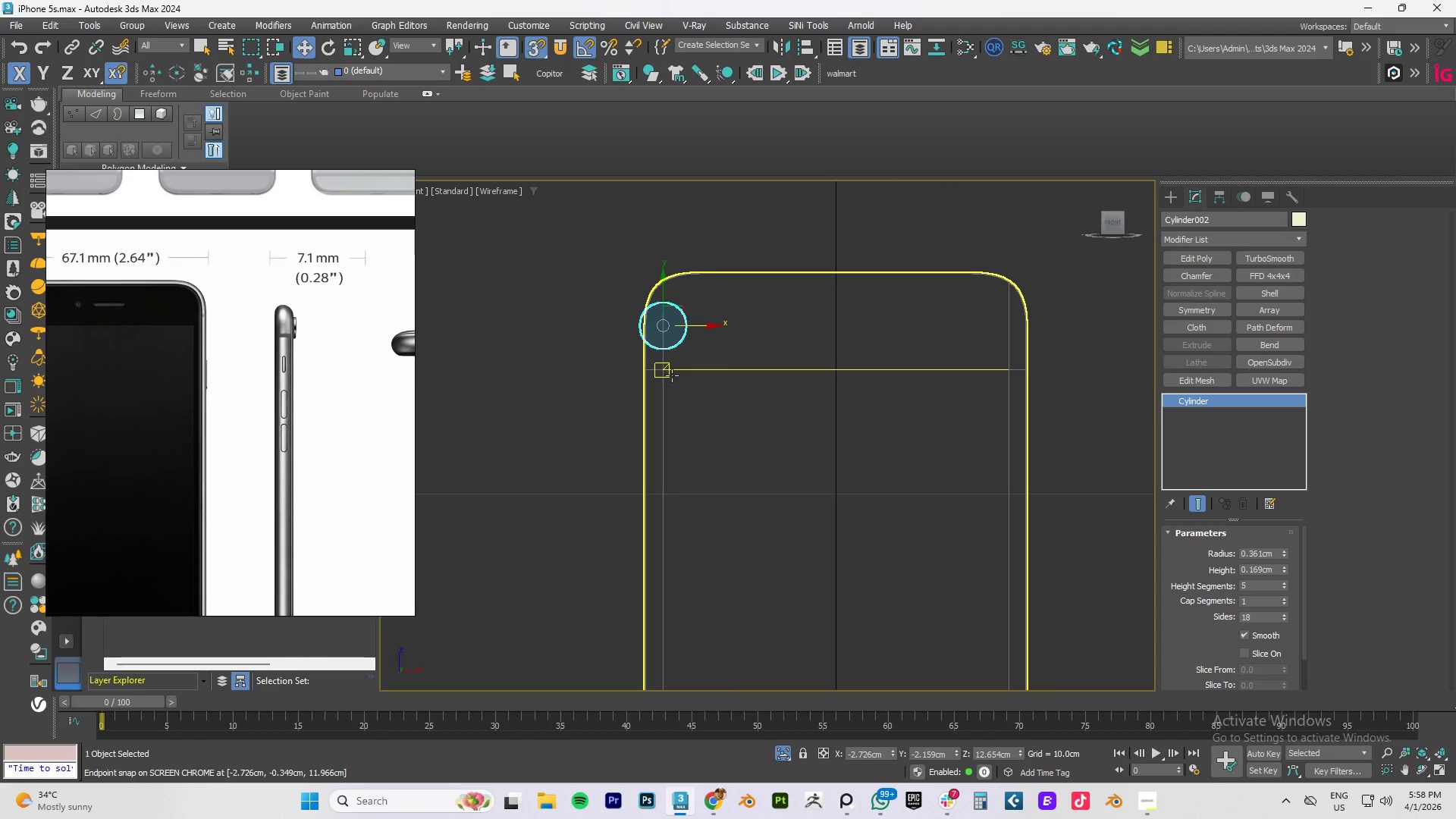 
key(1)
 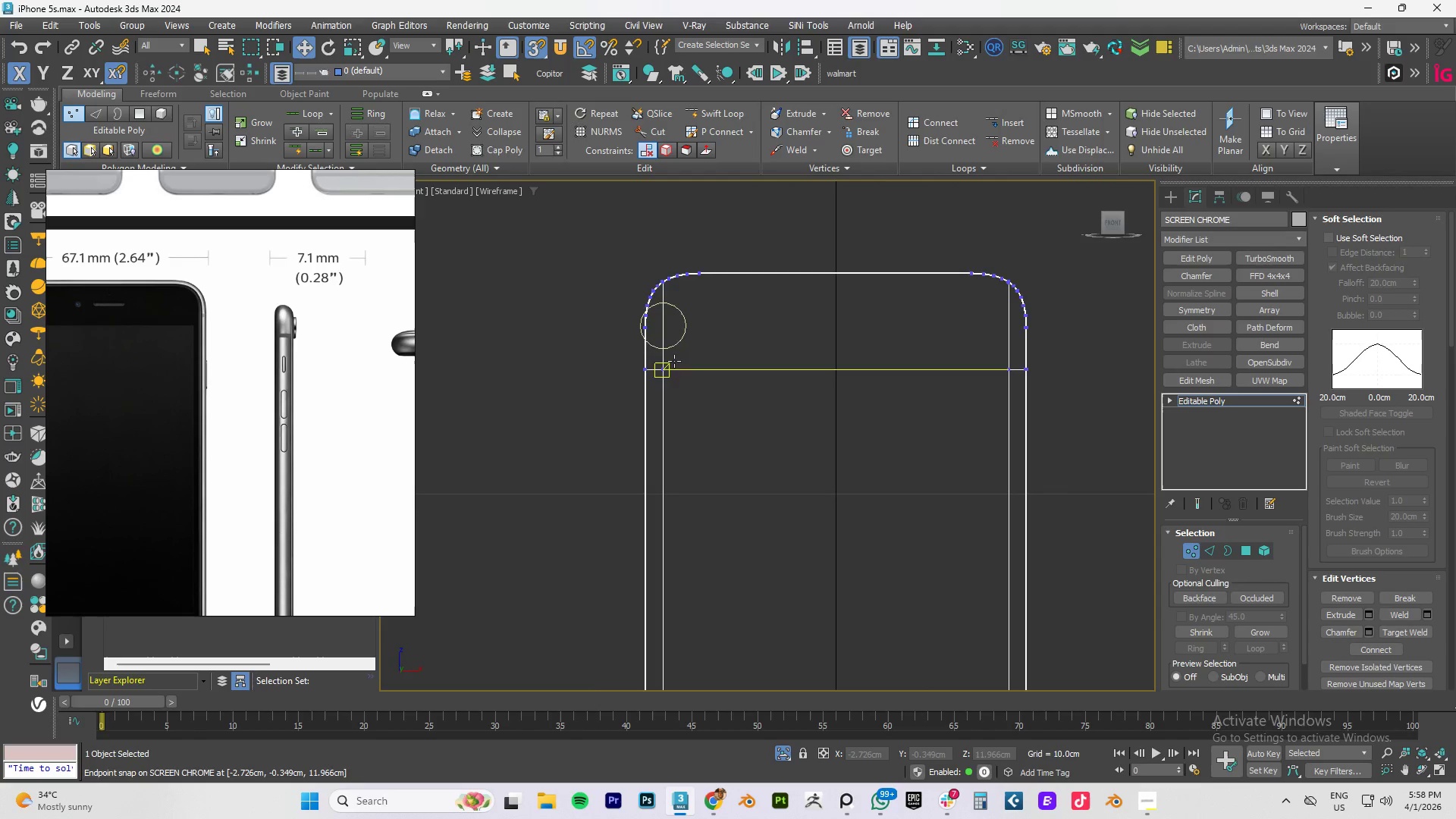 
scroll: coordinate [674, 359], scroll_direction: up, amount: 4.0
 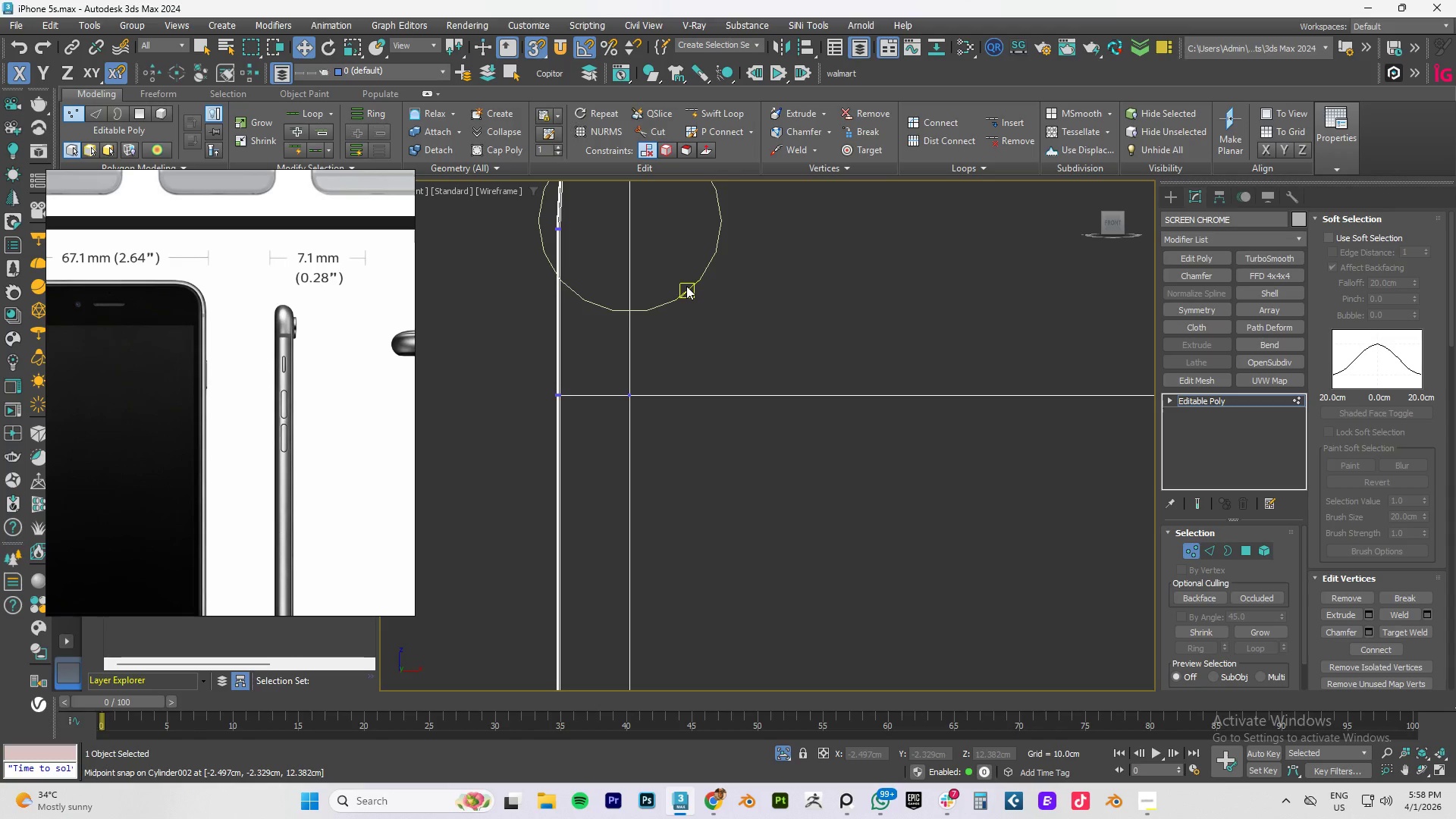 
left_click([686, 286])
 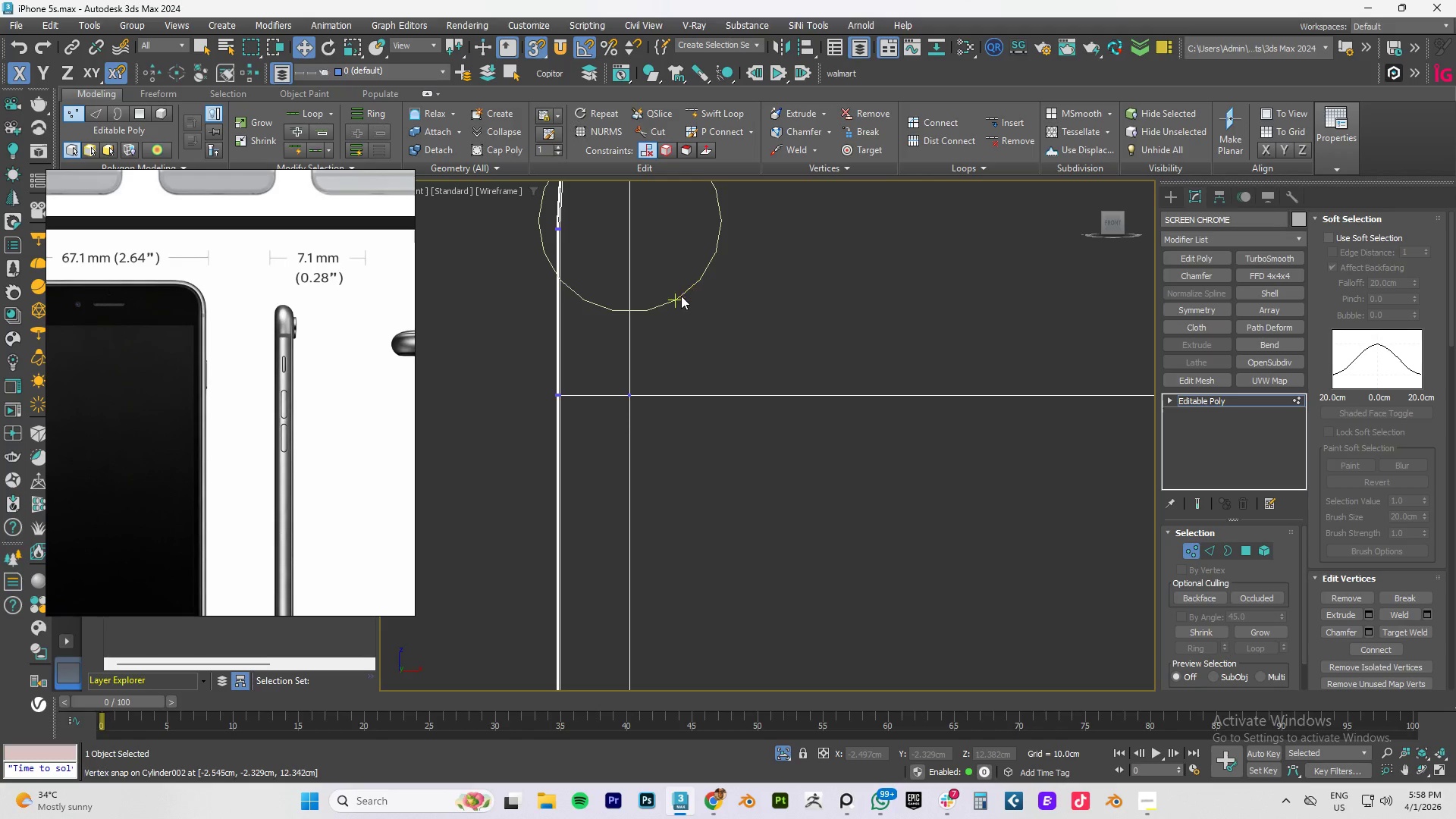 
left_click([681, 296])
 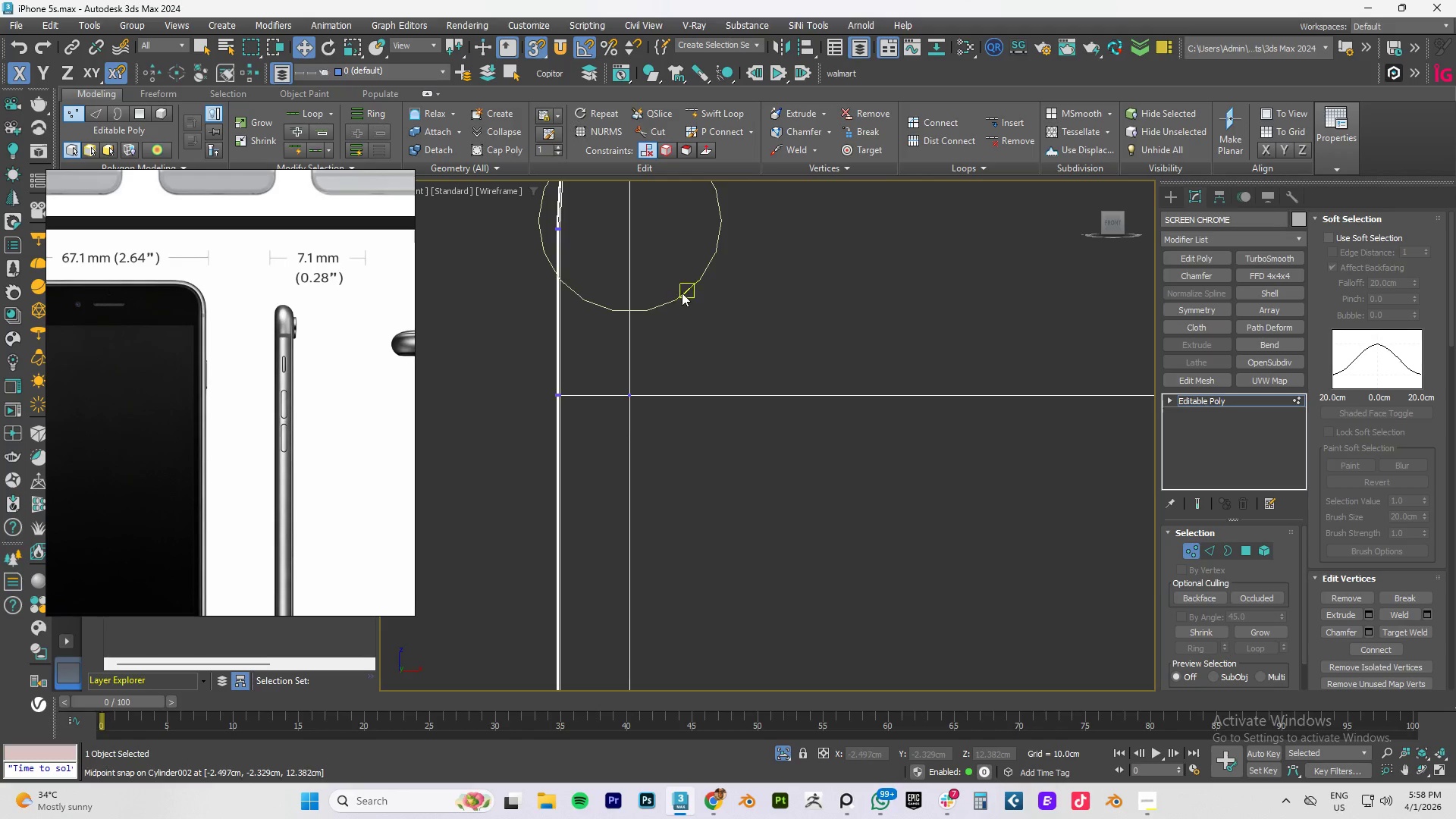 
scroll: coordinate [682, 293], scroll_direction: down, amount: 4.0
 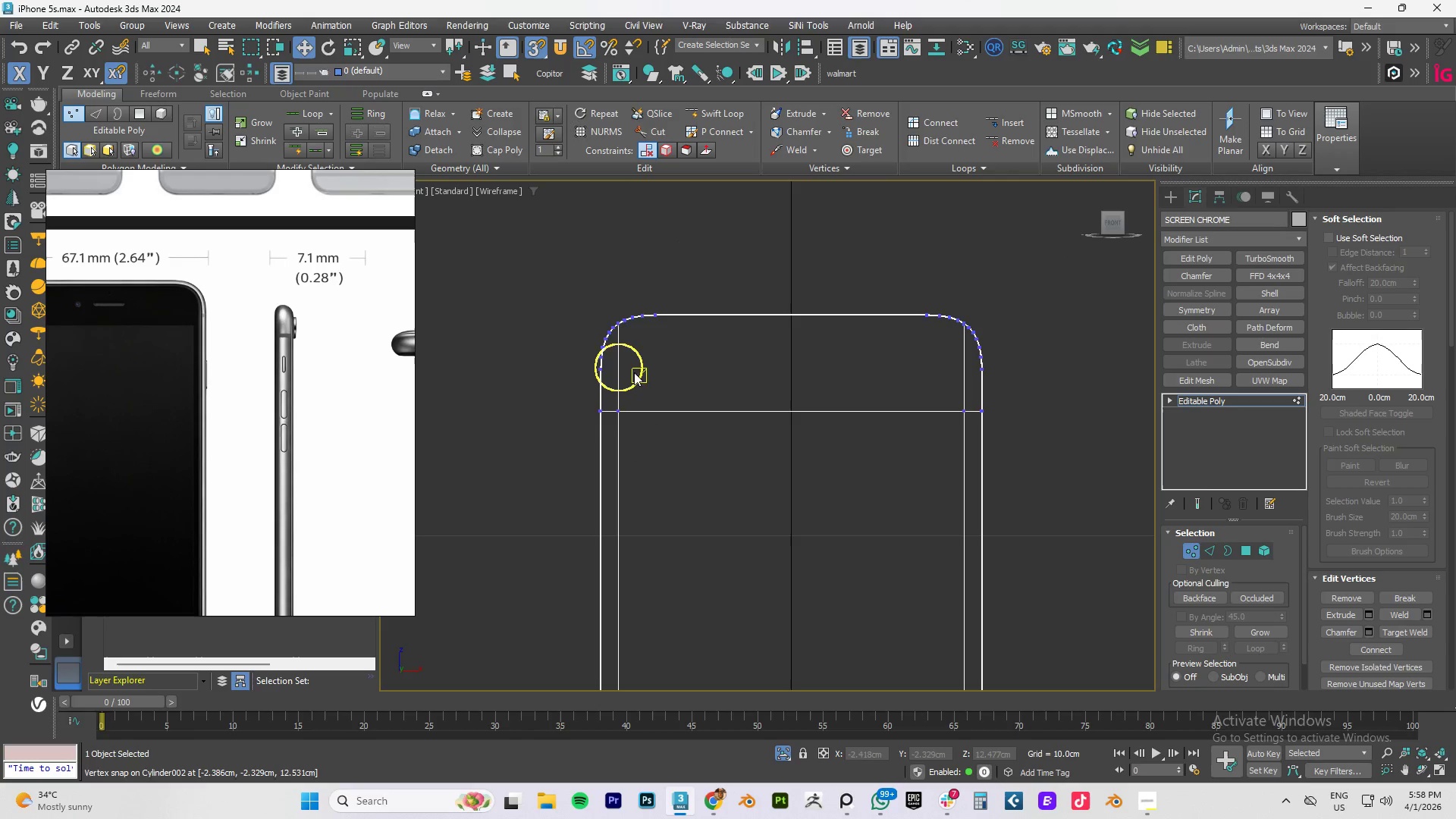 
scroll: coordinate [634, 363], scroll_direction: up, amount: 1.0
 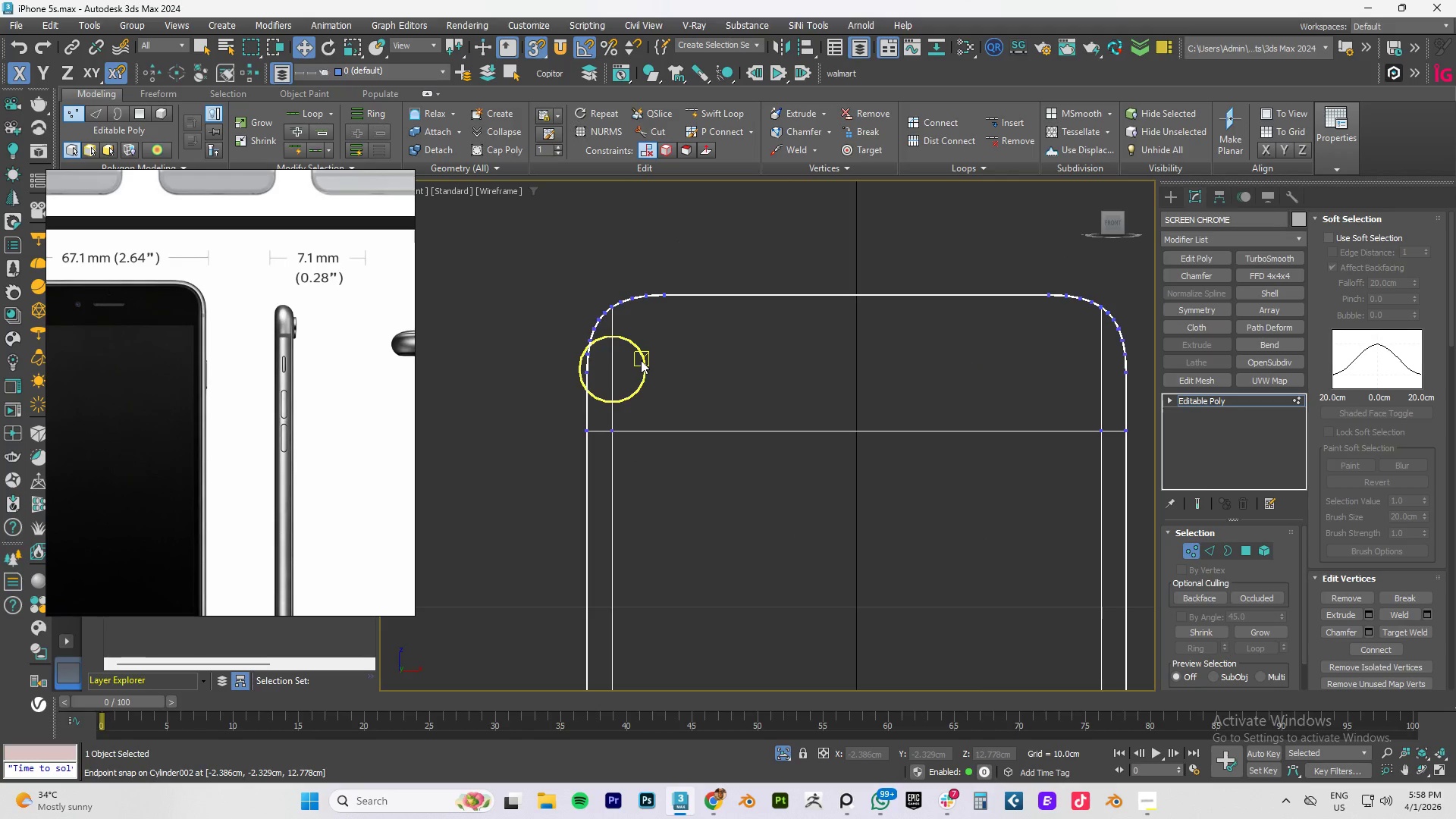 
left_click([641, 360])
 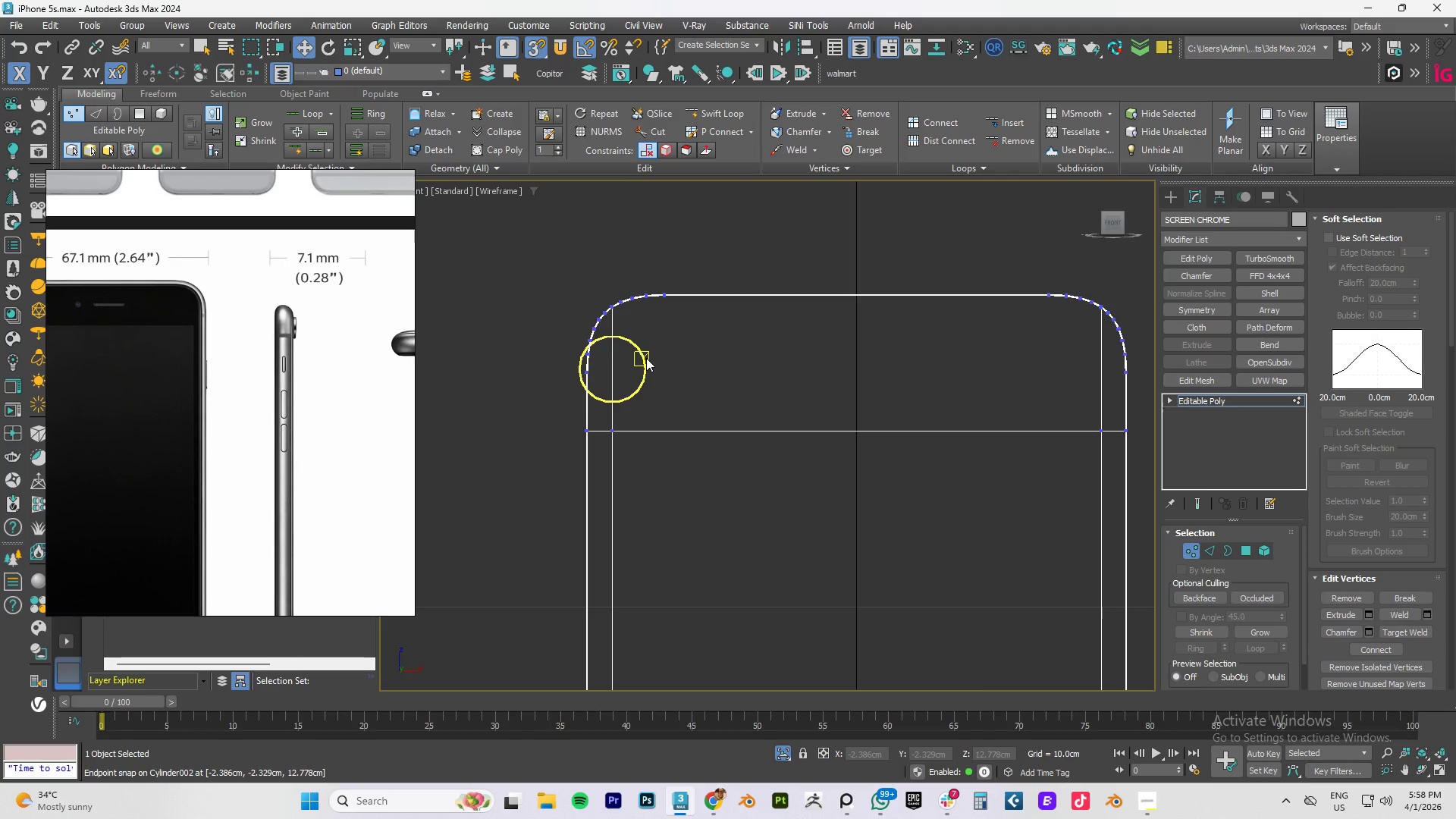 
left_click([646, 358])
 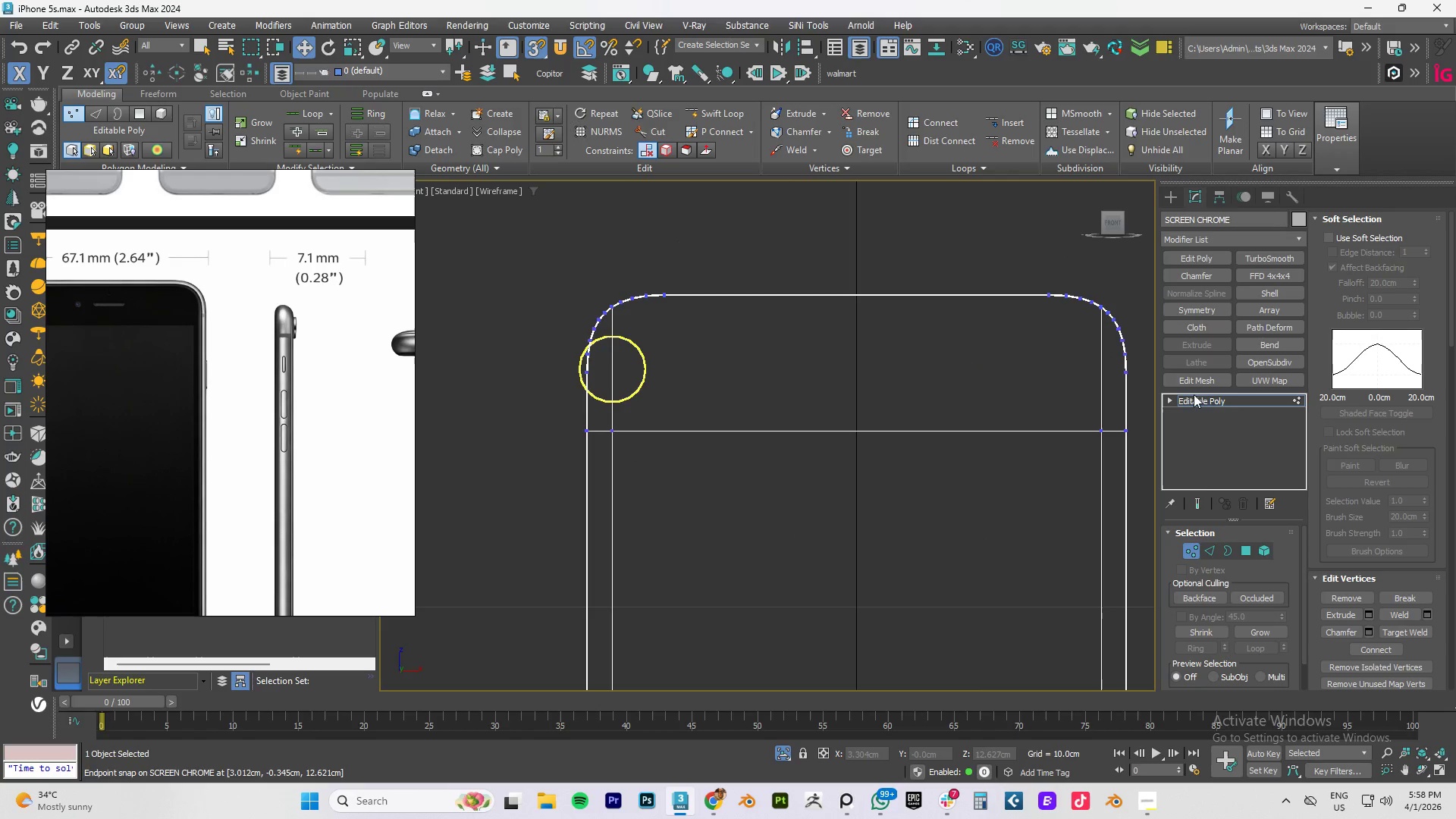 
left_click([1205, 401])
 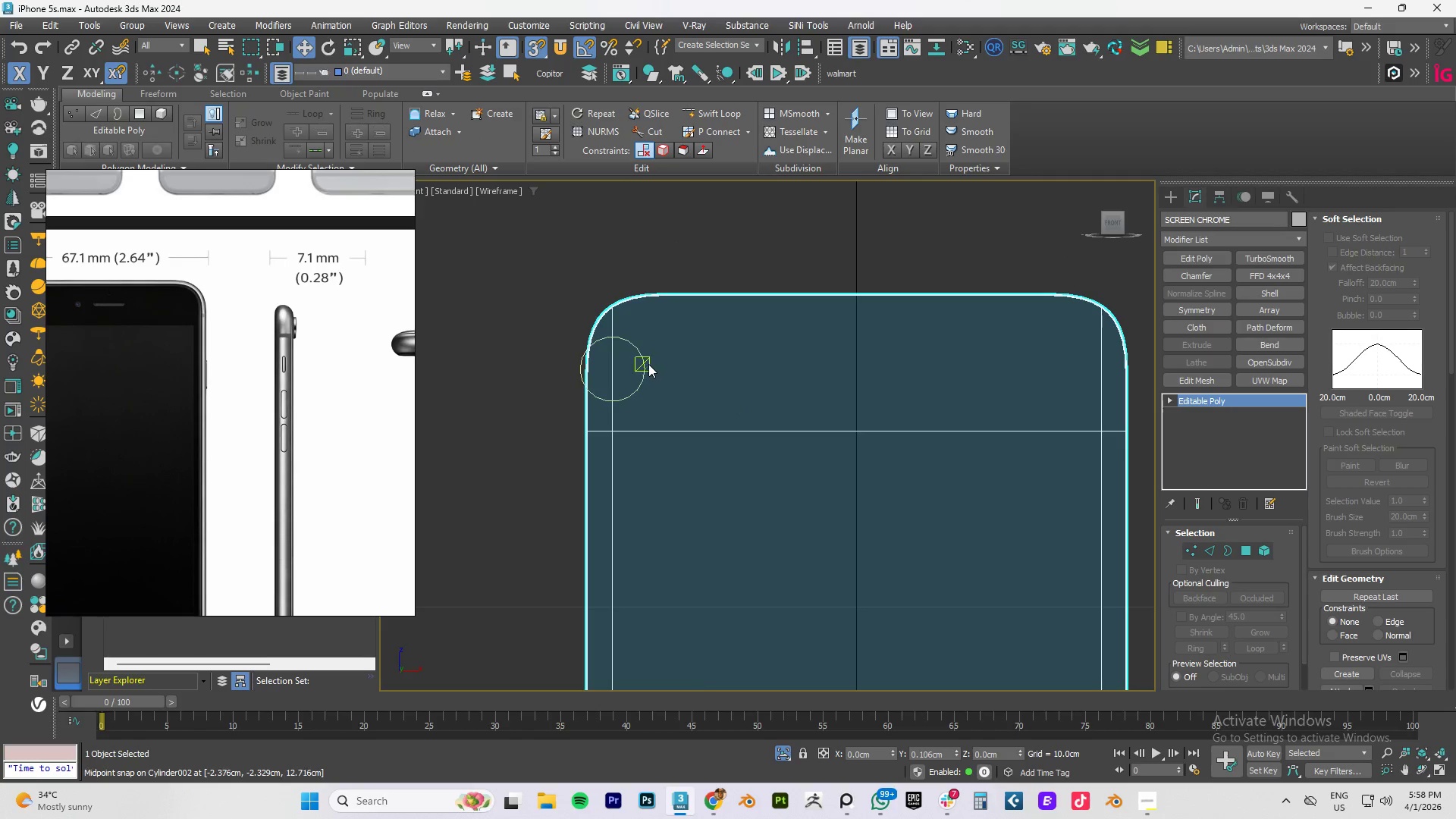 
left_click([645, 366])
 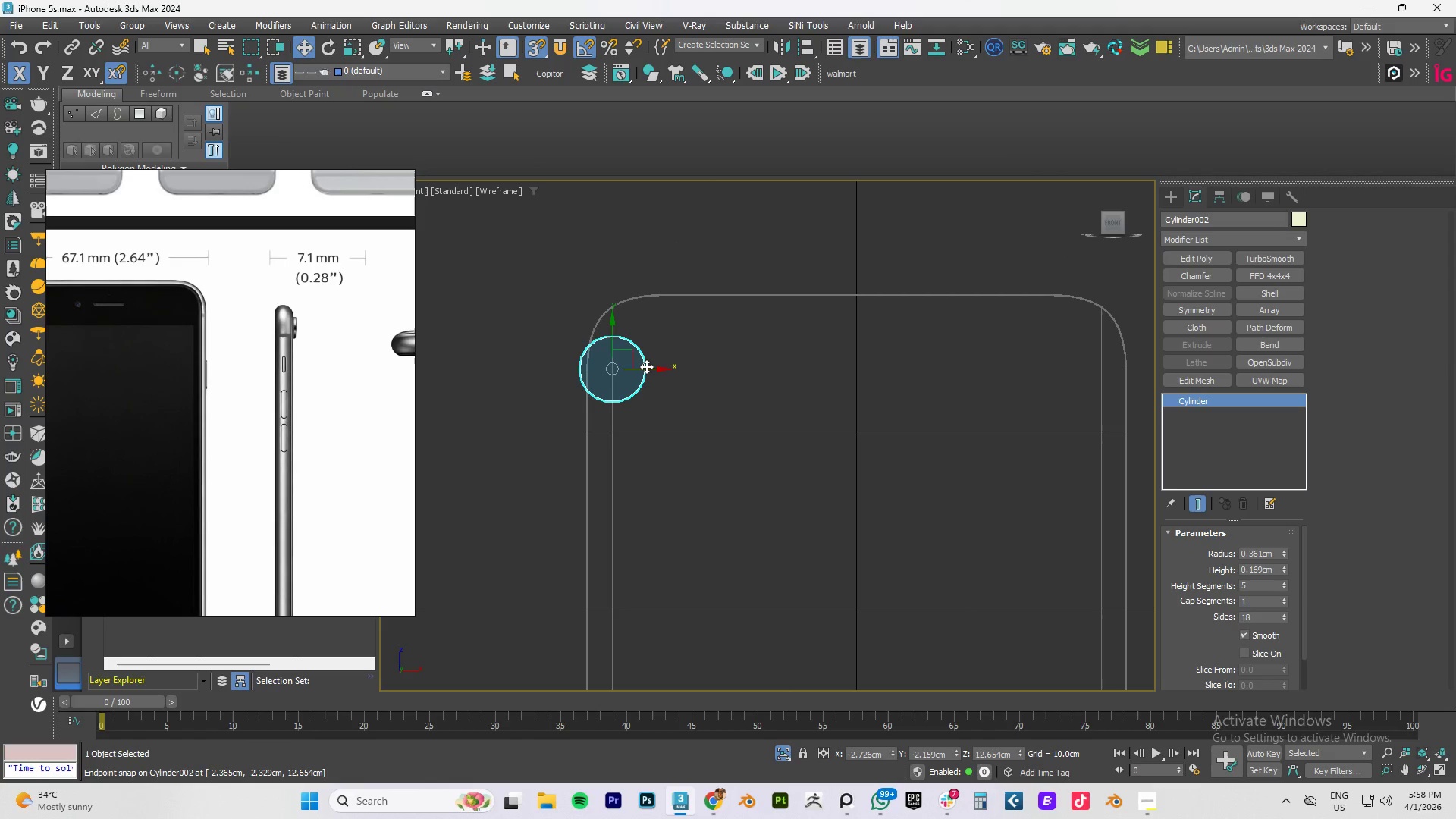 
left_click_drag(start_coordinate=[646, 366], to_coordinate=[715, 374])
 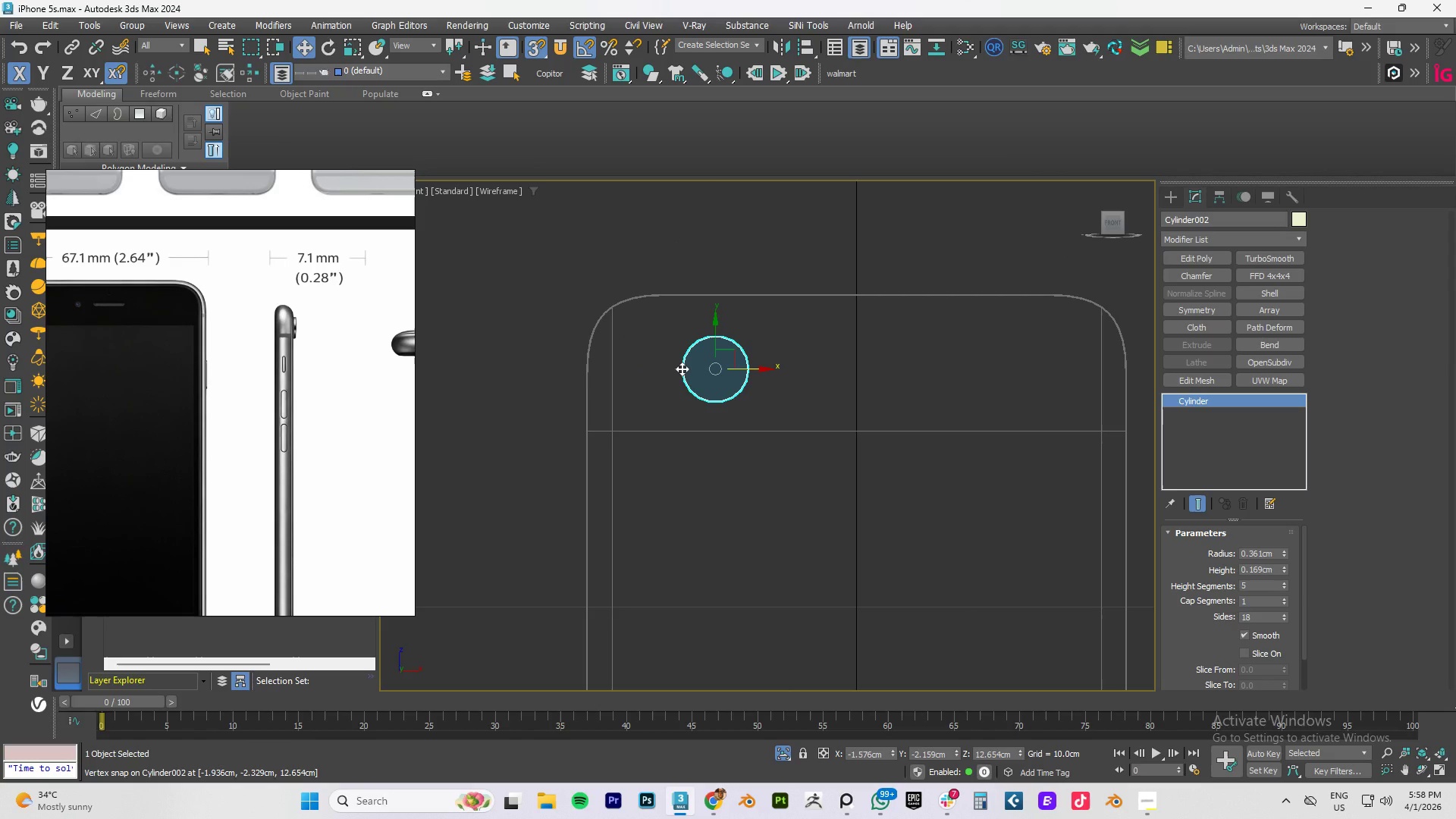 
left_click_drag(start_coordinate=[682, 369], to_coordinate=[613, 372])
 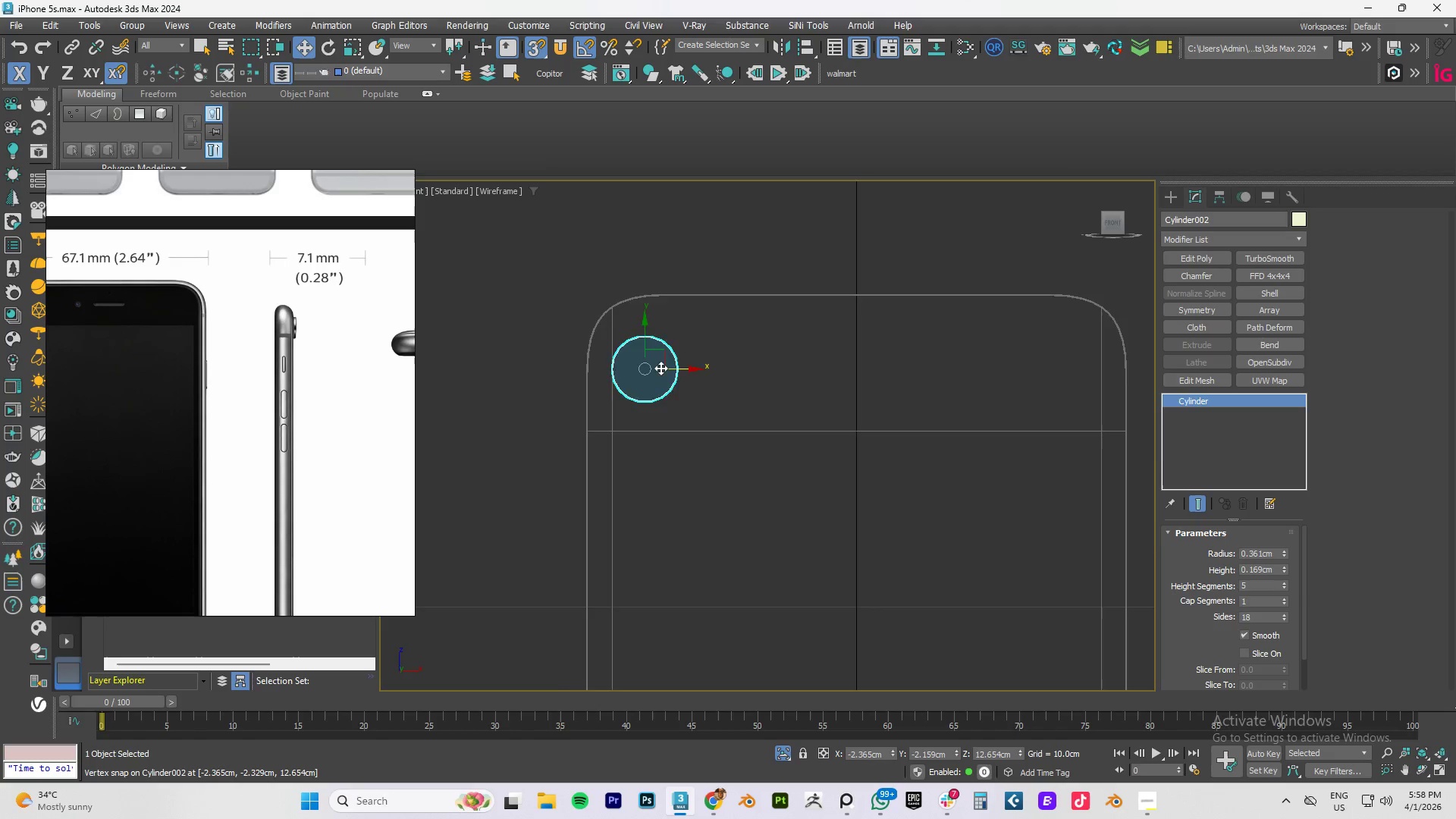 
scroll: coordinate [657, 368], scroll_direction: up, amount: 3.0
 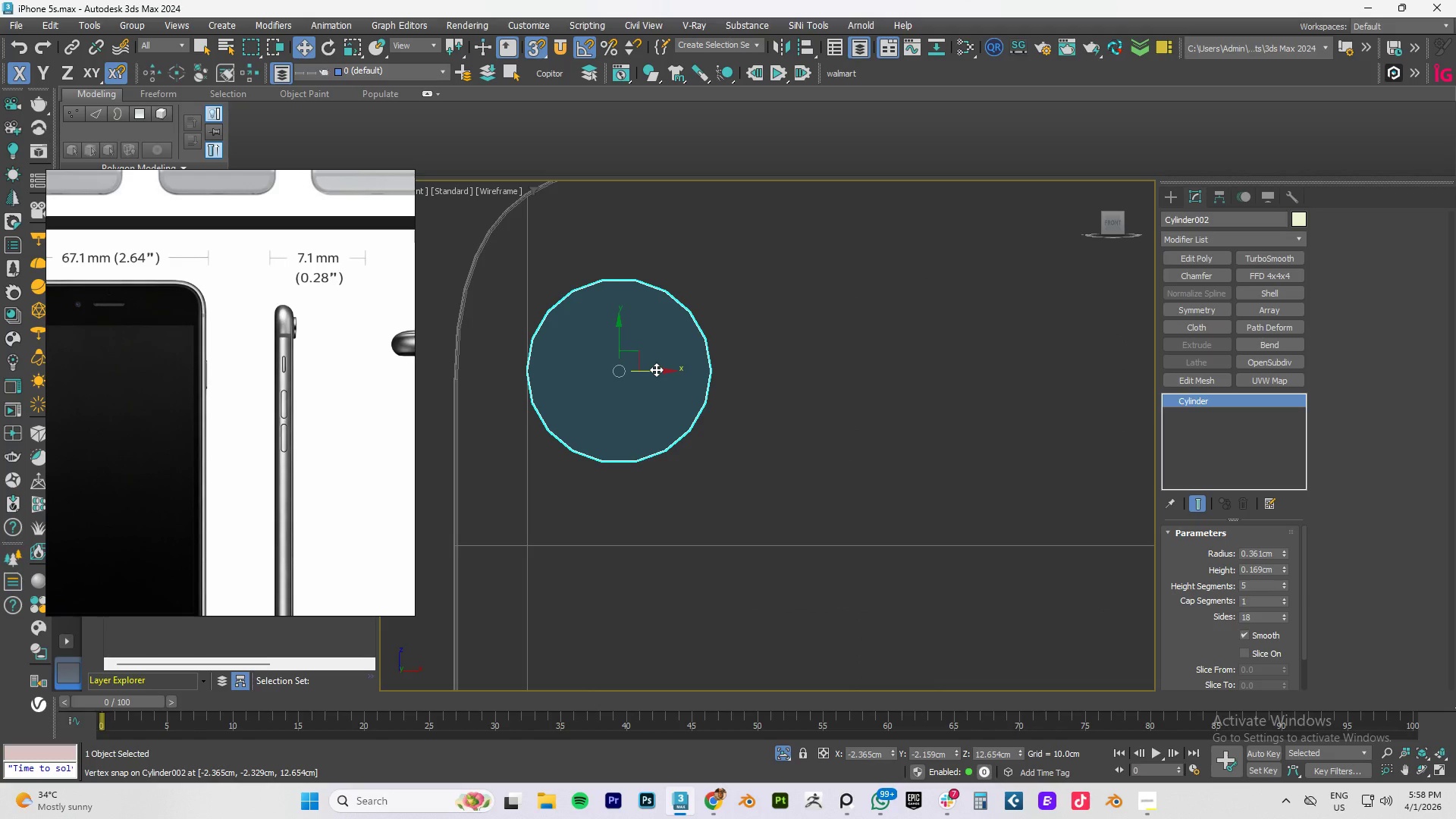 
key(S)
 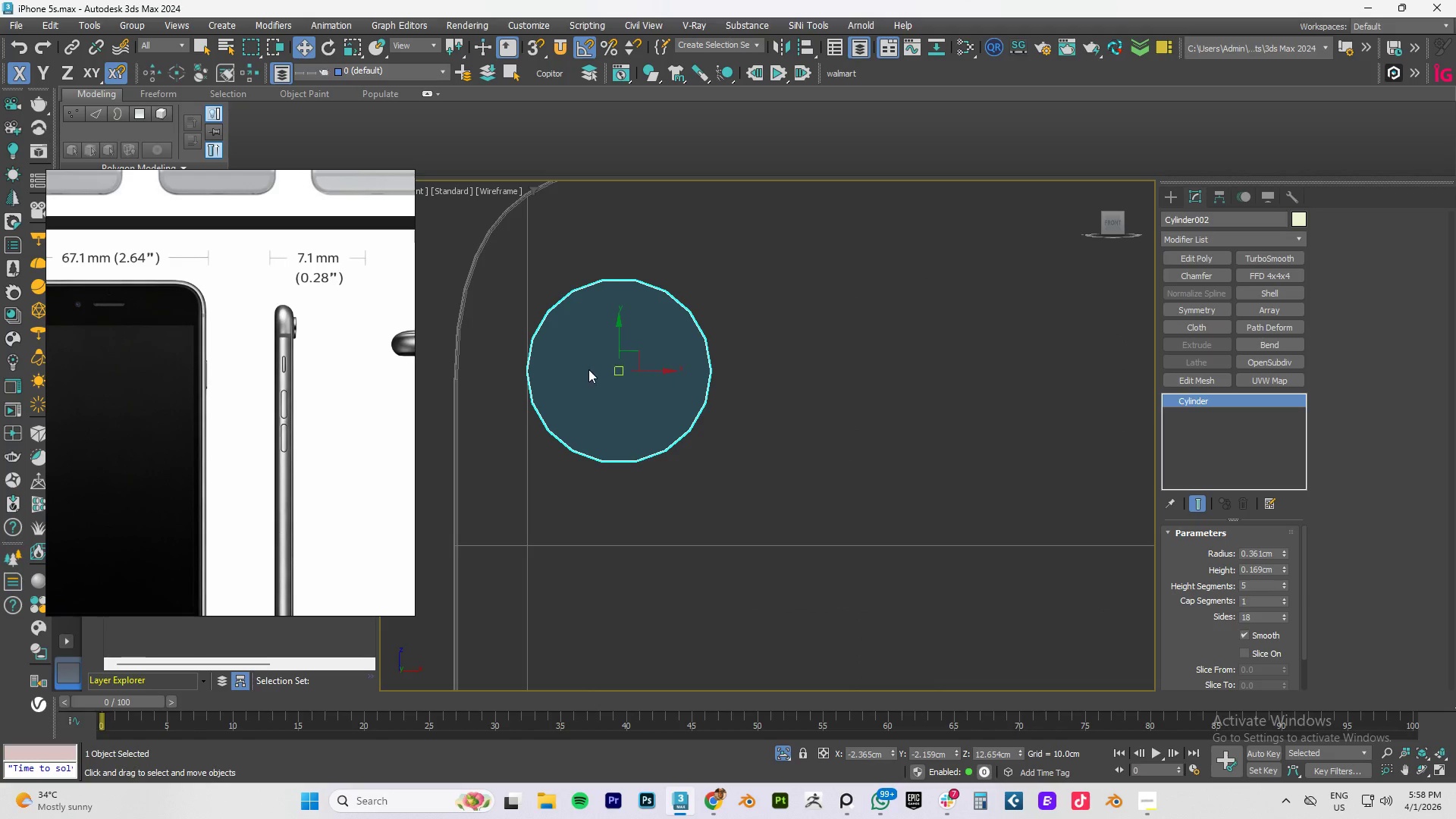 
scroll: coordinate [324, 354], scroll_direction: down, amount: 7.0
 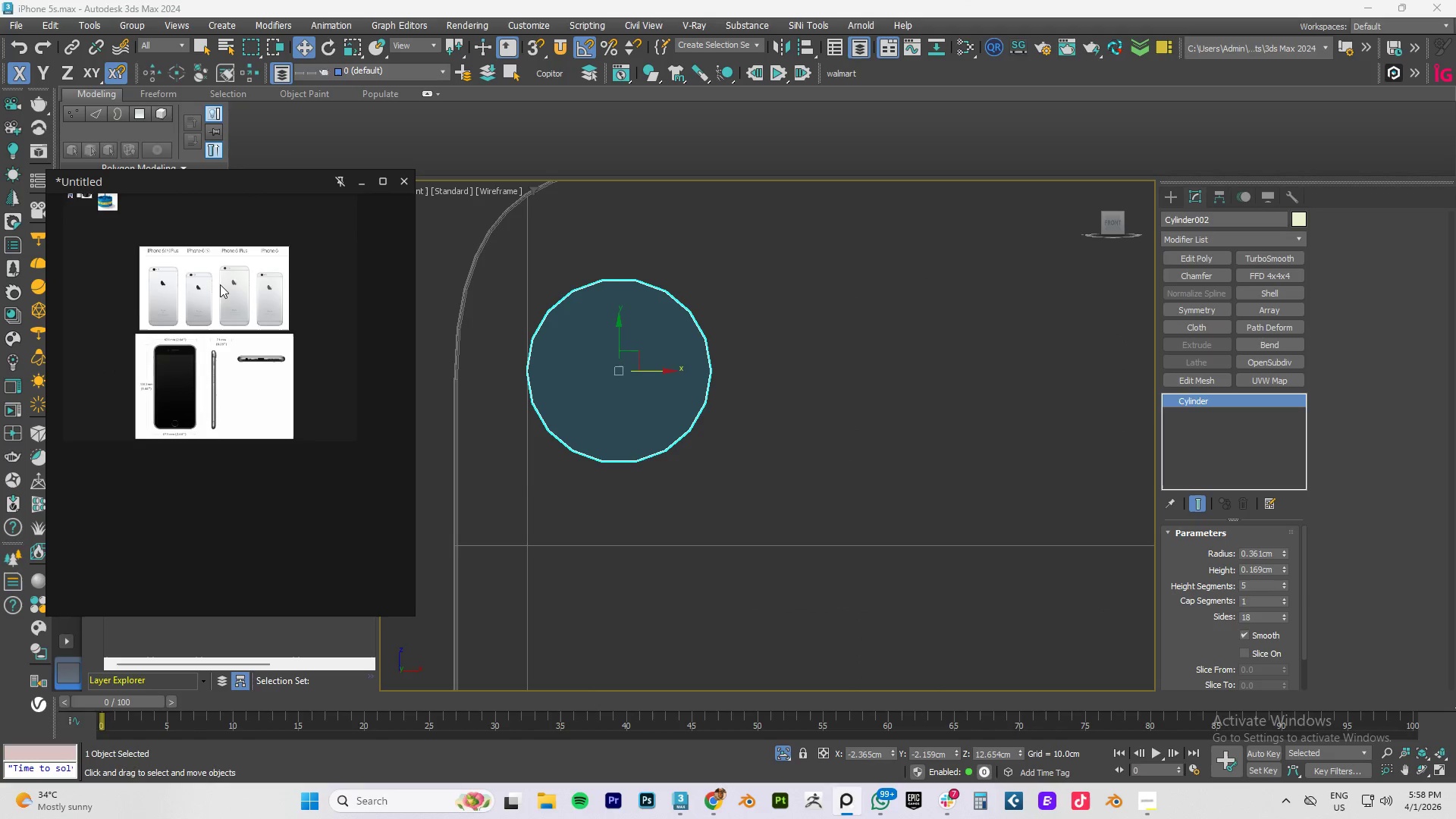 
scroll: coordinate [191, 350], scroll_direction: up, amount: 15.0
 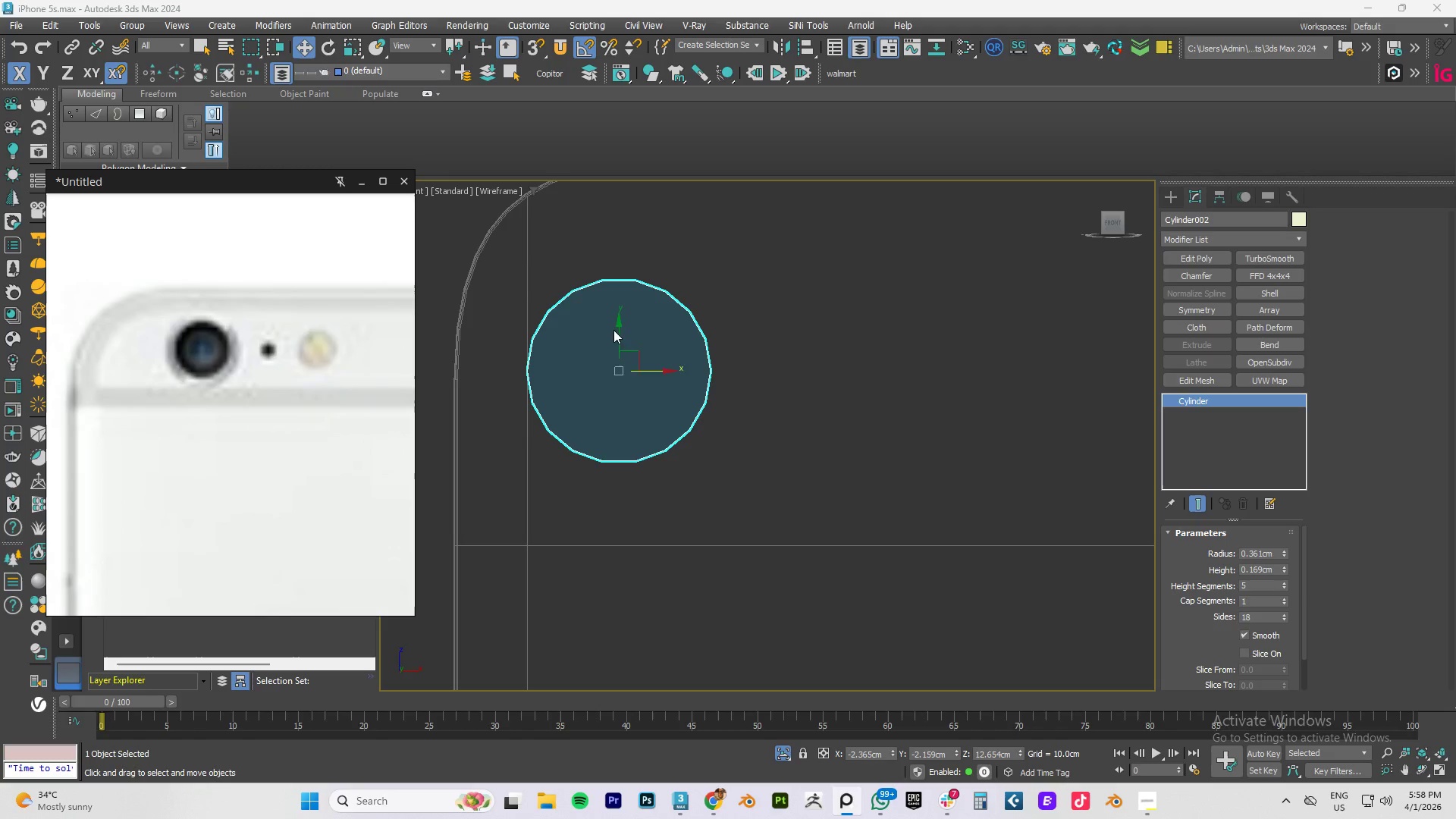 
left_click_drag(start_coordinate=[615, 331], to_coordinate=[625, 289])
 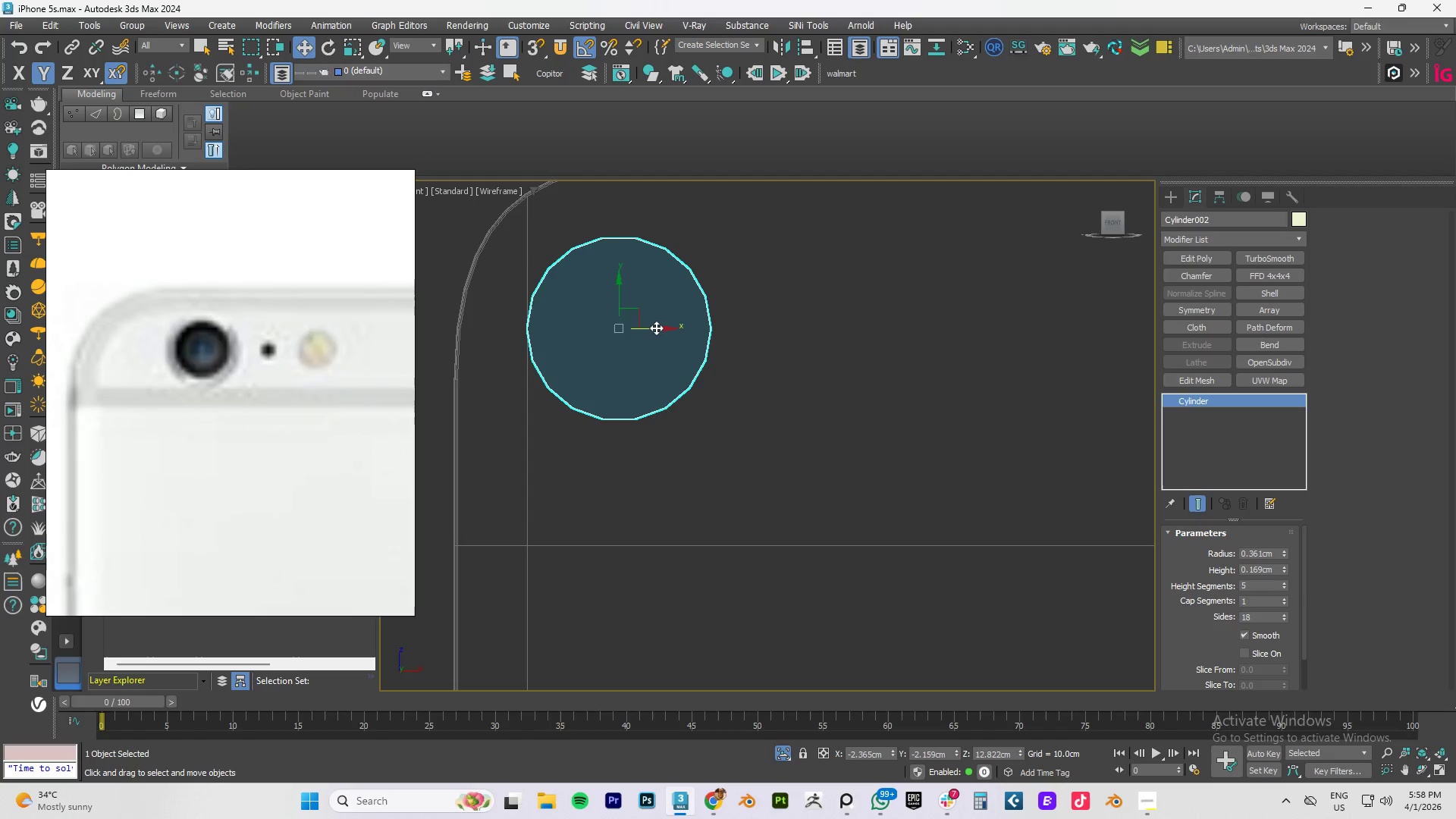 
left_click_drag(start_coordinate=[654, 325], to_coordinate=[767, 332])
 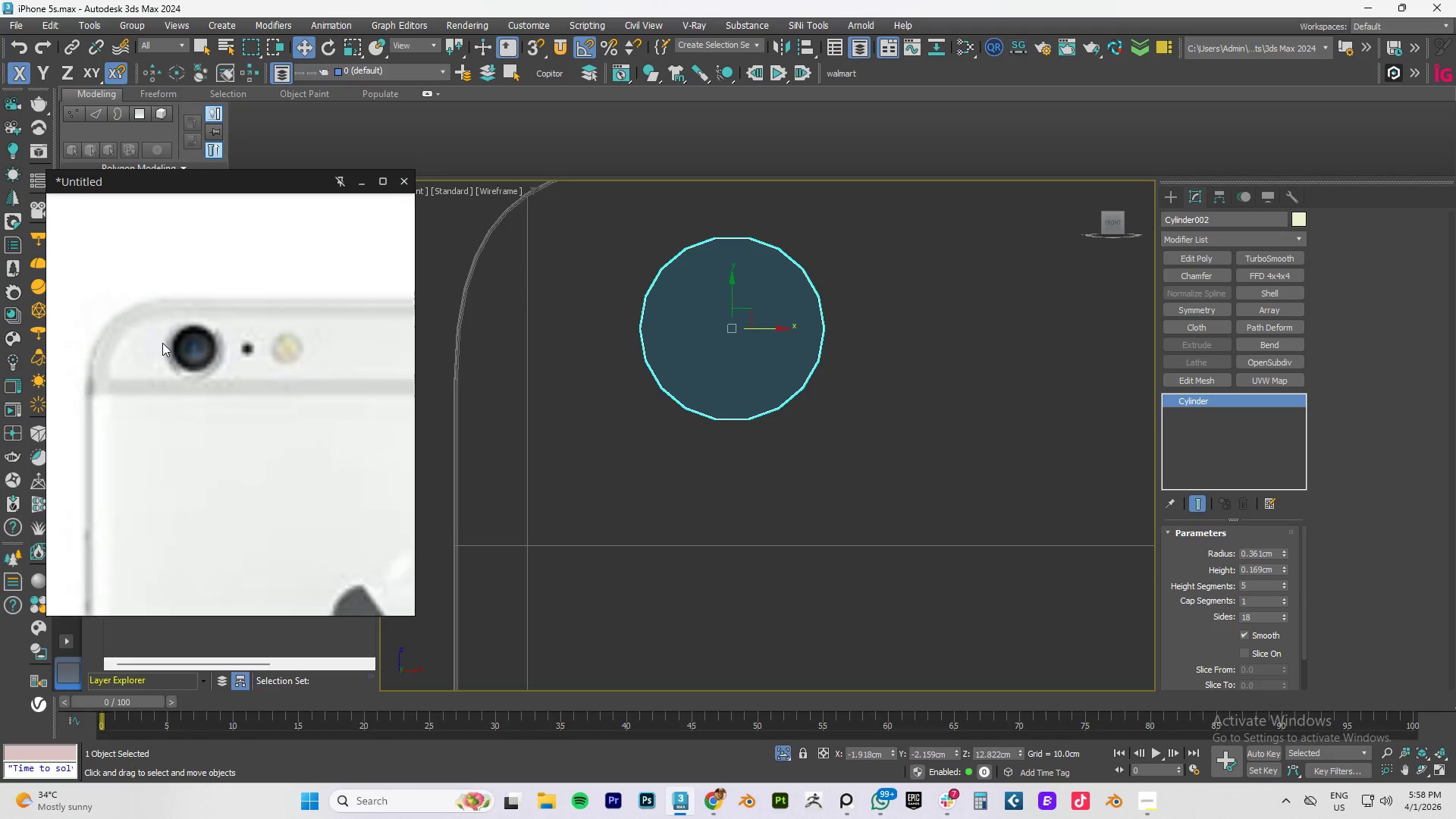 
scroll: coordinate [695, 327], scroll_direction: down, amount: 5.0
 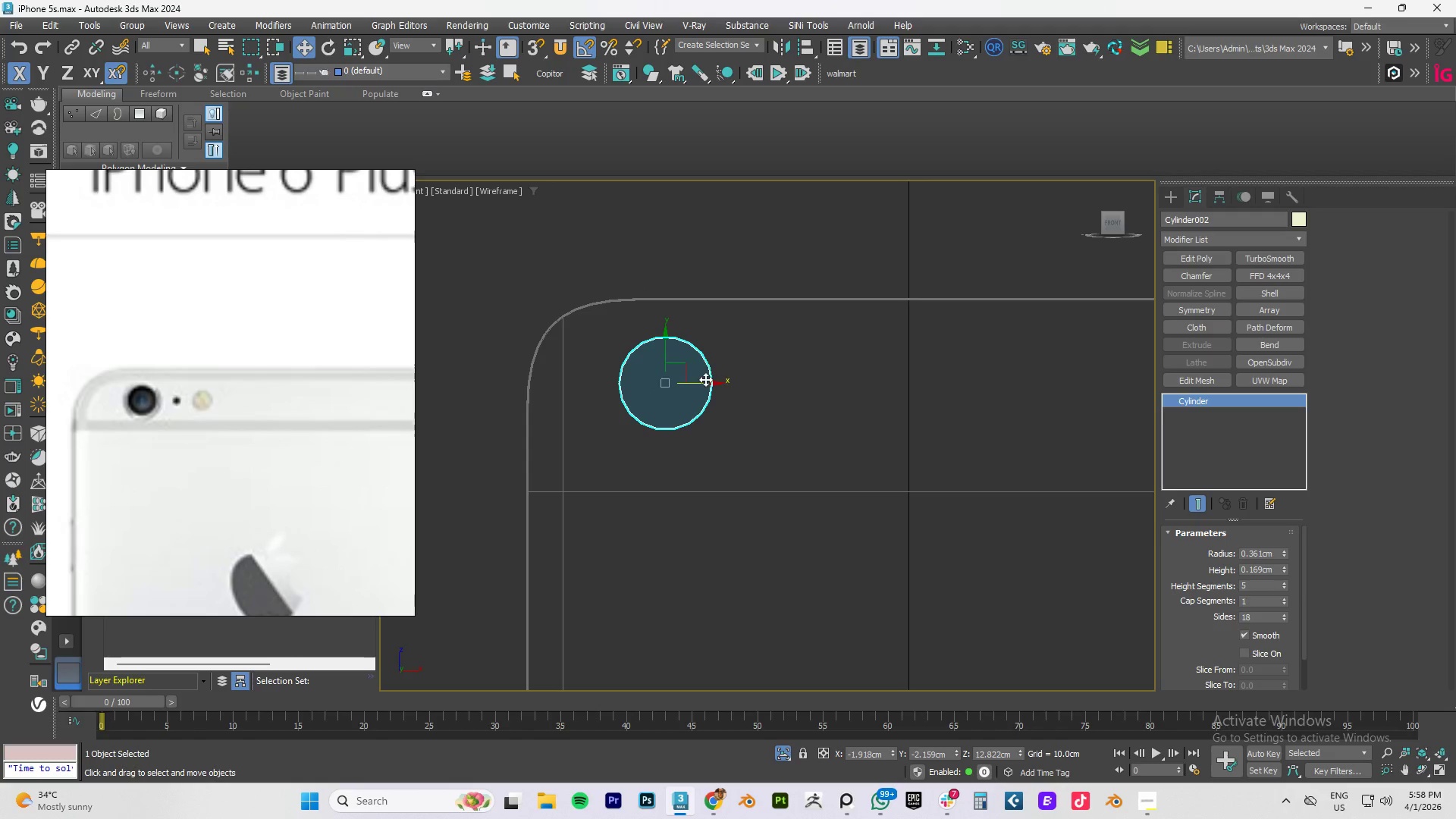 
left_click_drag(start_coordinate=[699, 382], to_coordinate=[715, 378])
 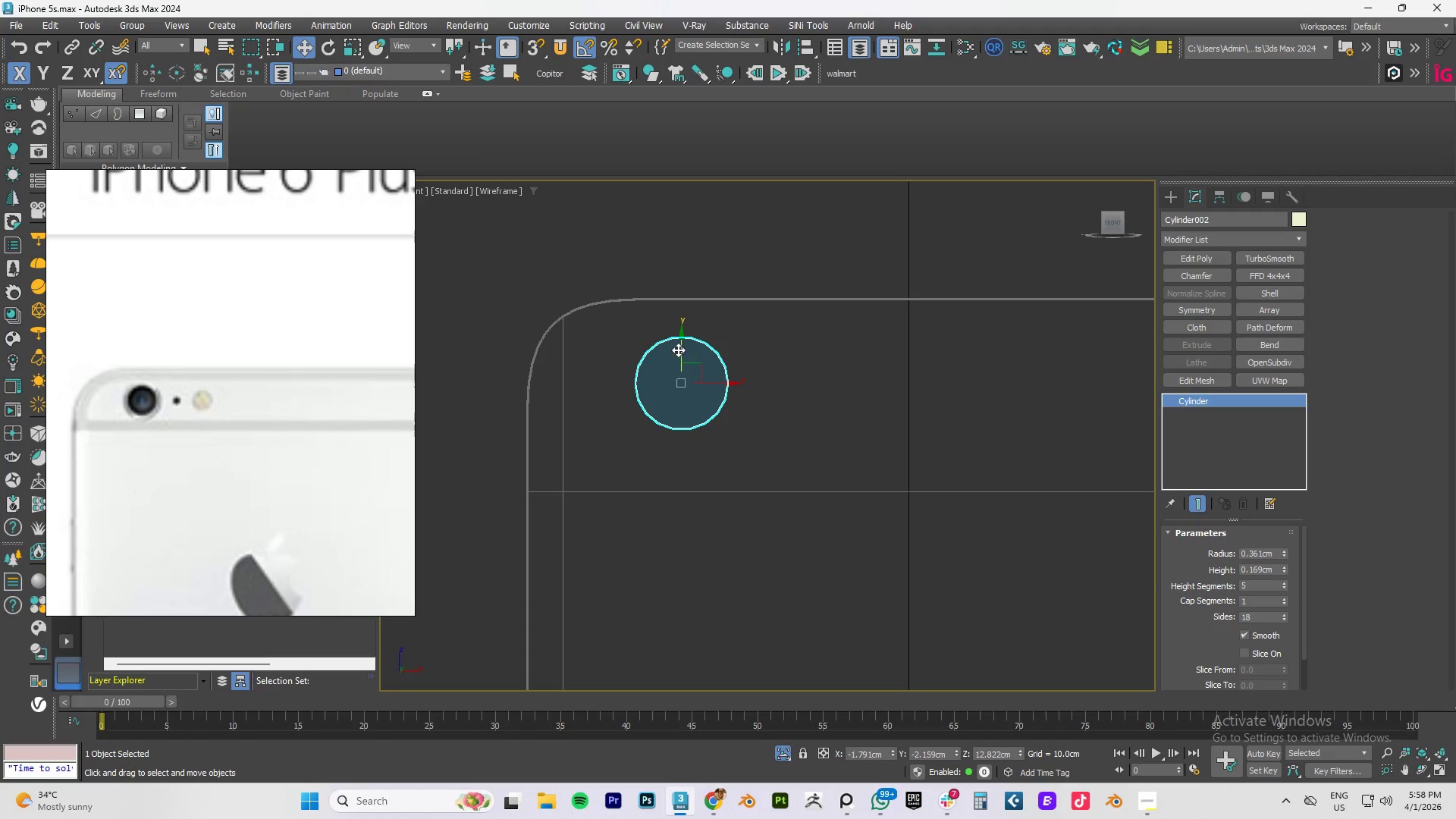 
left_click_drag(start_coordinate=[677, 348], to_coordinate=[677, 338])
 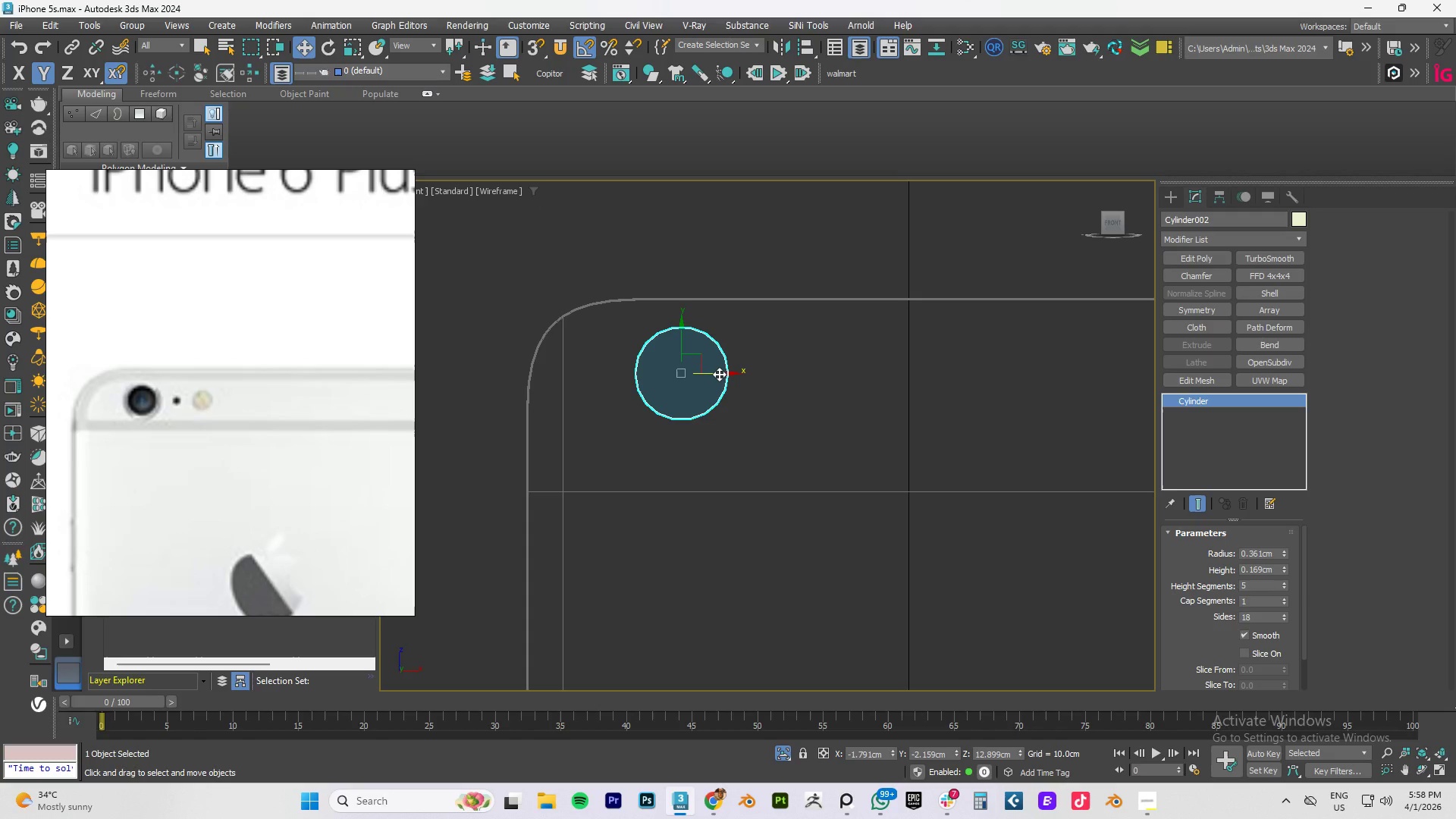 
hold_key(key=ShiftLeft, duration=1.5)
left_click_drag(start_coordinate=[719, 374], to_coordinate=[823, 379])
 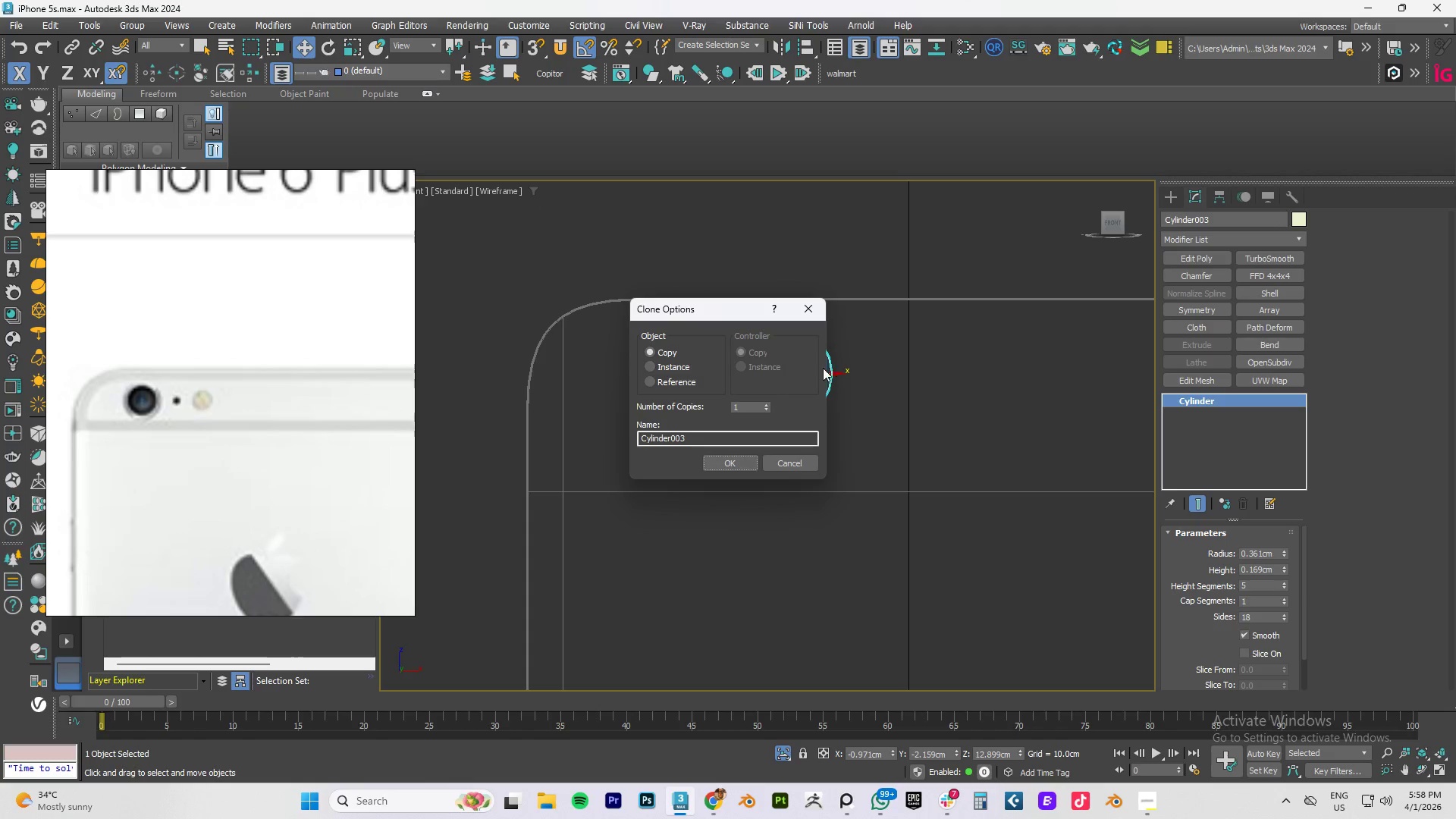 
hold_key(key=ShiftLeft, duration=0.52)
 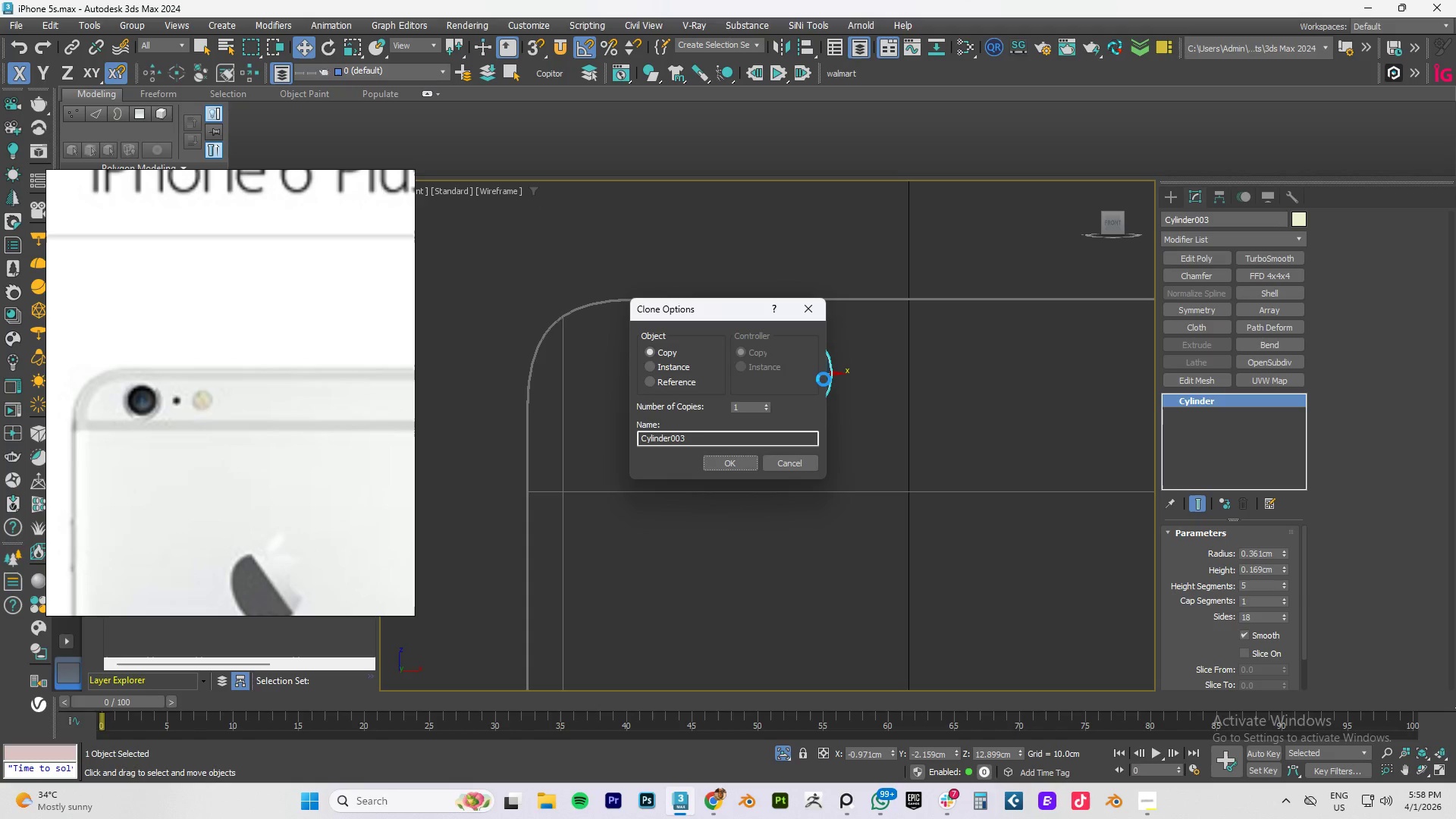 
key(R)
 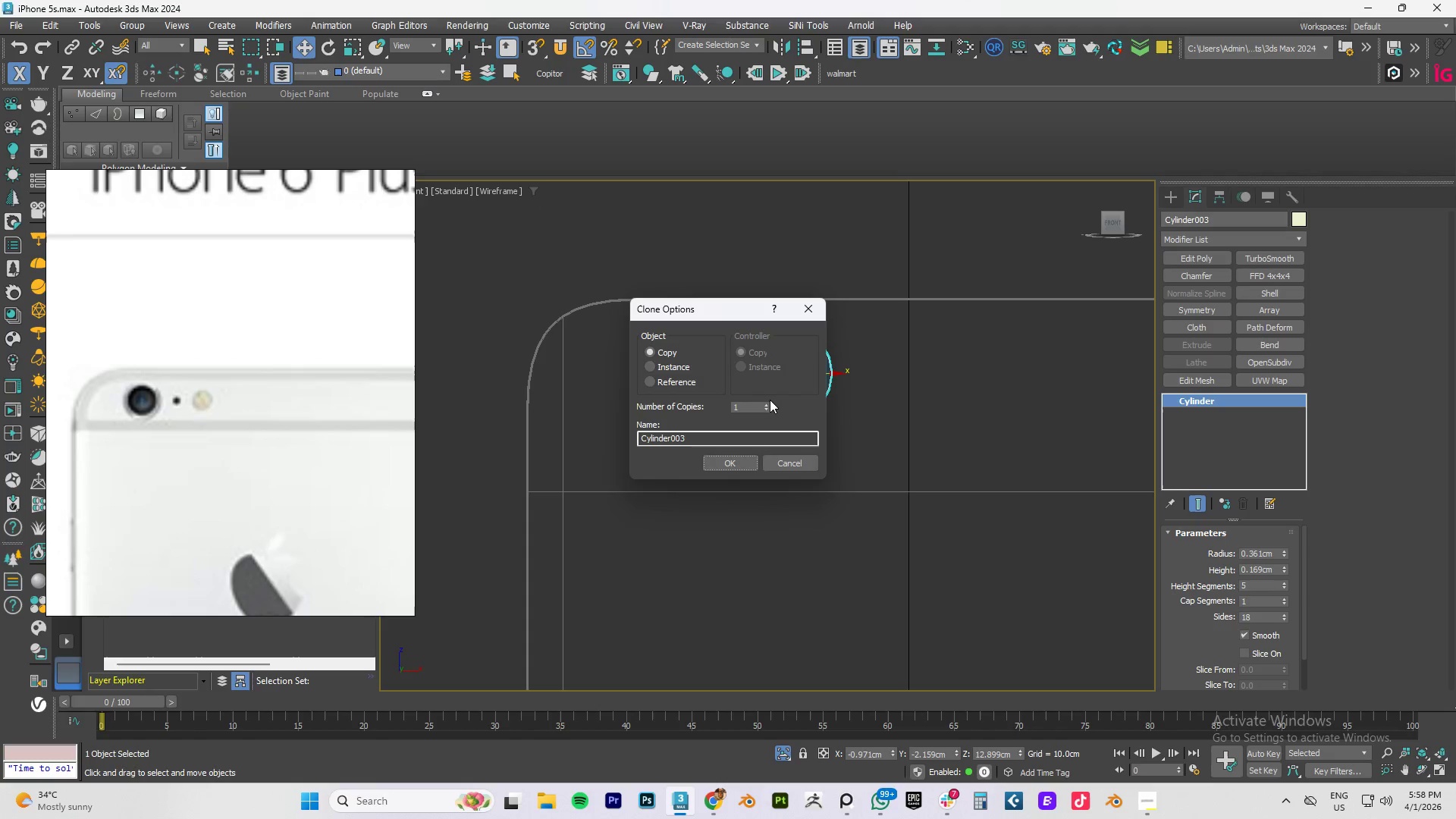 
left_click([767, 403])
 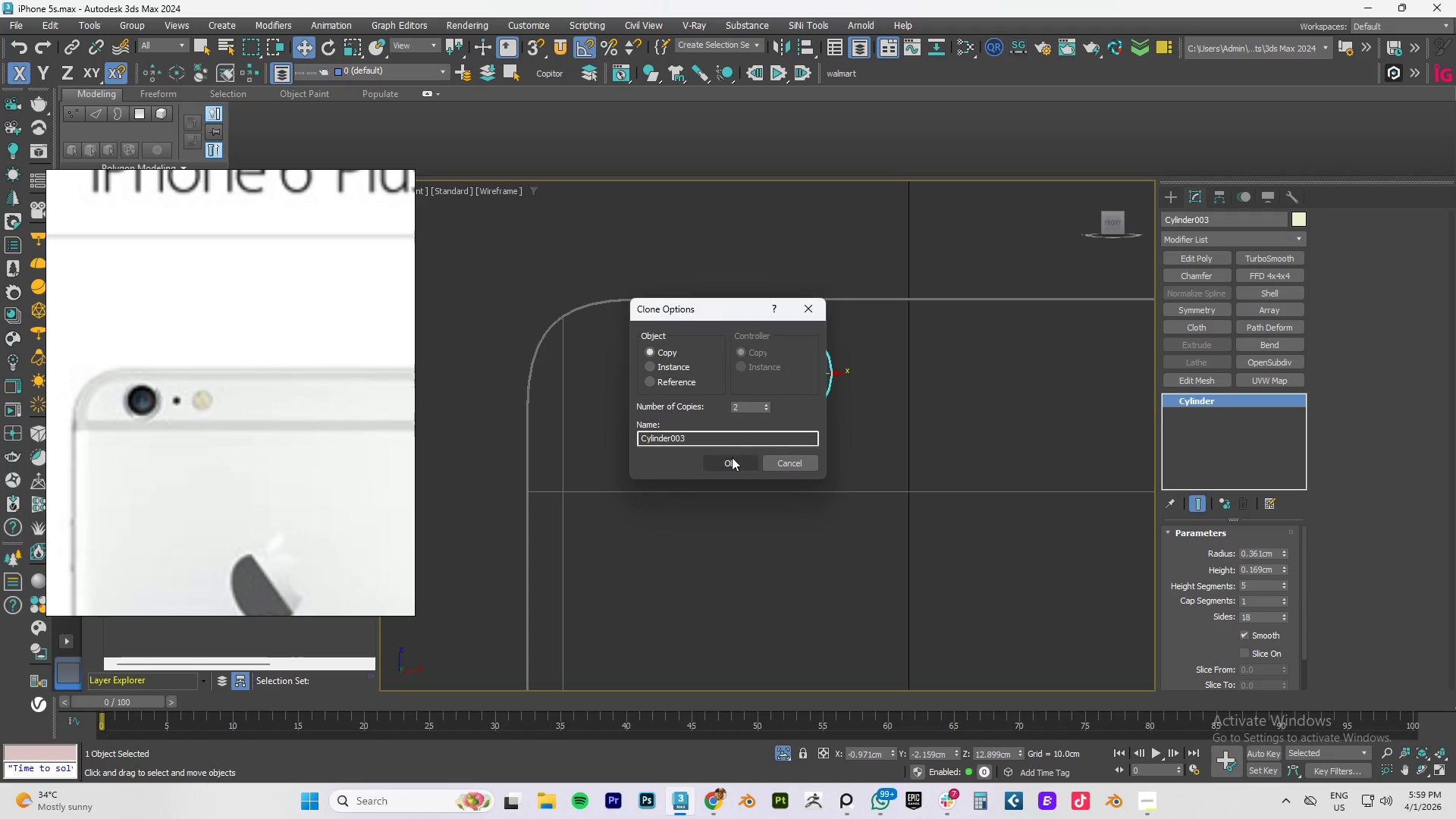 
left_click([731, 460])
 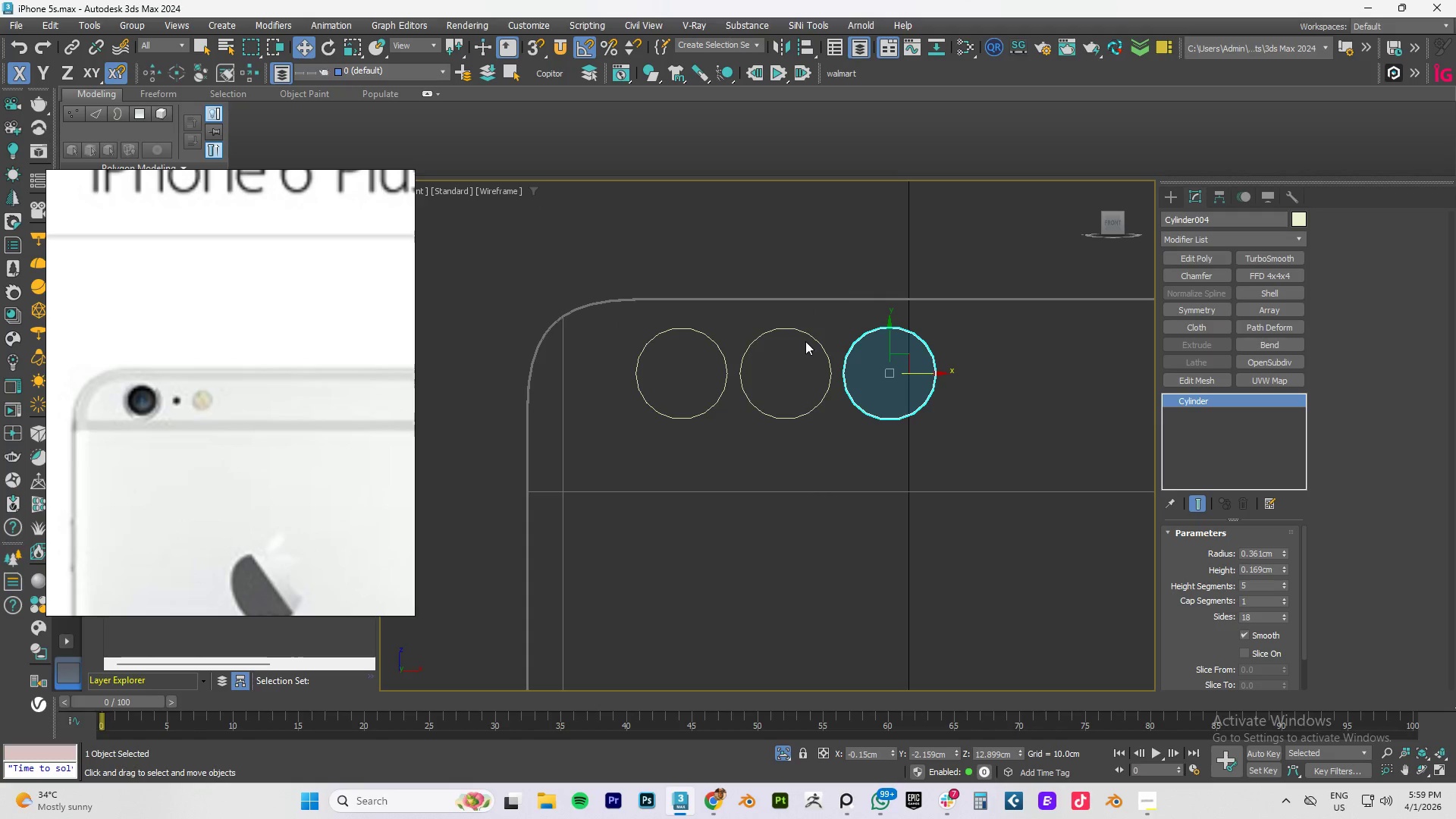 
left_click([813, 338])
 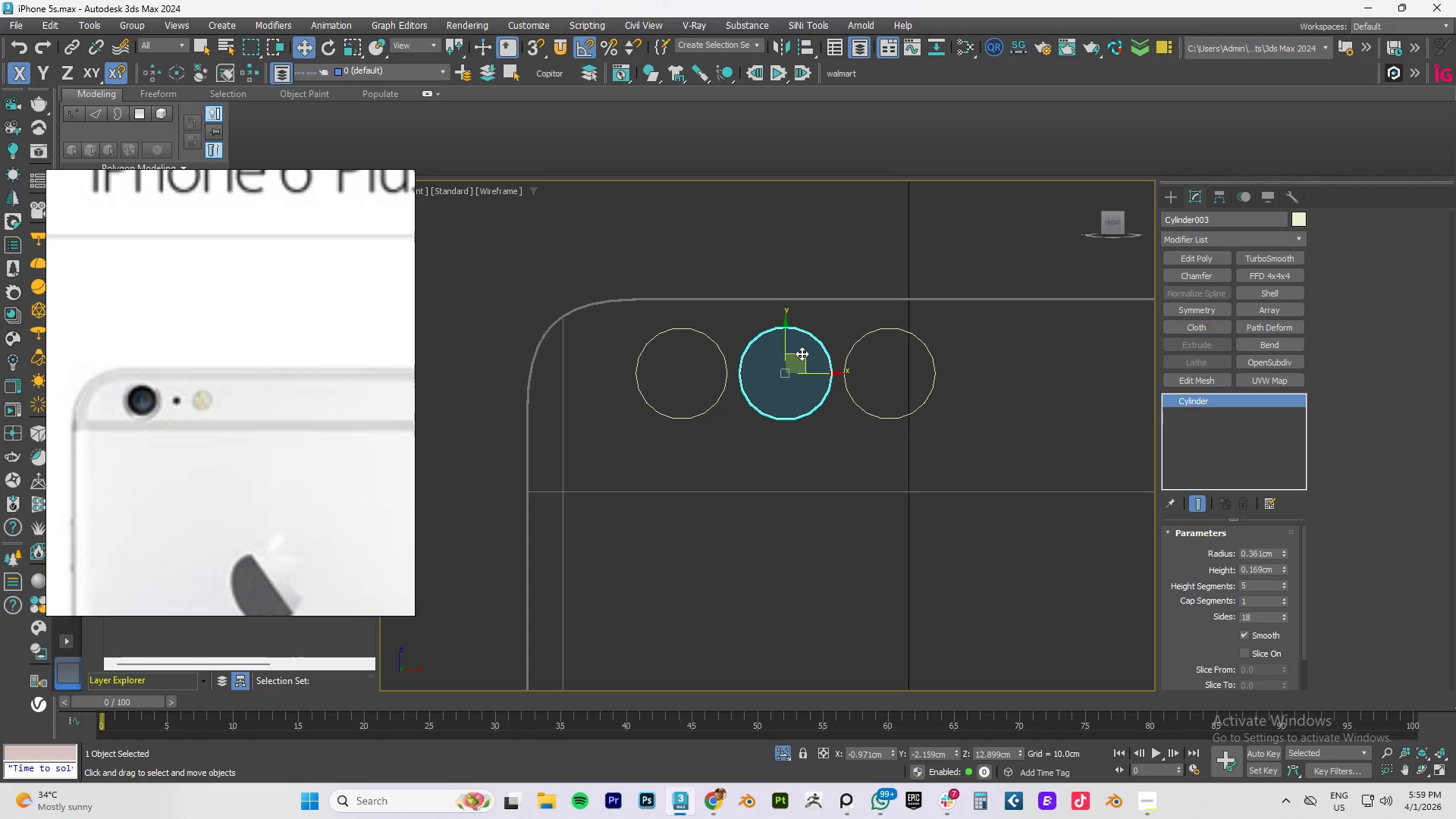 
type(er)
 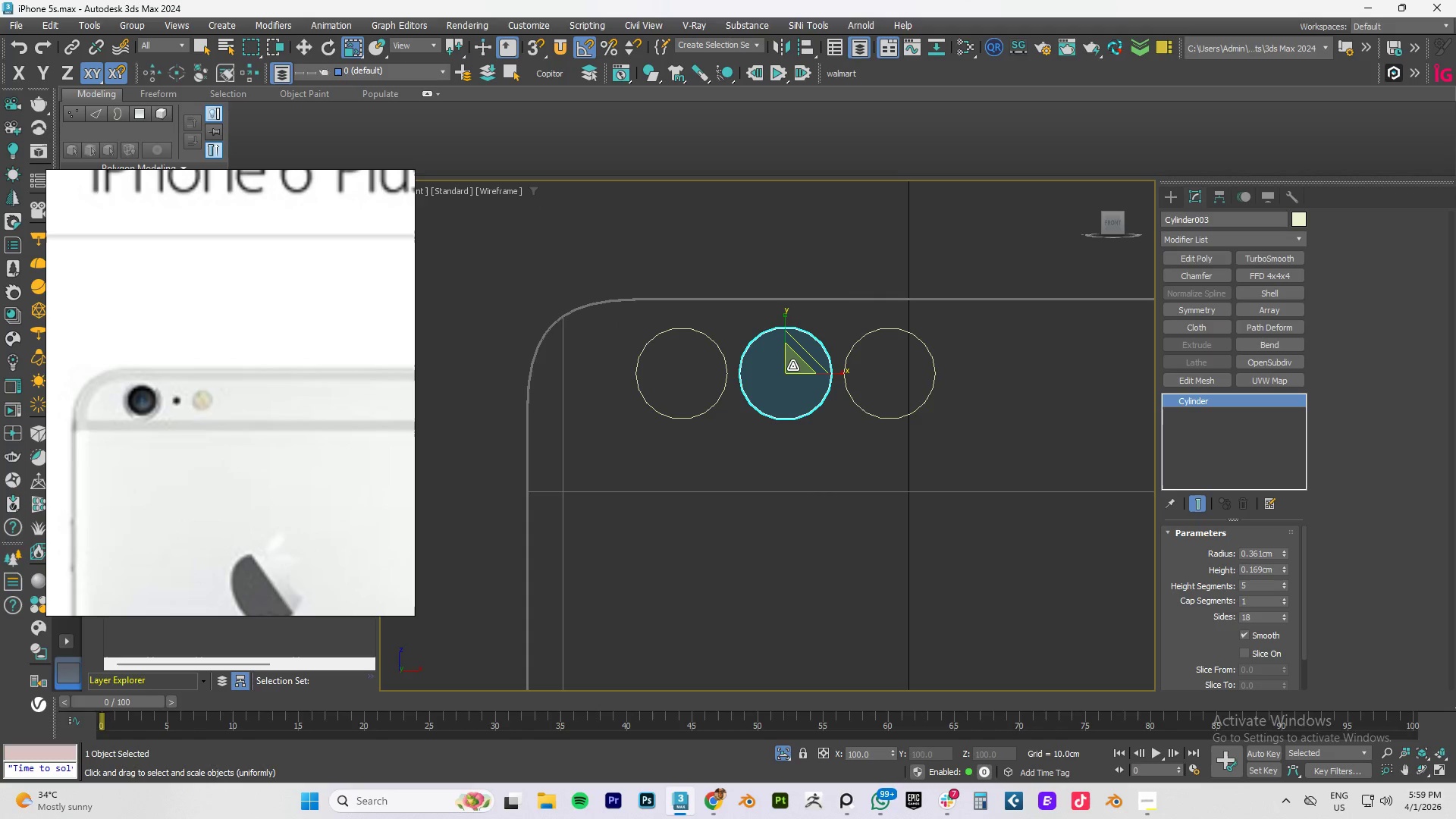 
left_click_drag(start_coordinate=[792, 365], to_coordinate=[450, 242])
 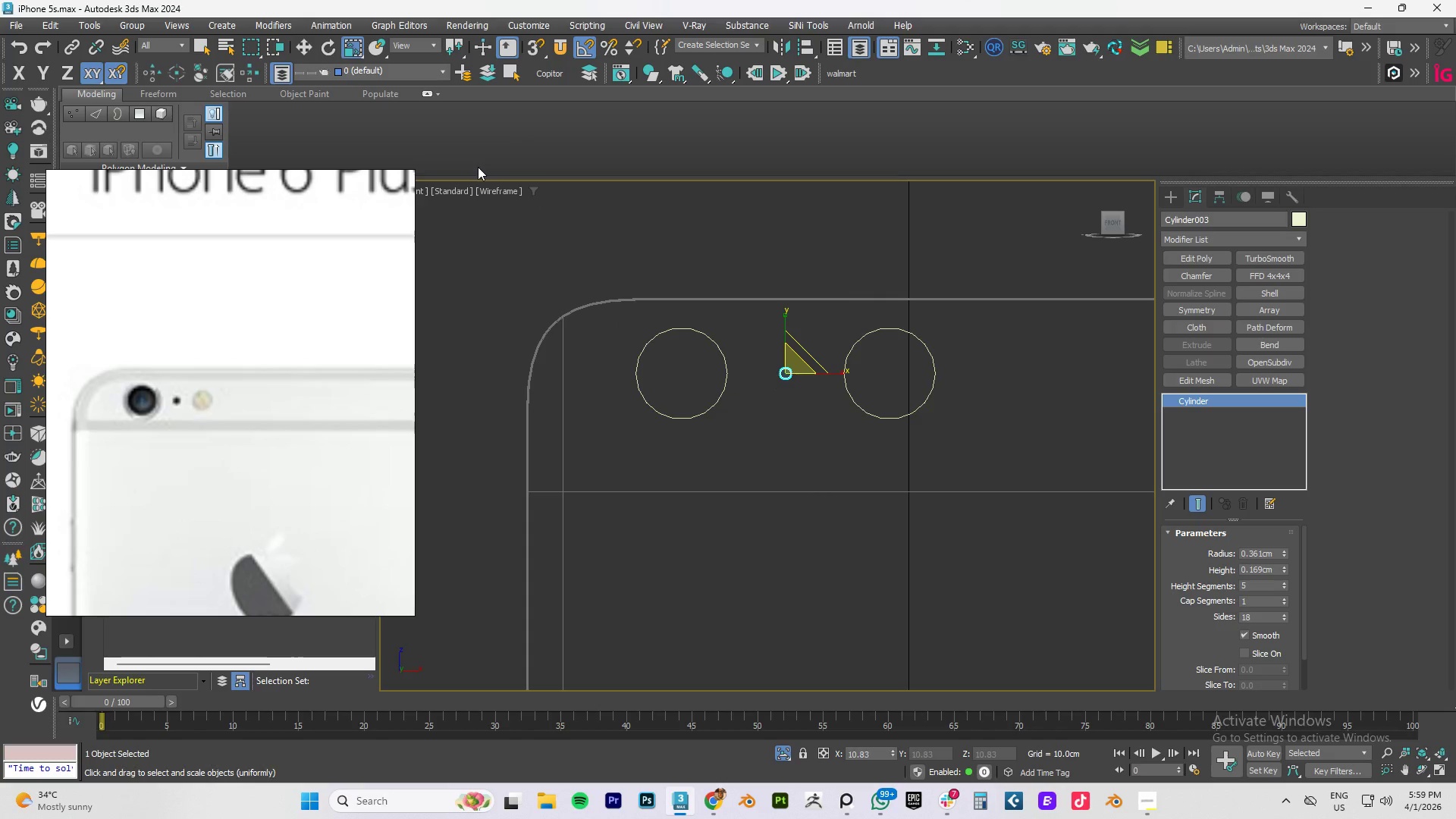 
key(W)
 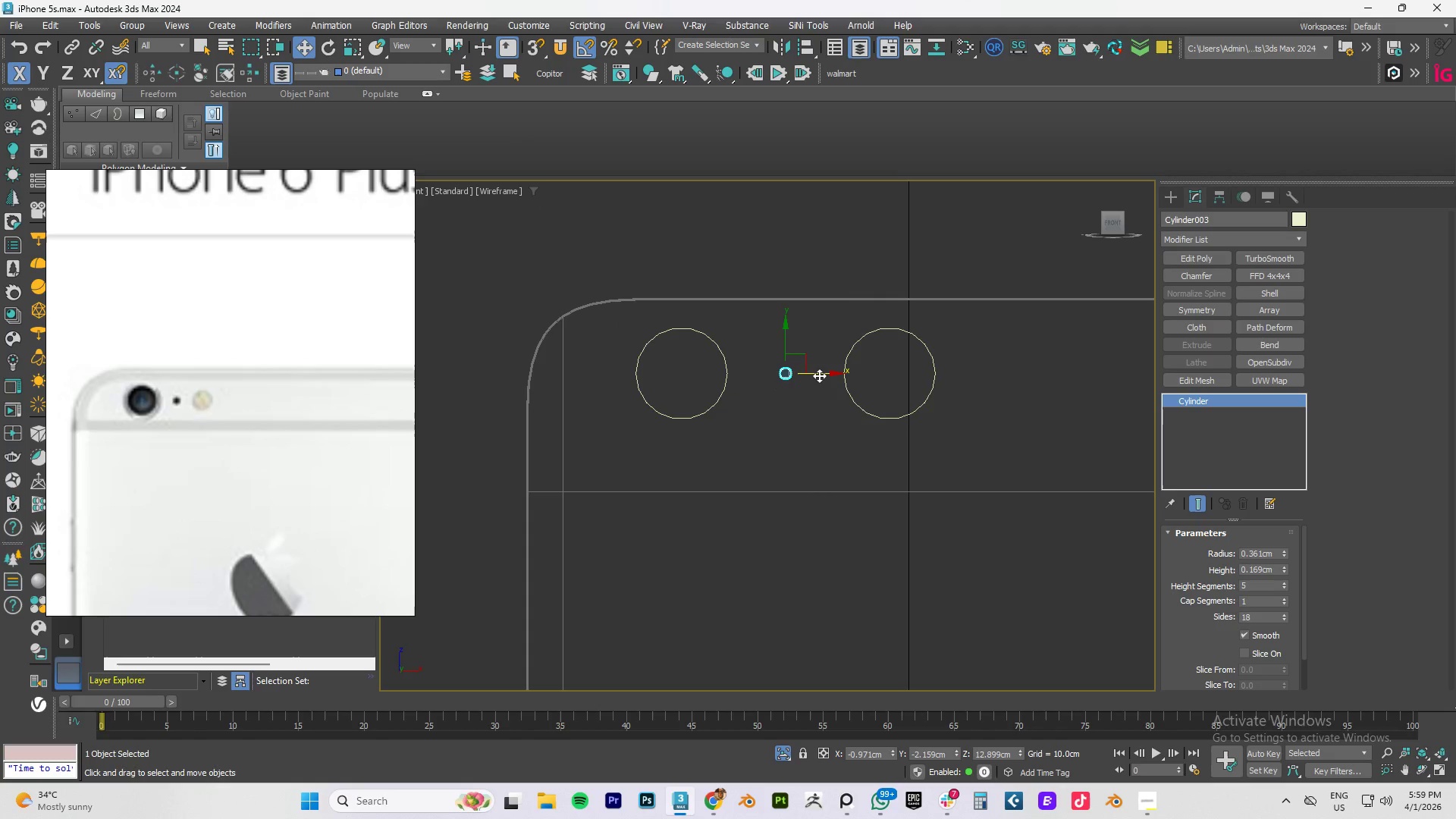 
left_click_drag(start_coordinate=[818, 375], to_coordinate=[791, 366])
 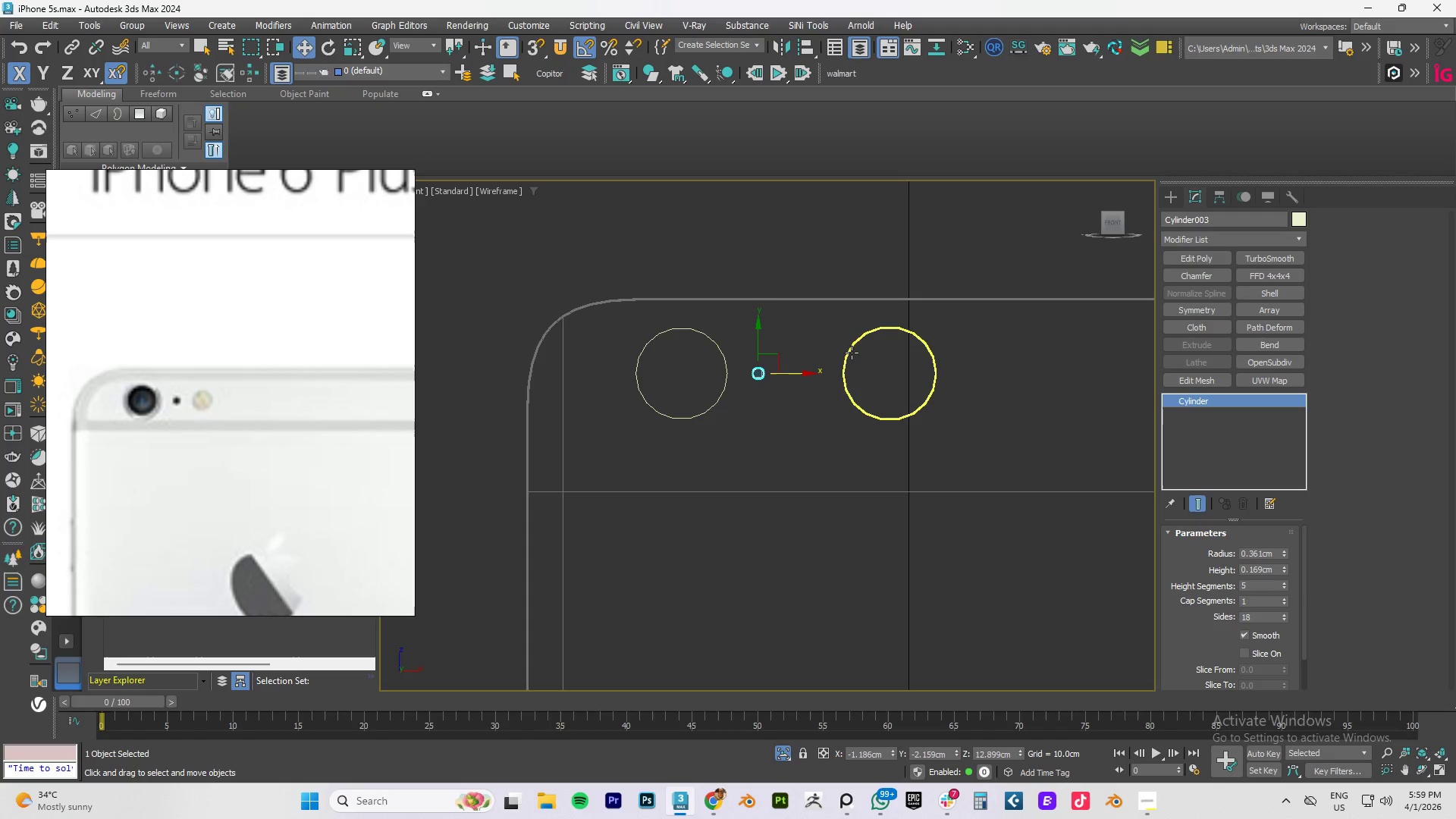 
left_click([852, 353])
 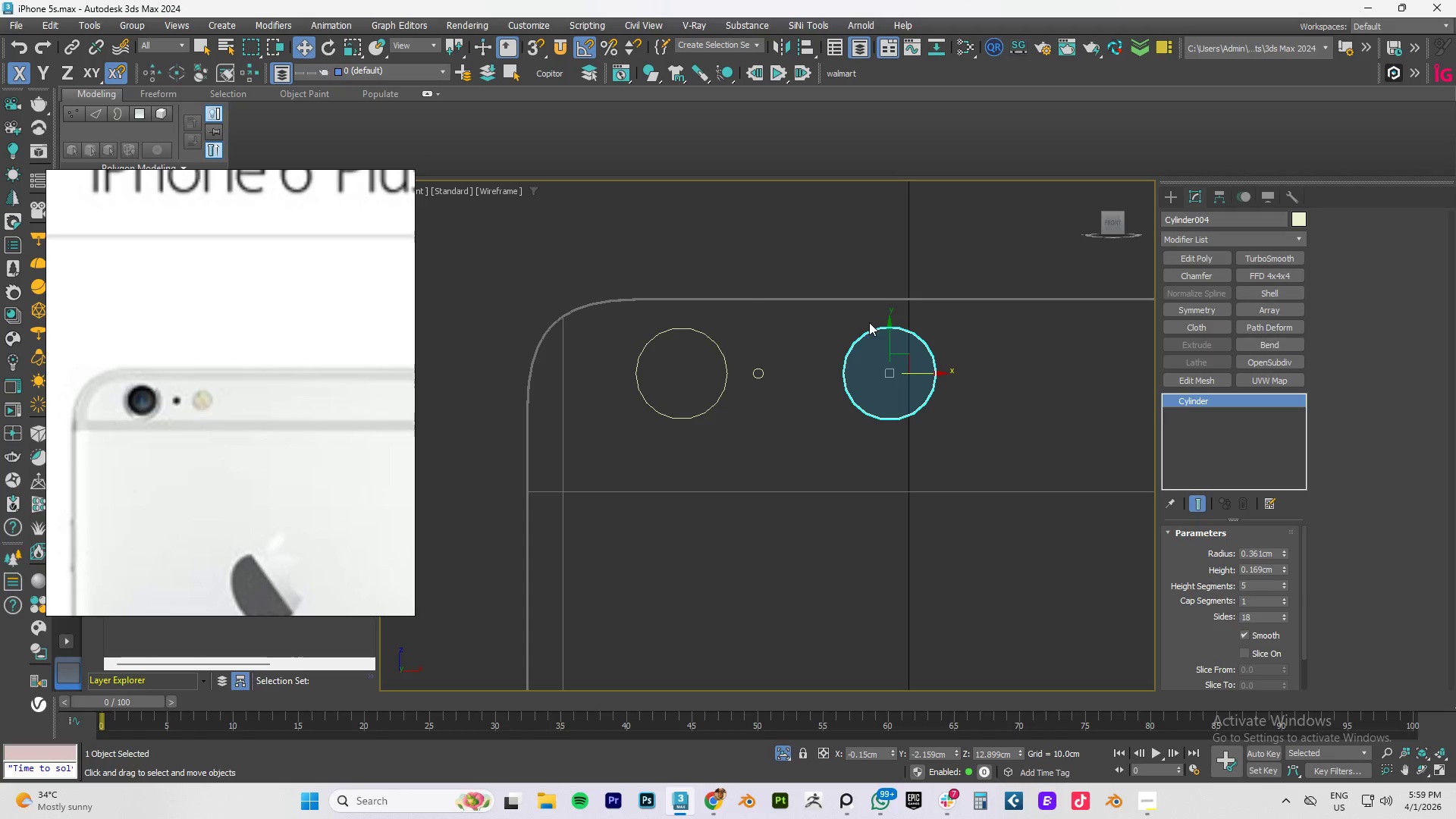 
key(R)
 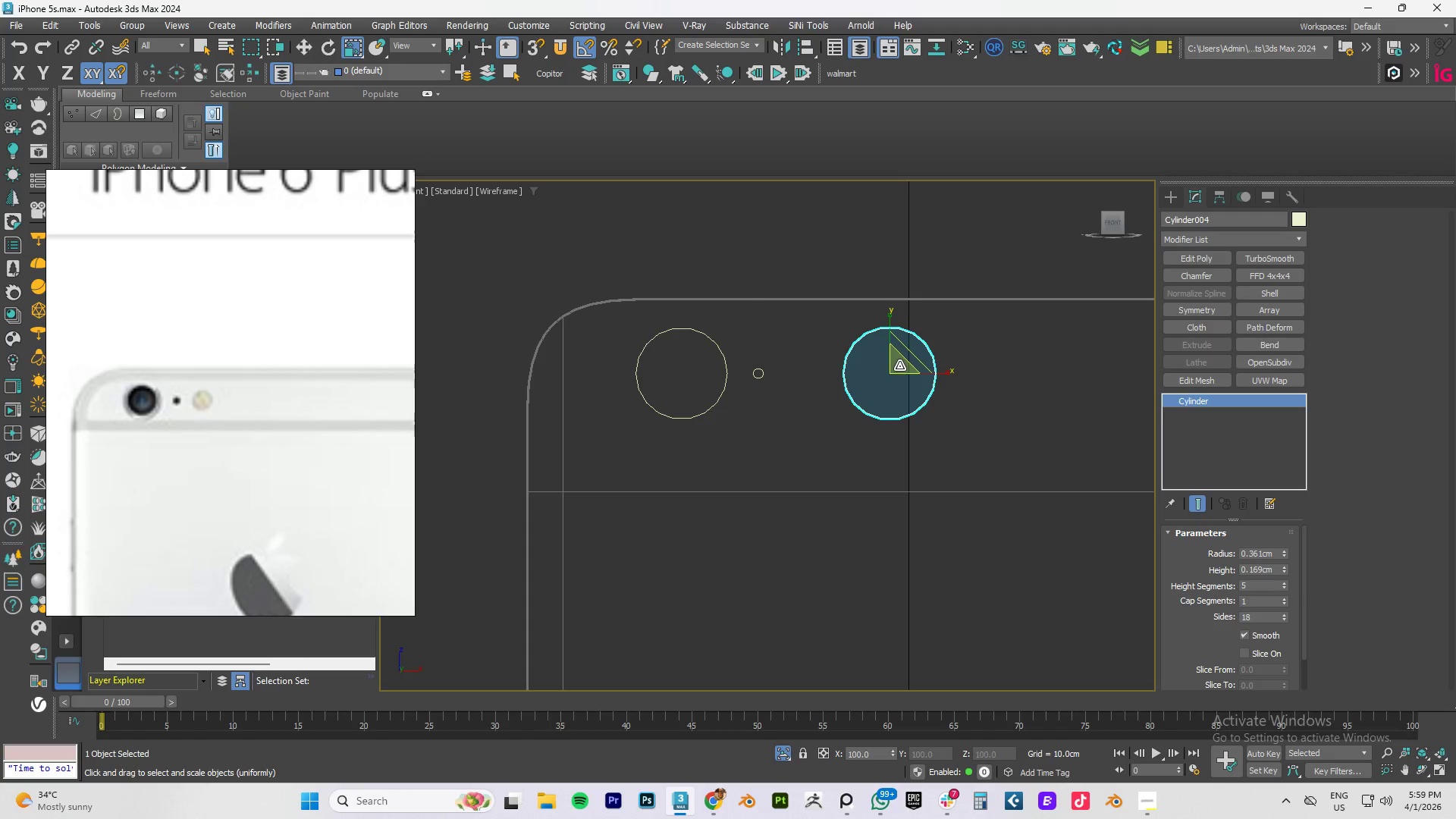 
left_click_drag(start_coordinate=[899, 366], to_coordinate=[831, 535])
 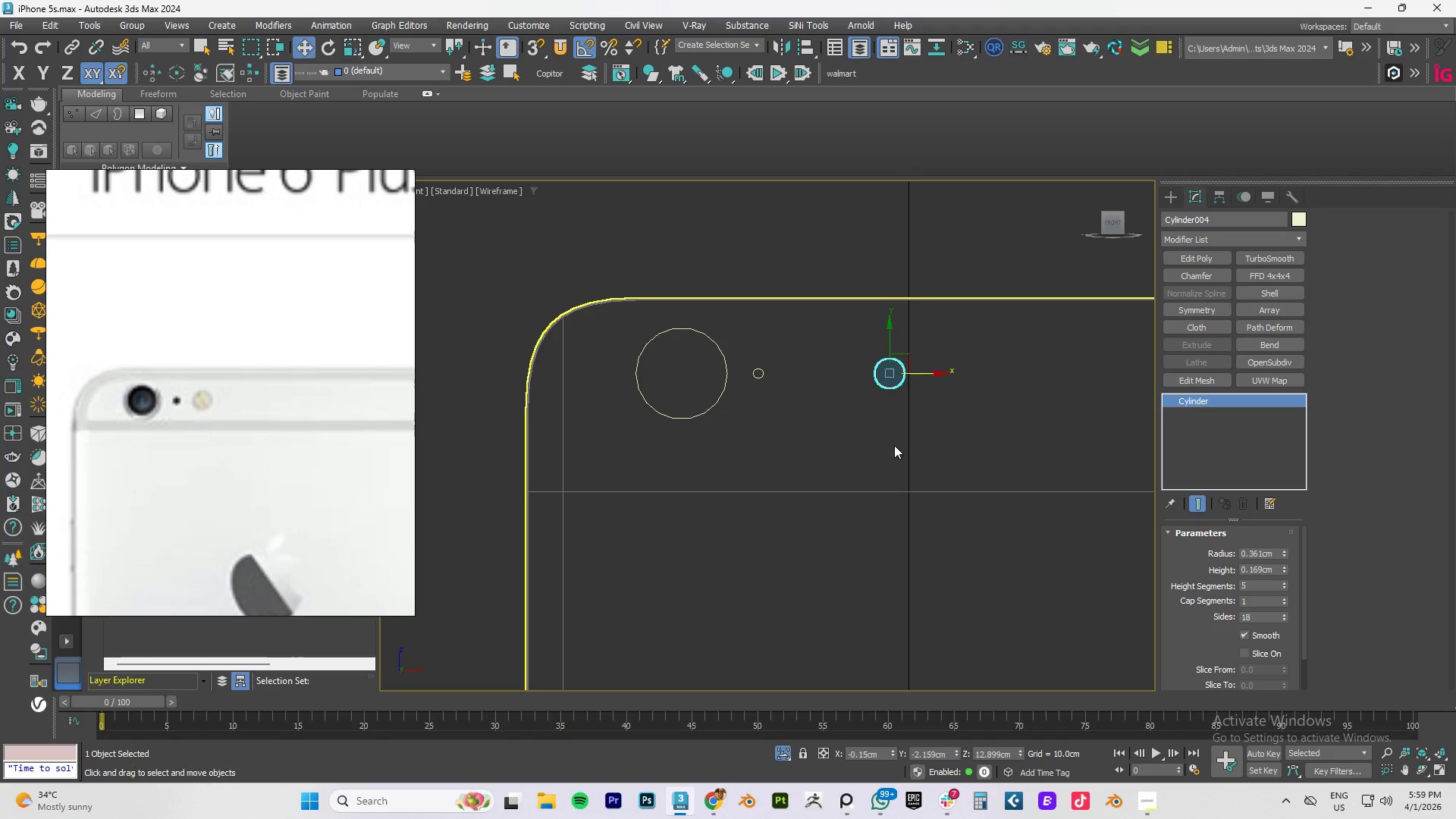 
key(W)
 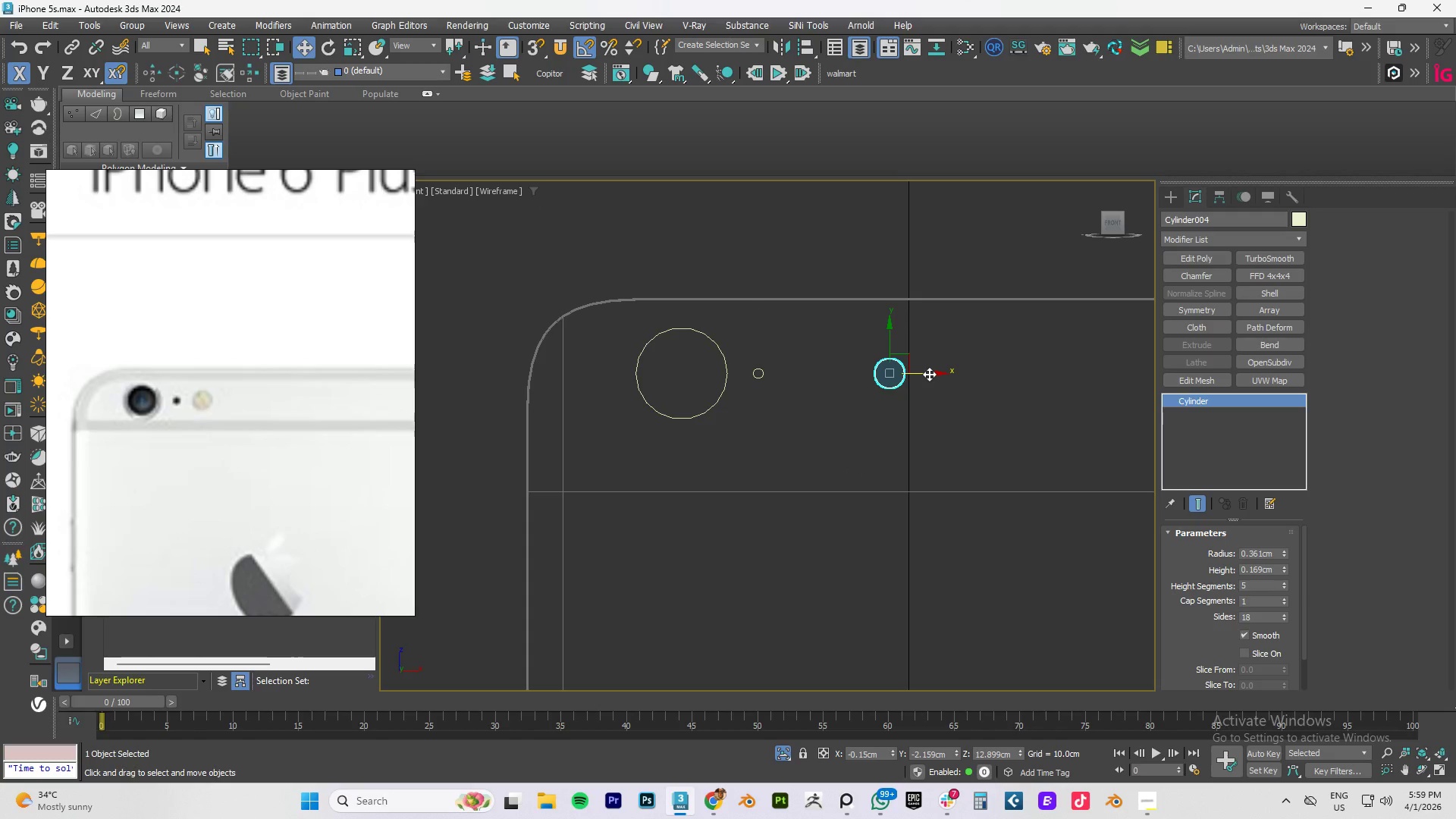 
left_click_drag(start_coordinate=[929, 374], to_coordinate=[831, 378])
 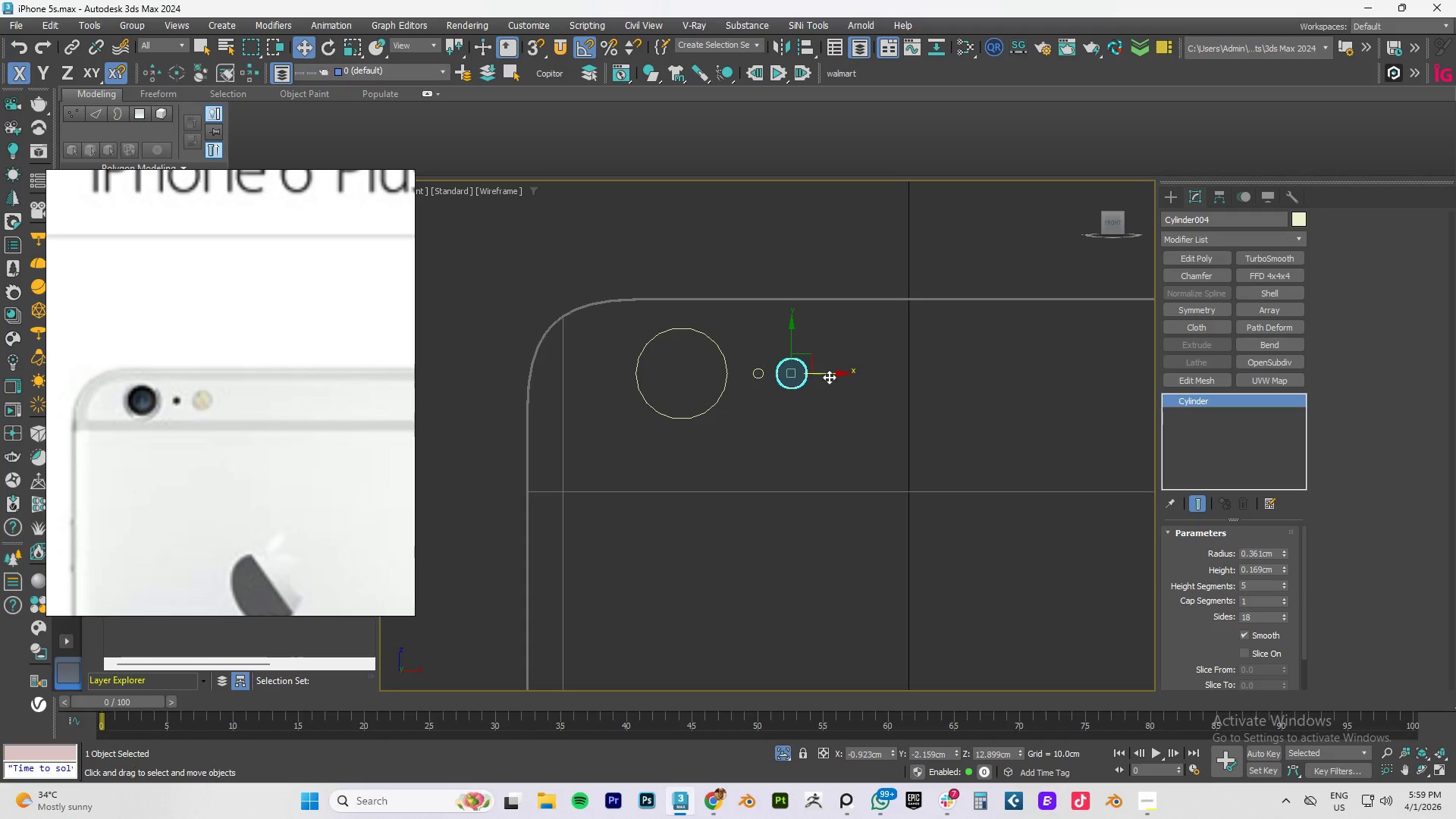 
key(Control+S)
 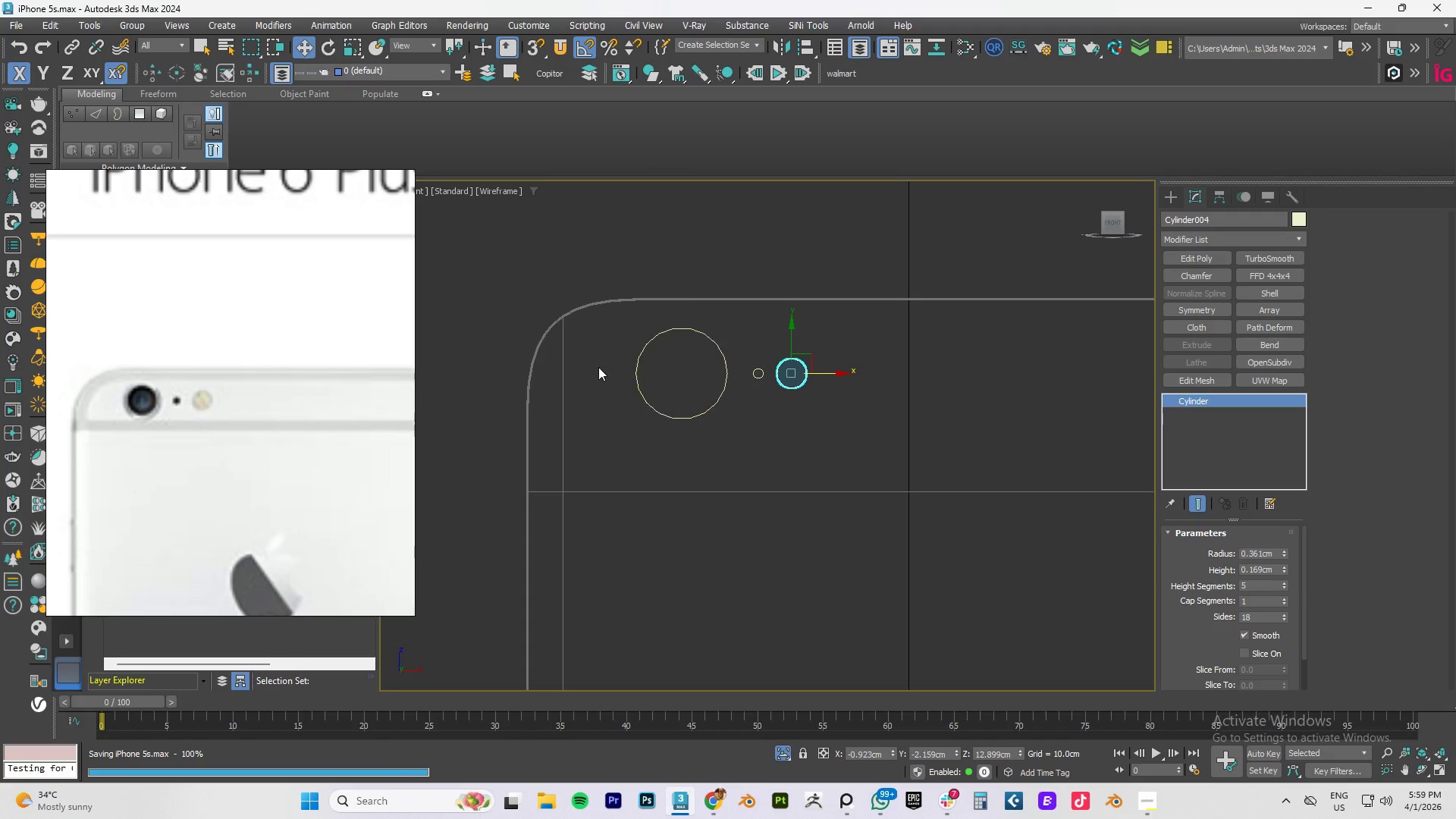 
scroll: coordinate [708, 363], scroll_direction: none, amount: 0.0
 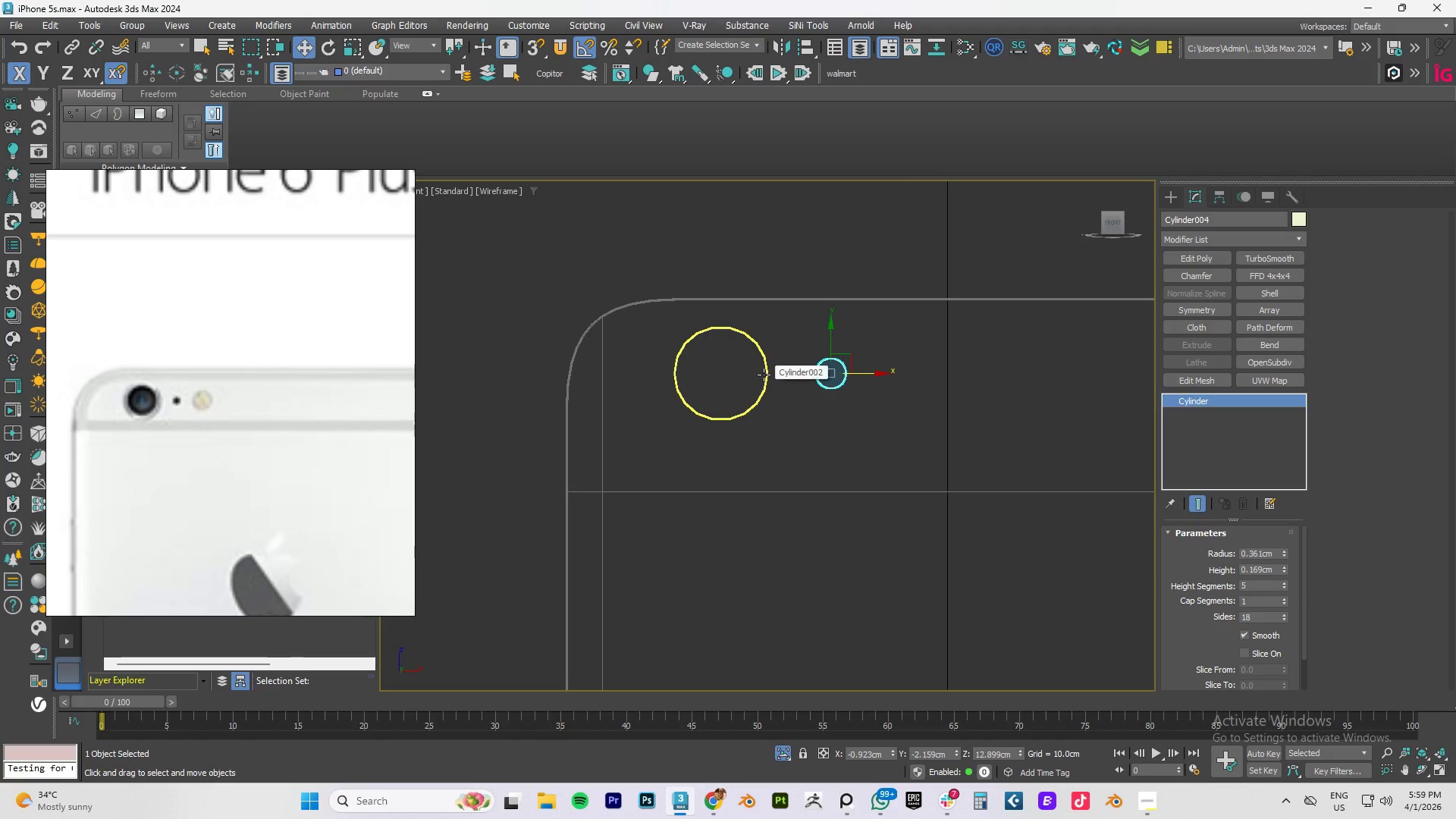 
type(tz)
 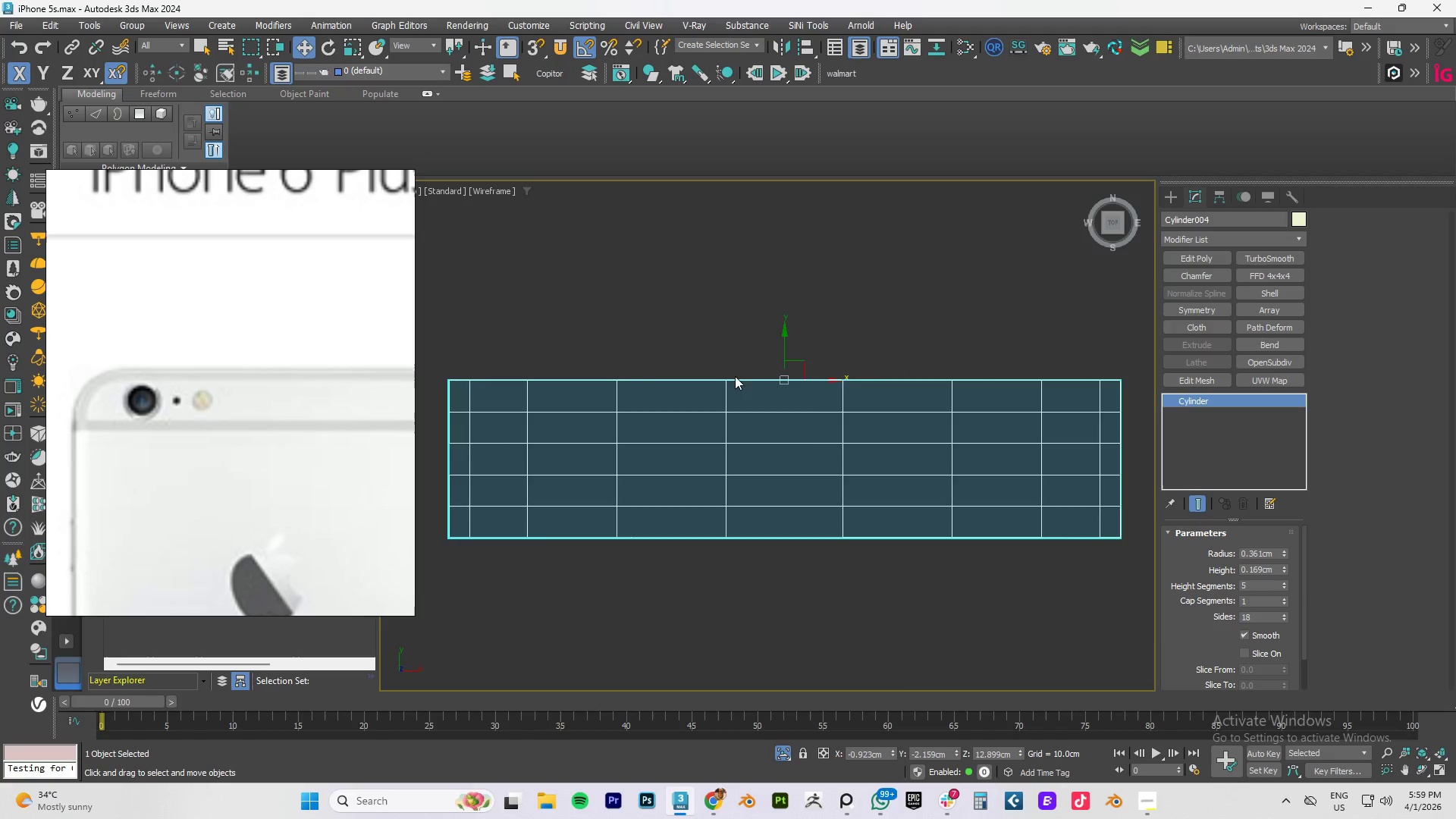 
scroll: coordinate [704, 378], scroll_direction: down, amount: 12.0
 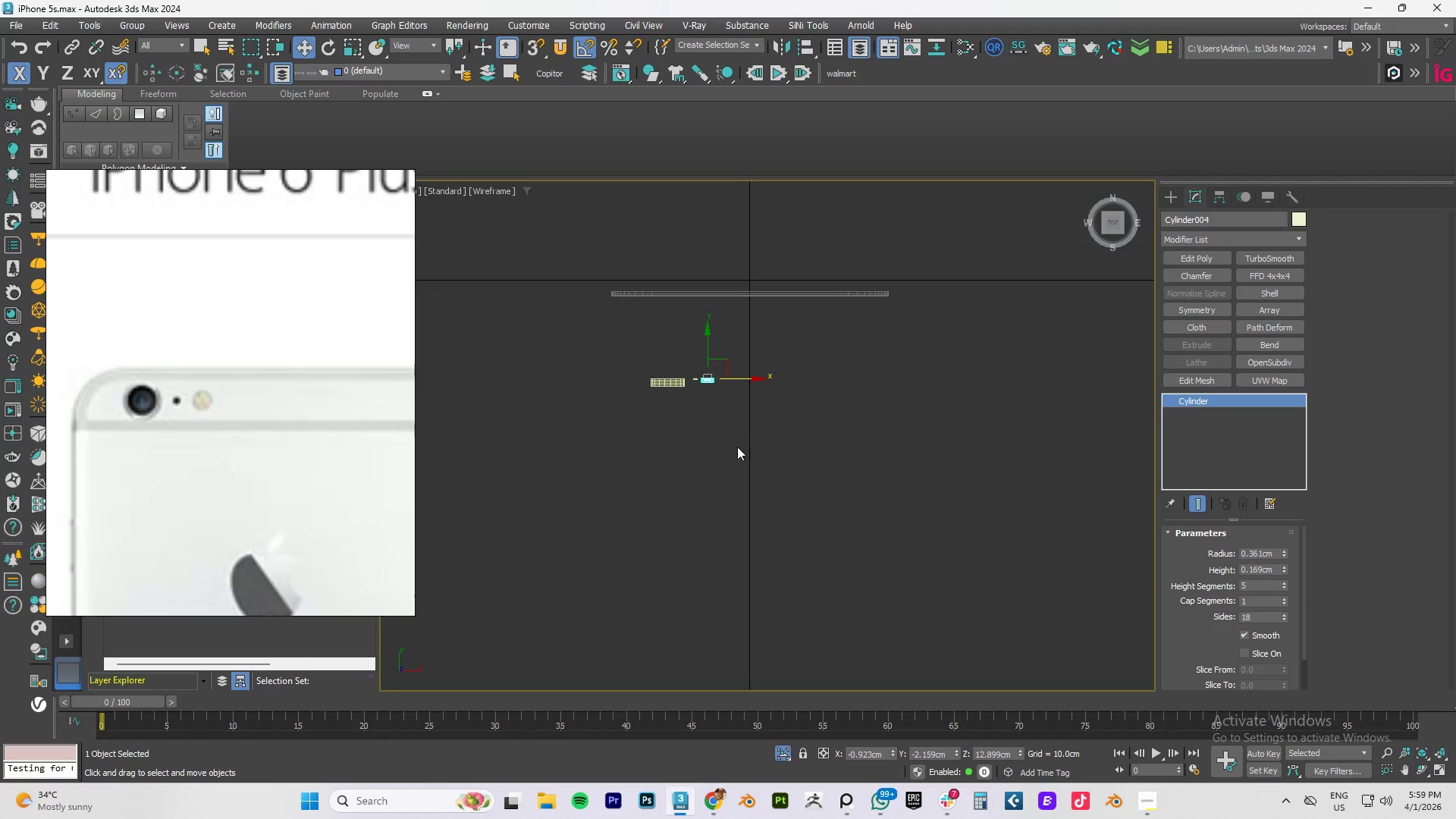 
left_click_drag(start_coordinate=[734, 446], to_coordinate=[599, 340])
 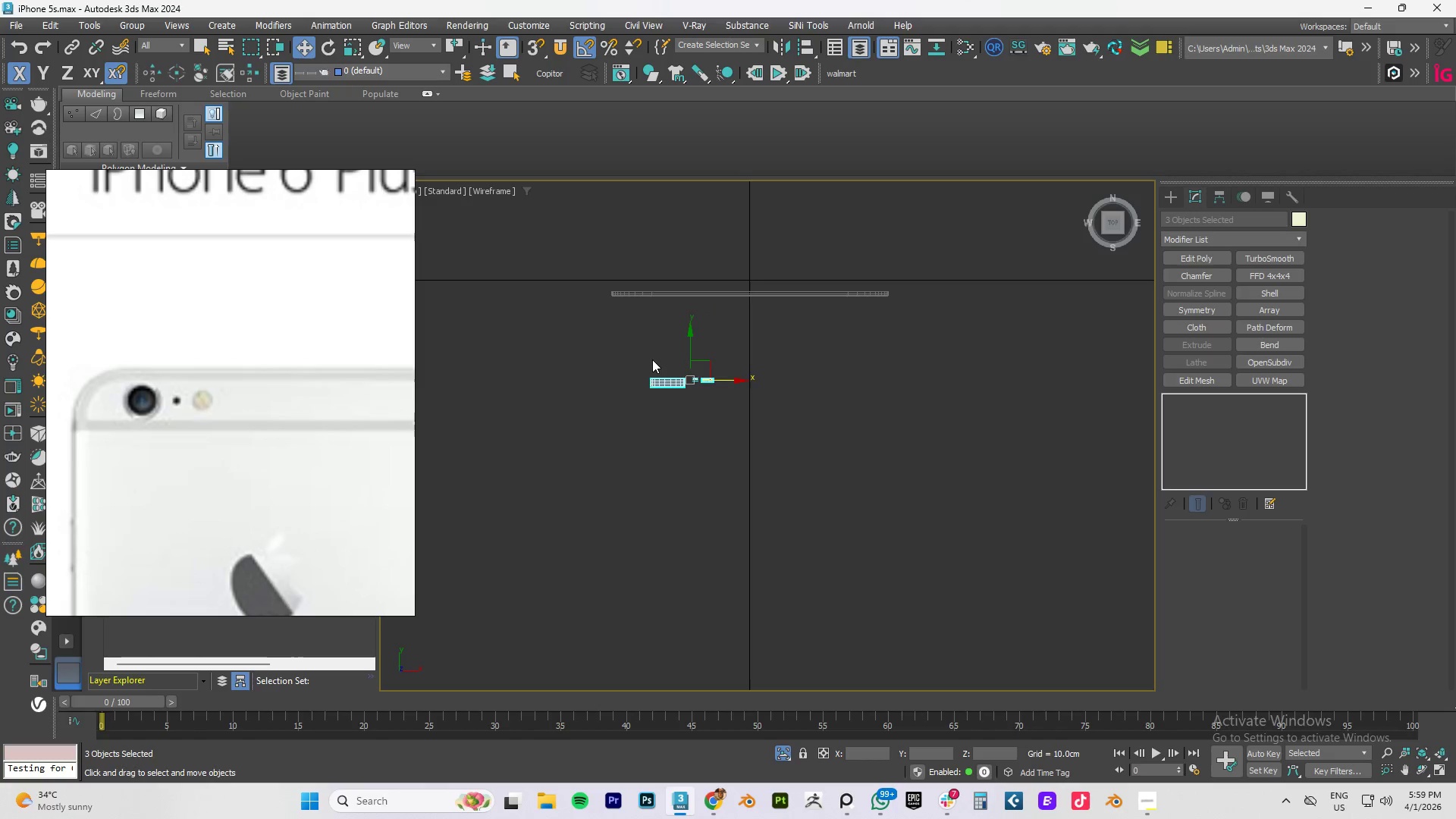 
scroll: coordinate [652, 359], scroll_direction: up, amount: 3.0
 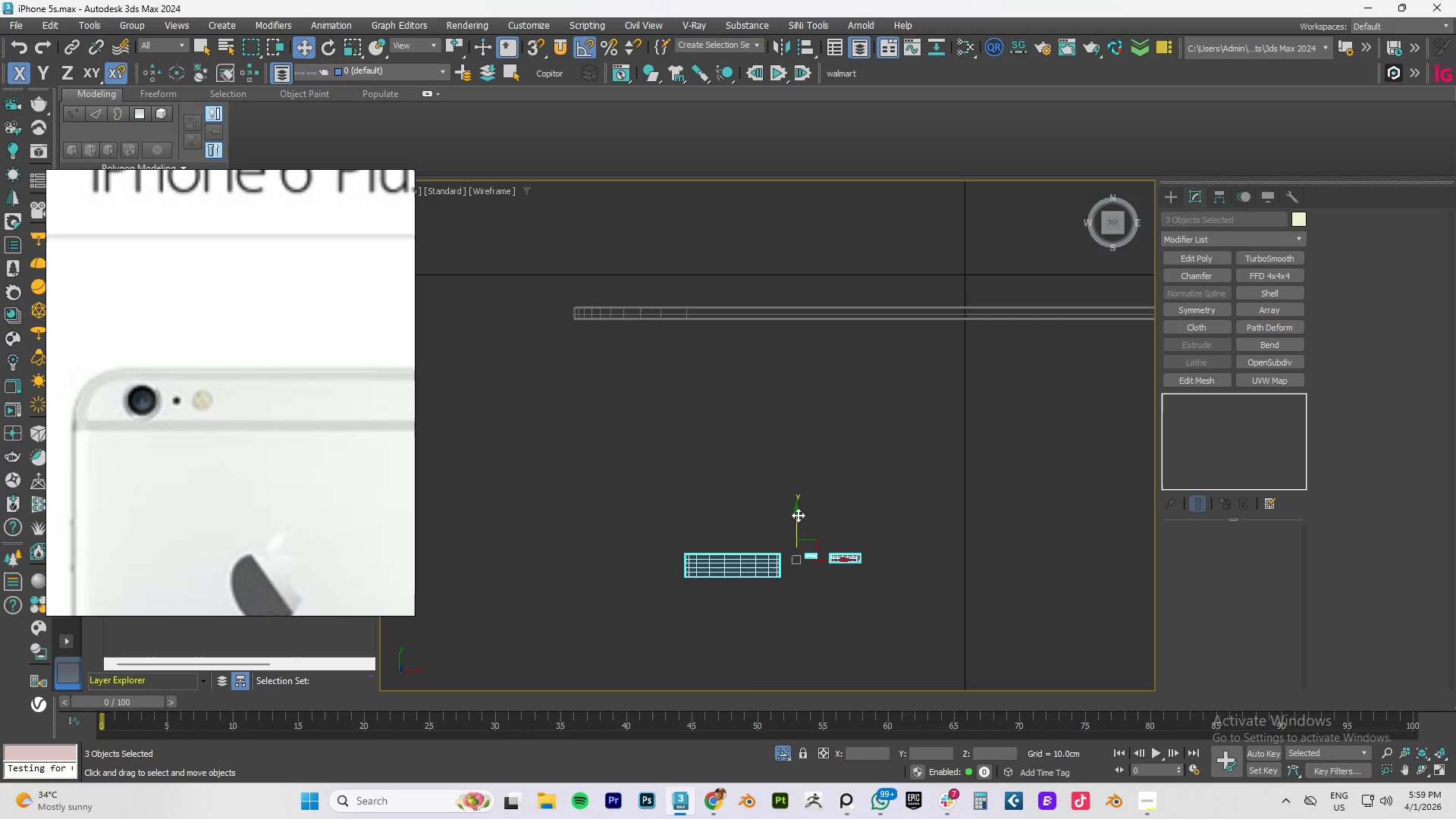 
left_click_drag(start_coordinate=[797, 515], to_coordinate=[808, 381])
 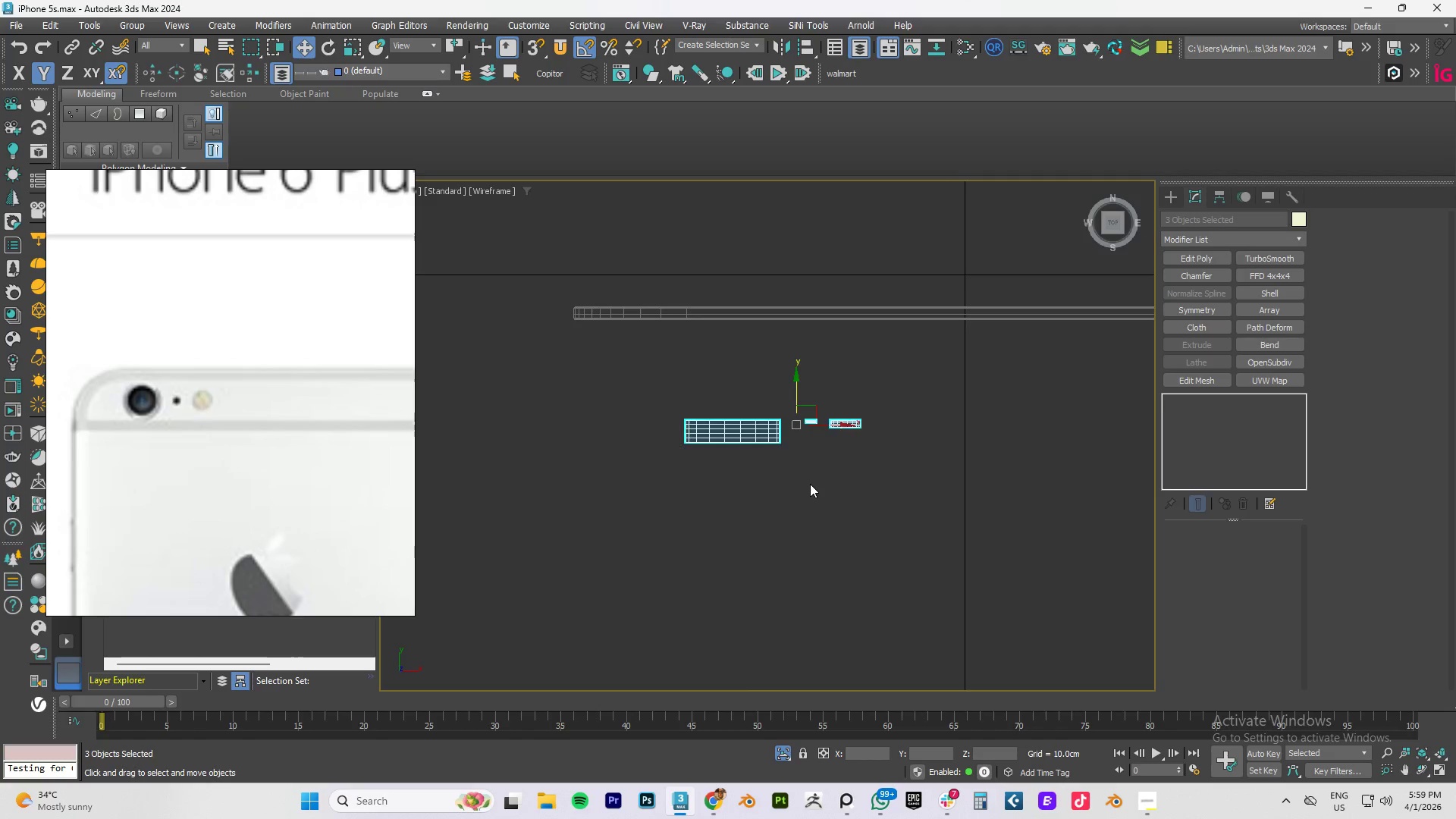 
scroll: coordinate [810, 484], scroll_direction: up, amount: 3.0
 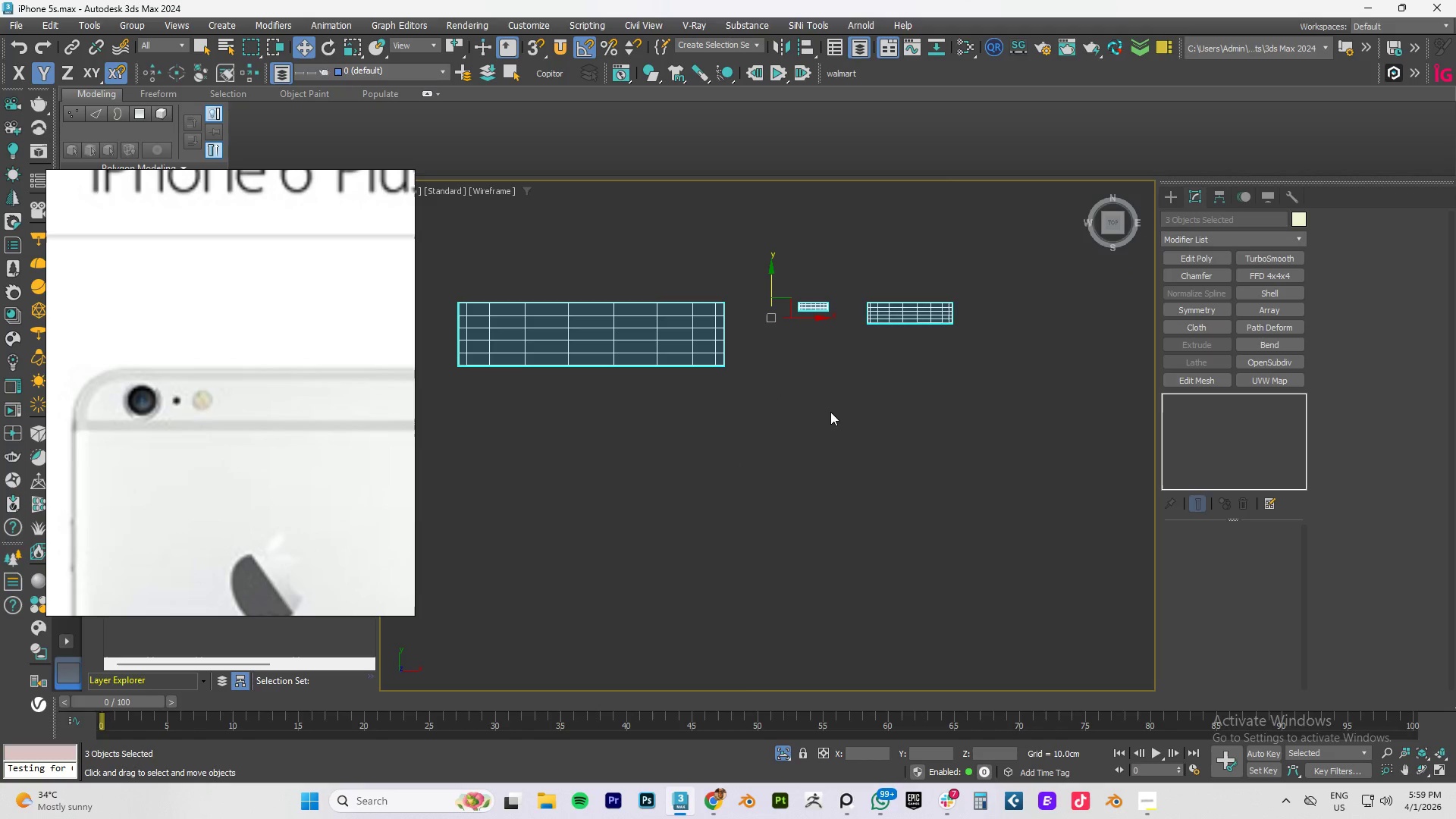 
left_click([830, 407])
 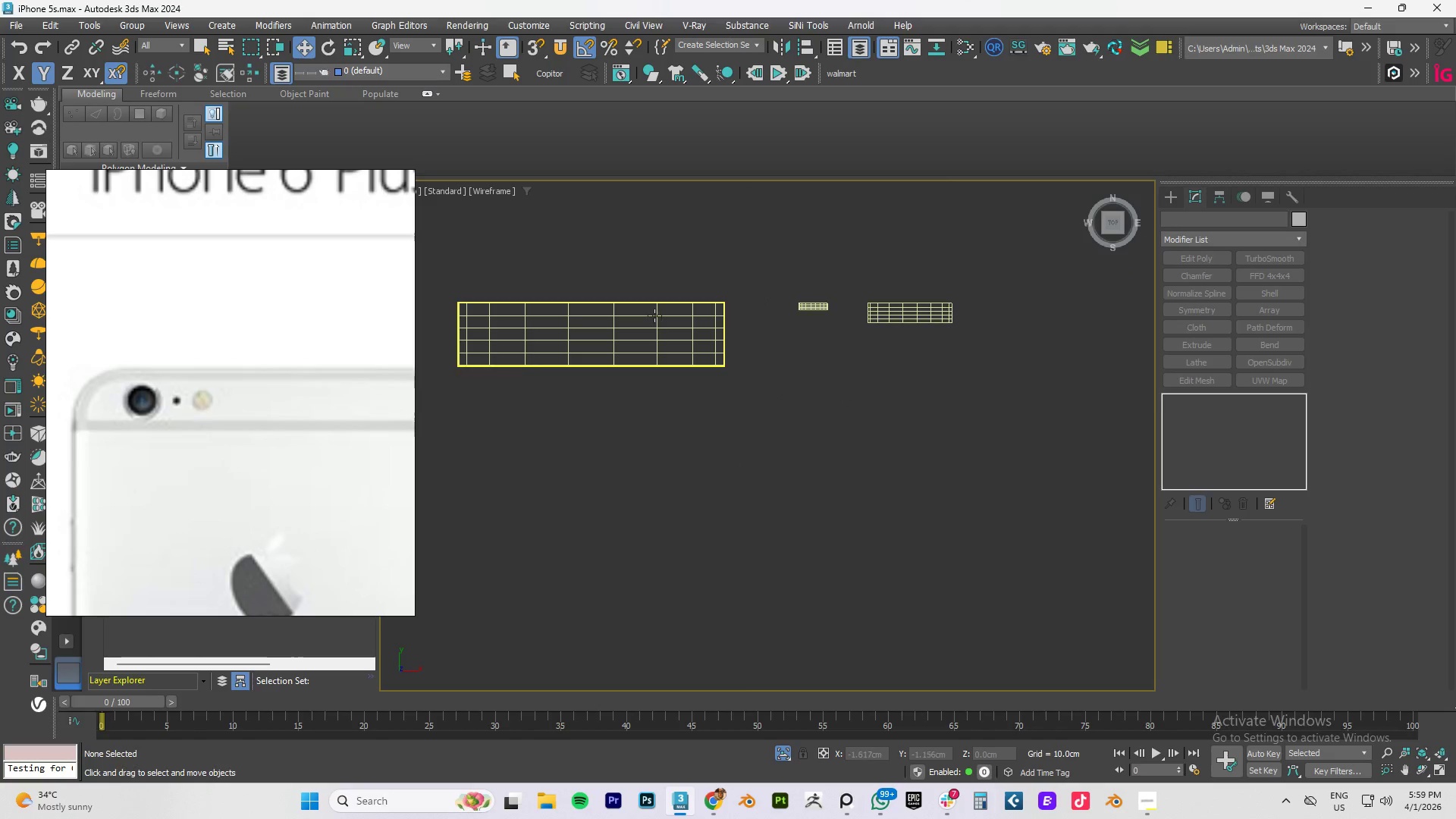 
left_click([654, 315])
 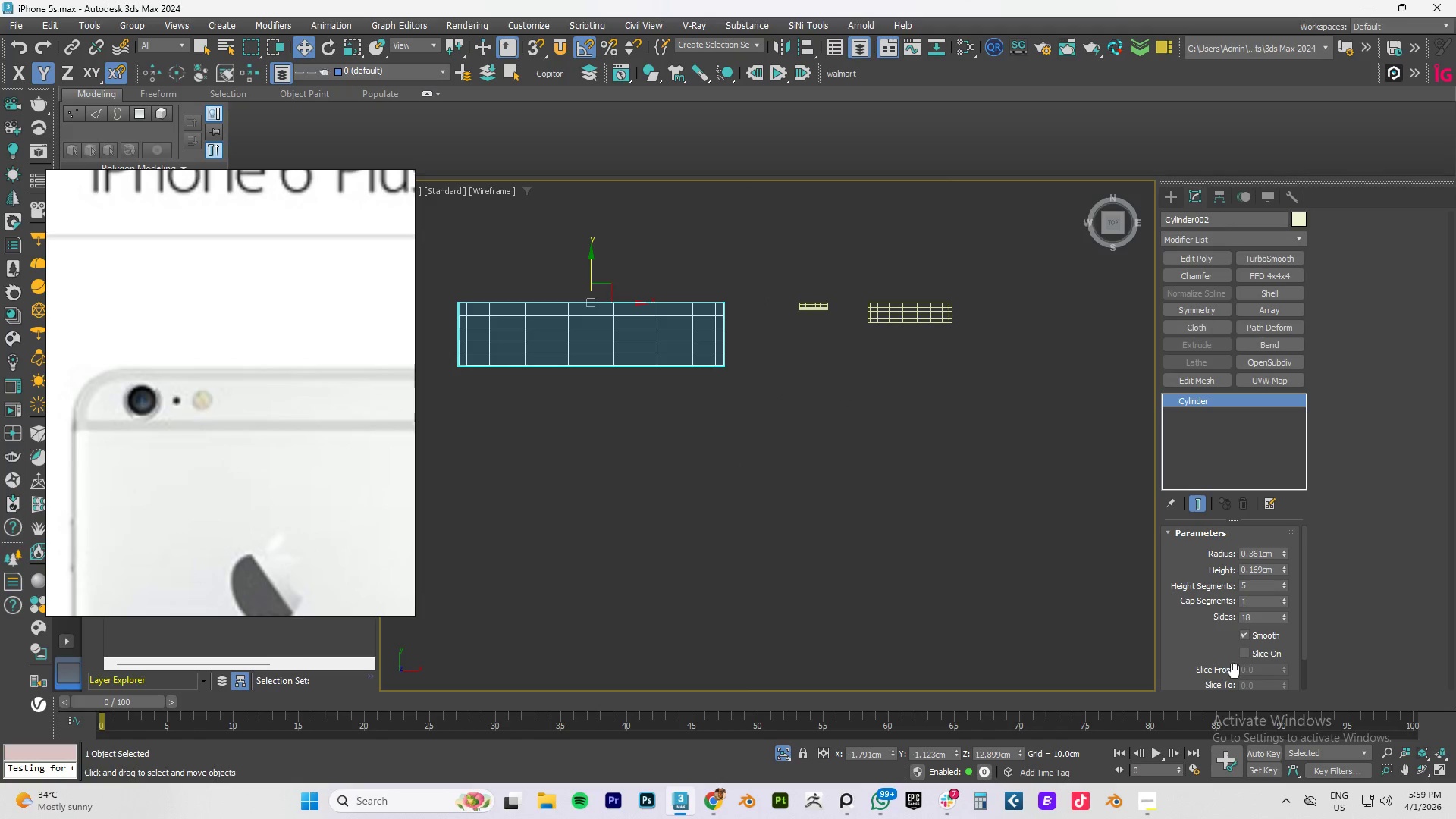 
scroll: coordinate [1202, 639], scroll_direction: down, amount: 3.0
 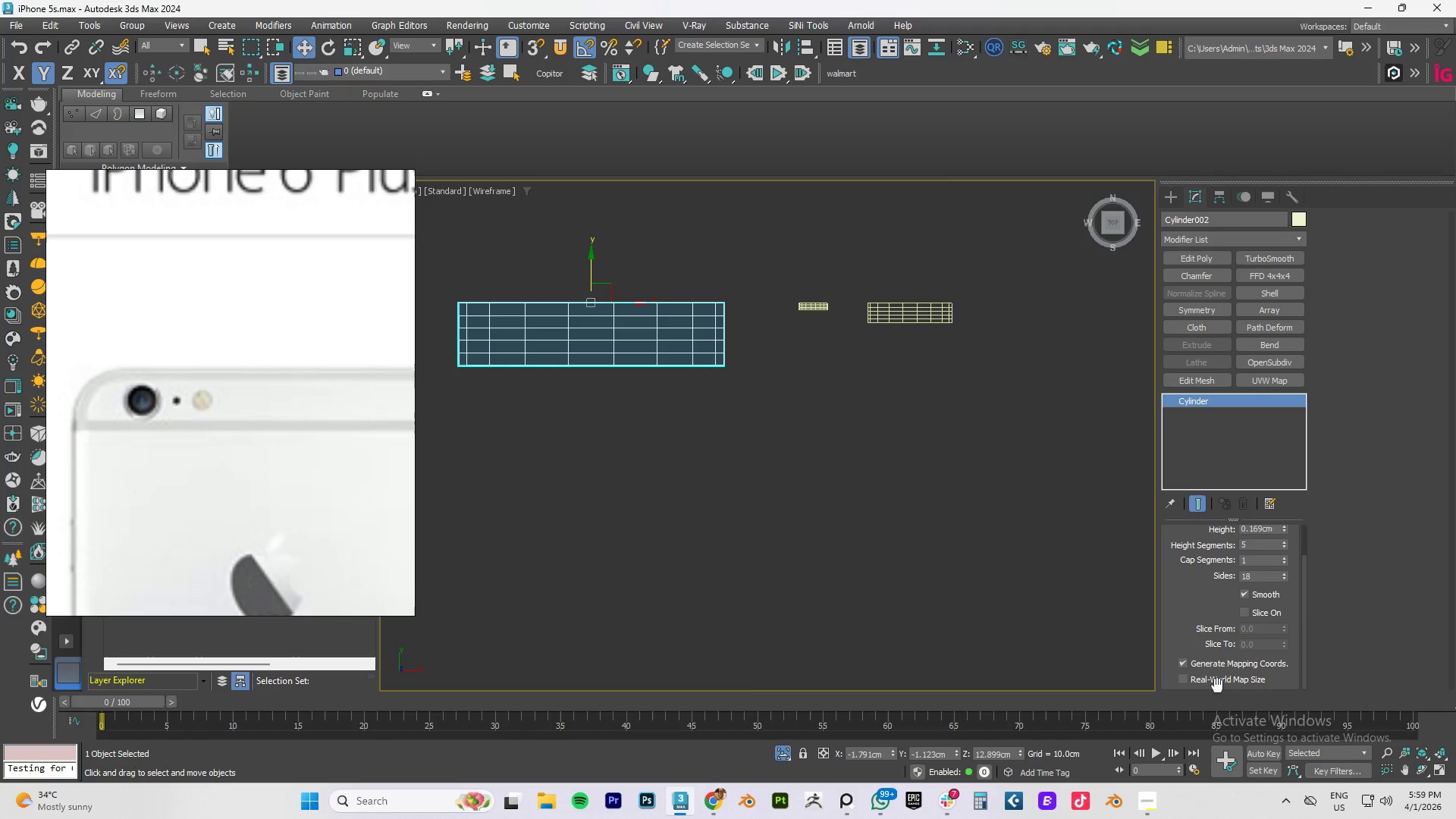 
left_click([1216, 676])
 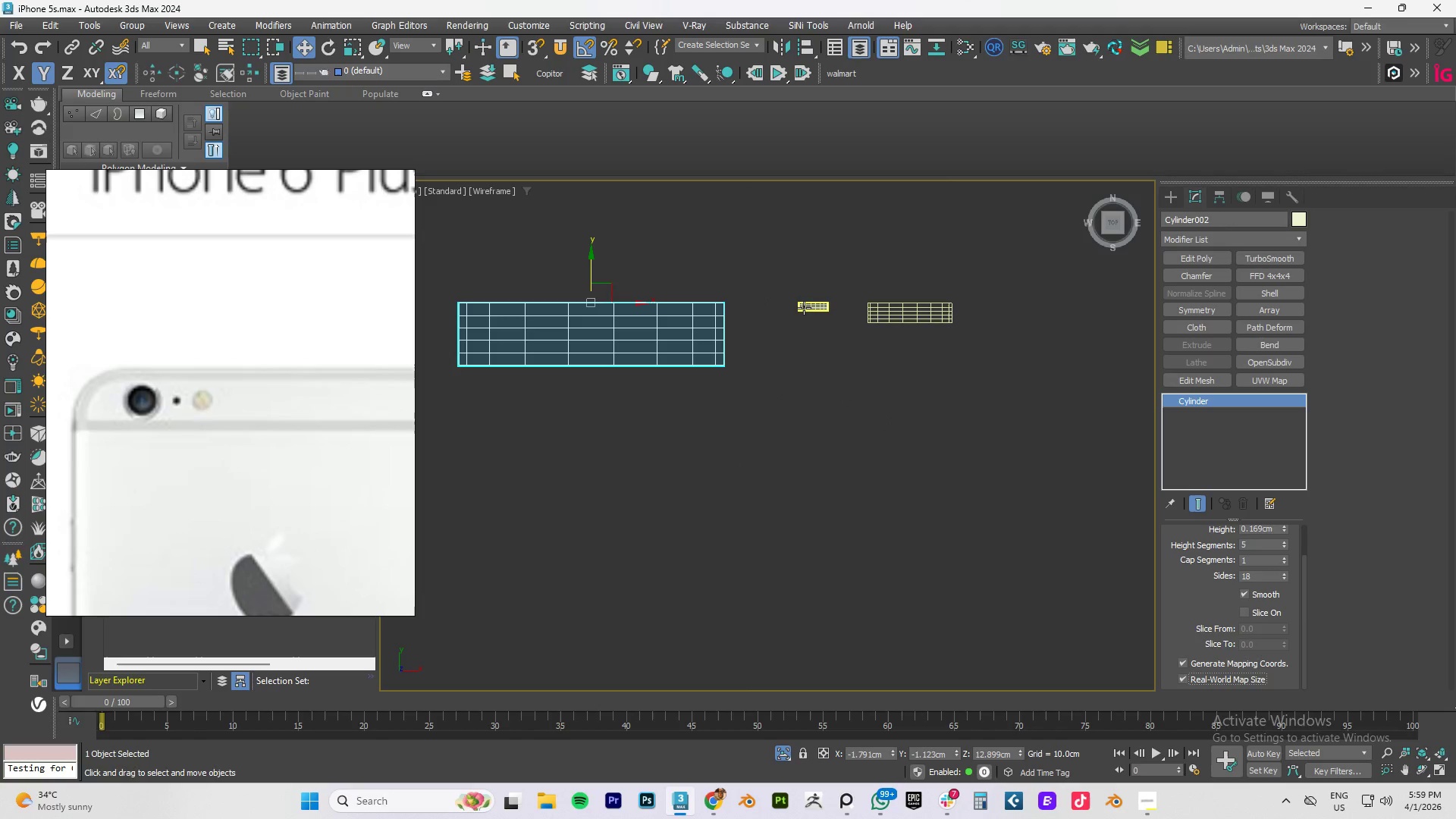 
left_click([804, 307])
 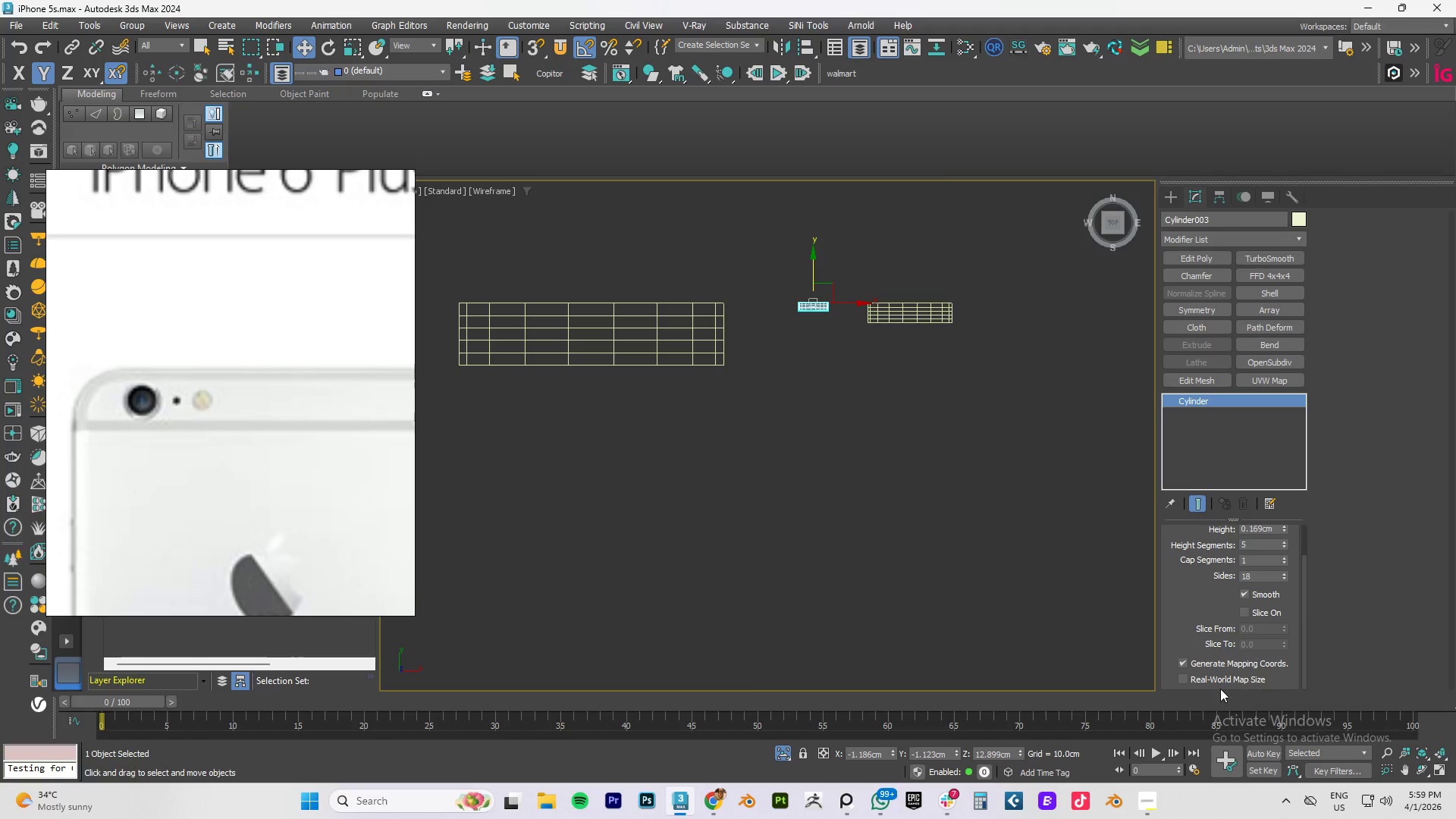 
left_click([1211, 684])
 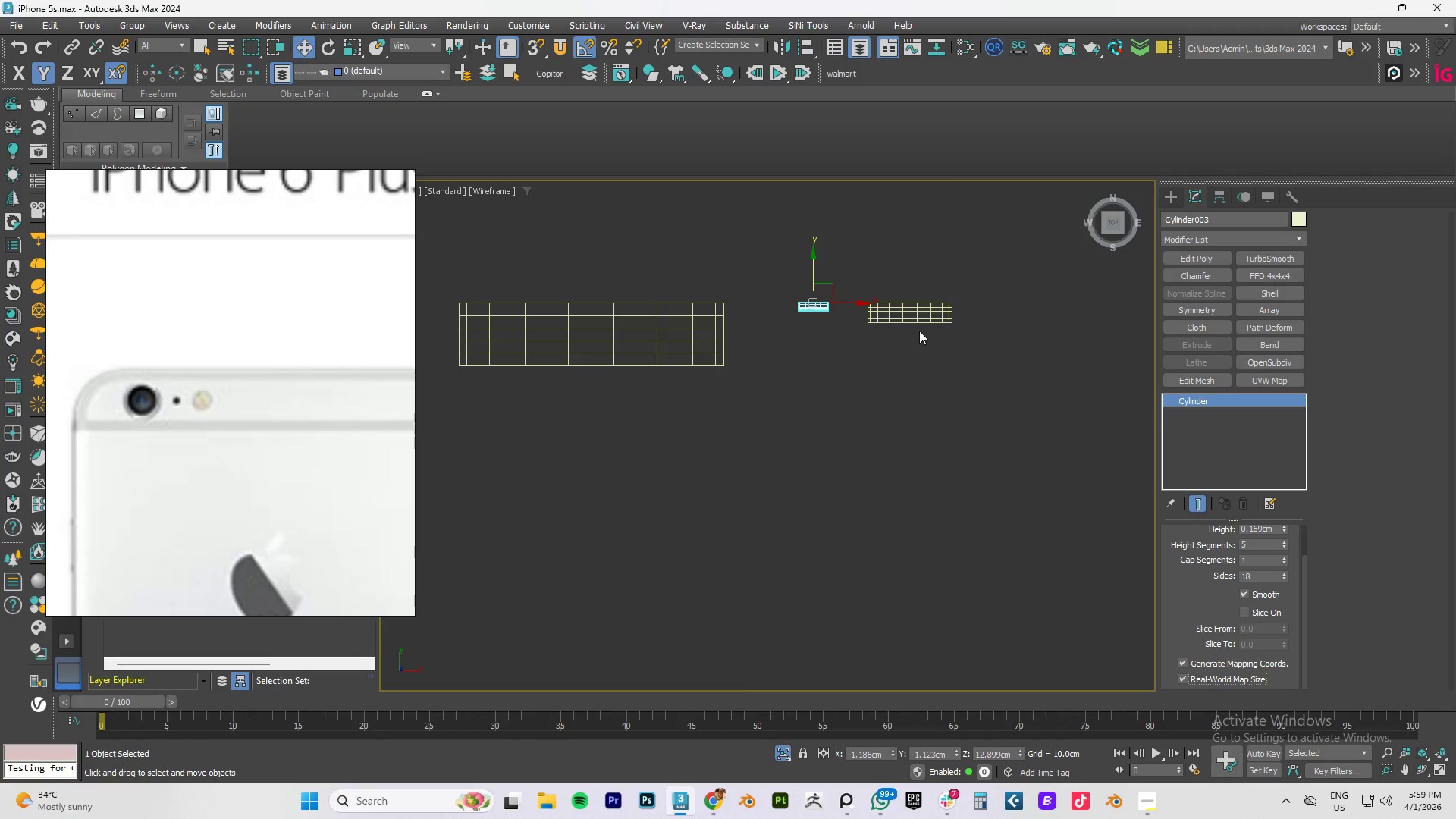 
left_click([916, 320])
 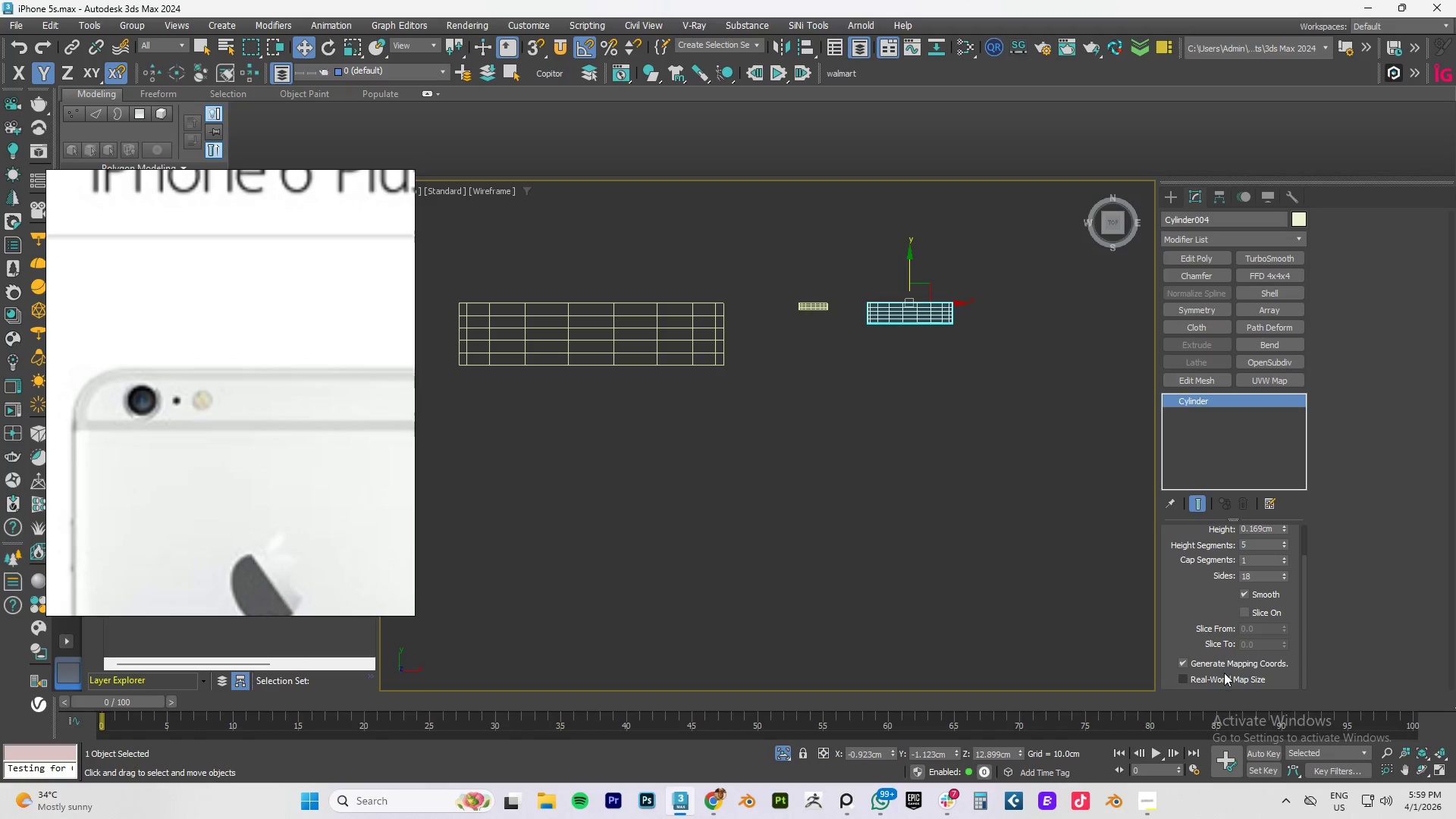 
left_click([1223, 682])
 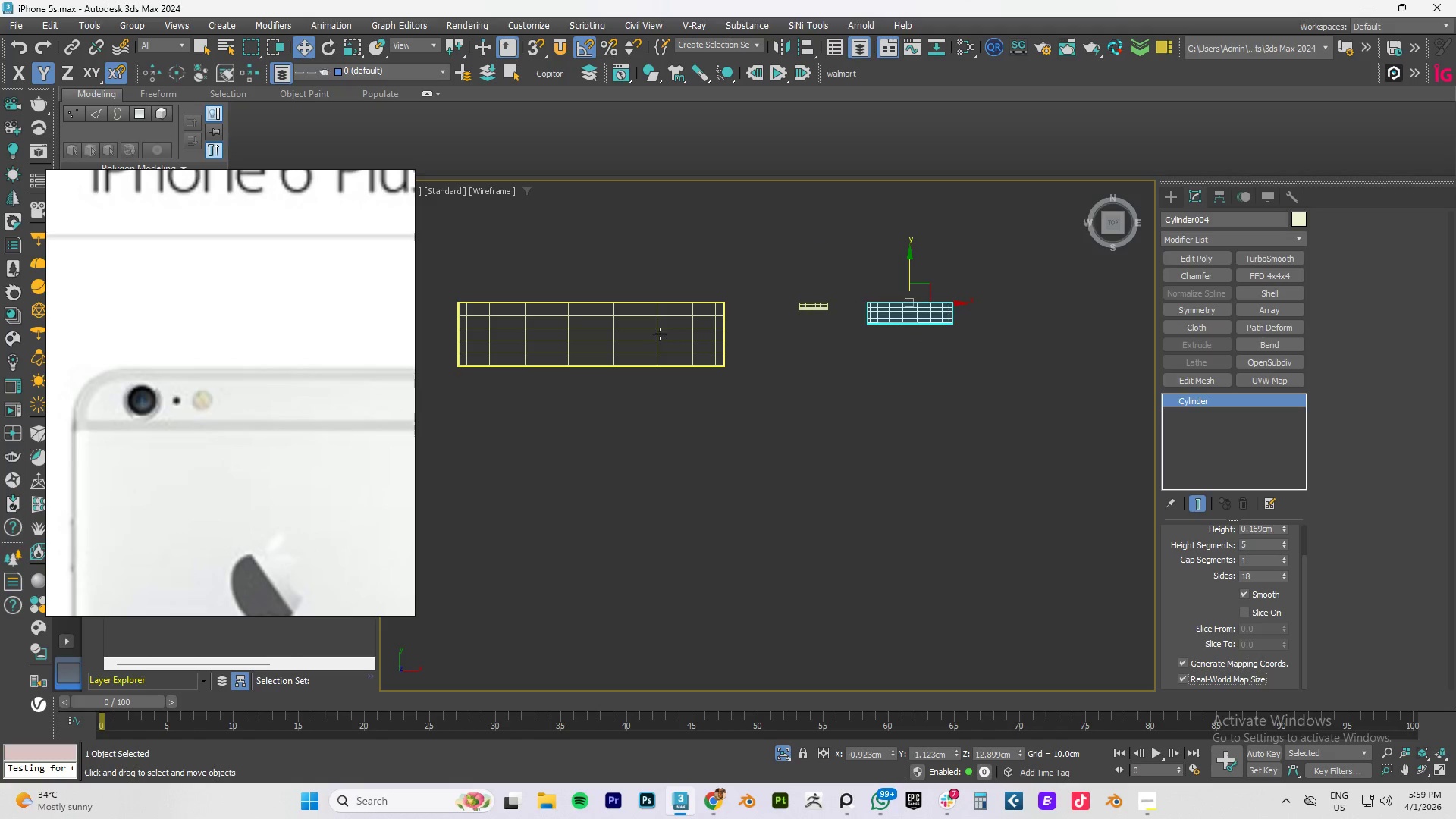 
left_click([660, 334])
 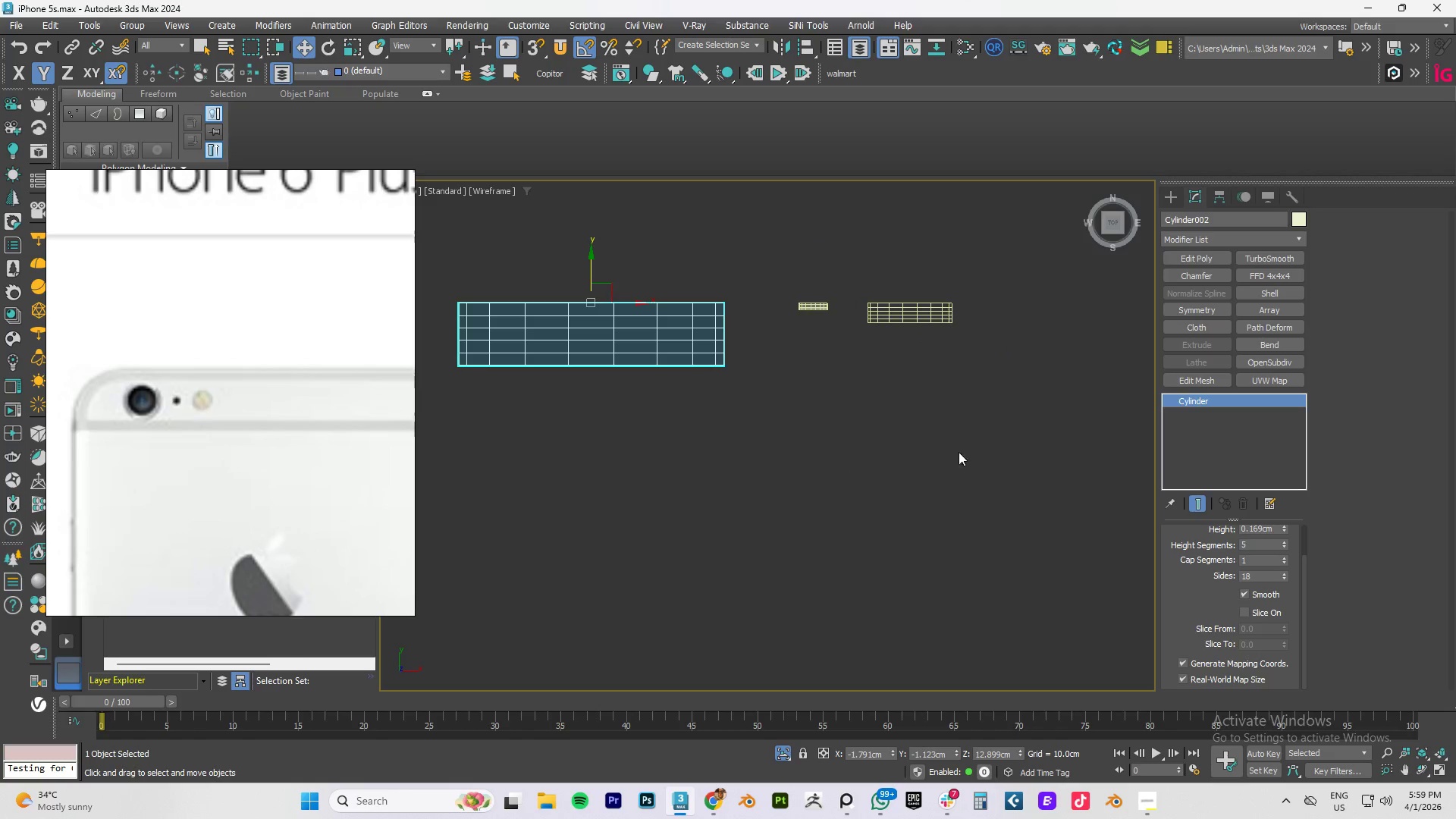 
scroll: coordinate [296, 420], scroll_direction: down, amount: 8.0
 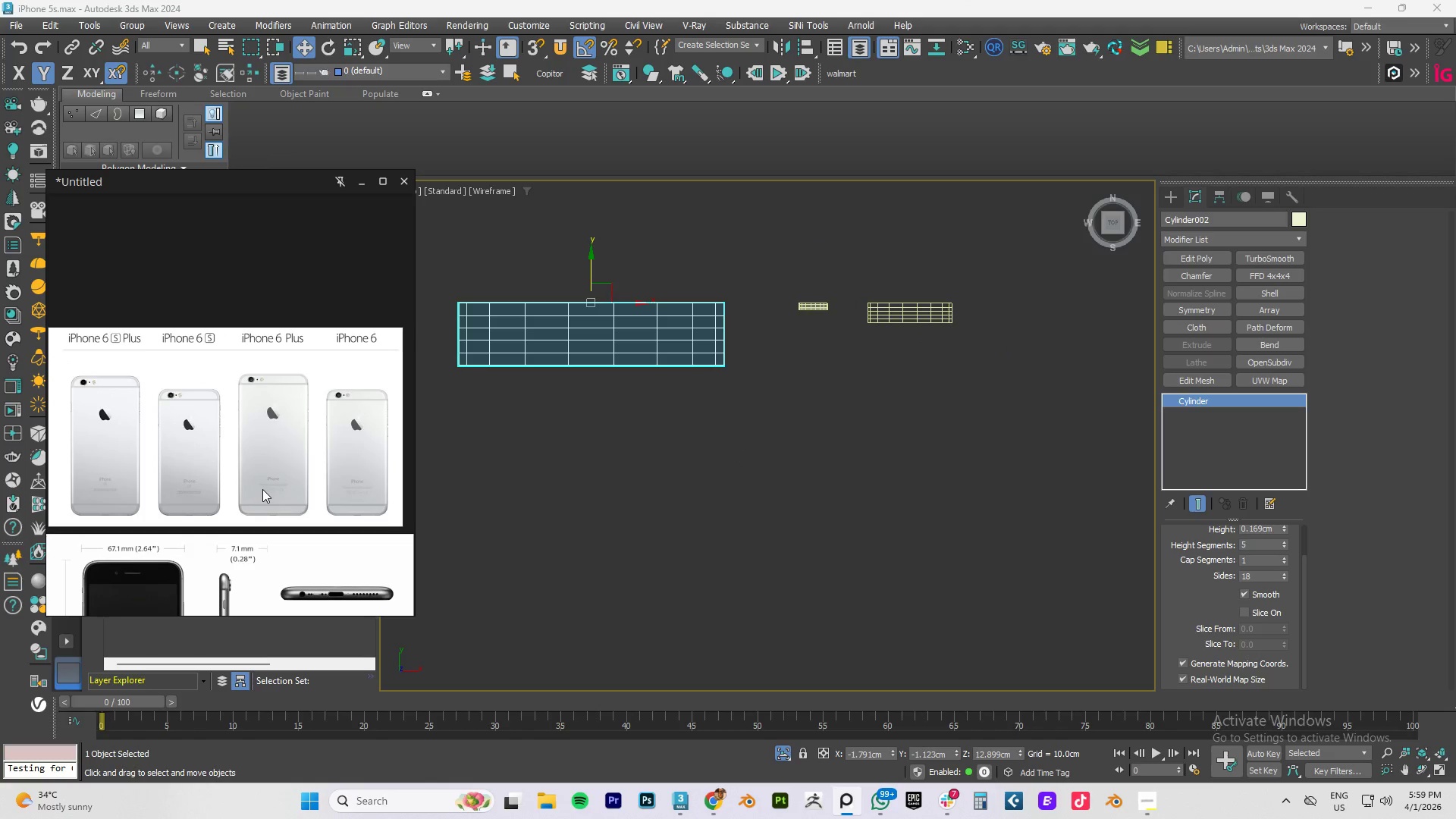 
scroll: coordinate [206, 366], scroll_direction: none, amount: 0.0
 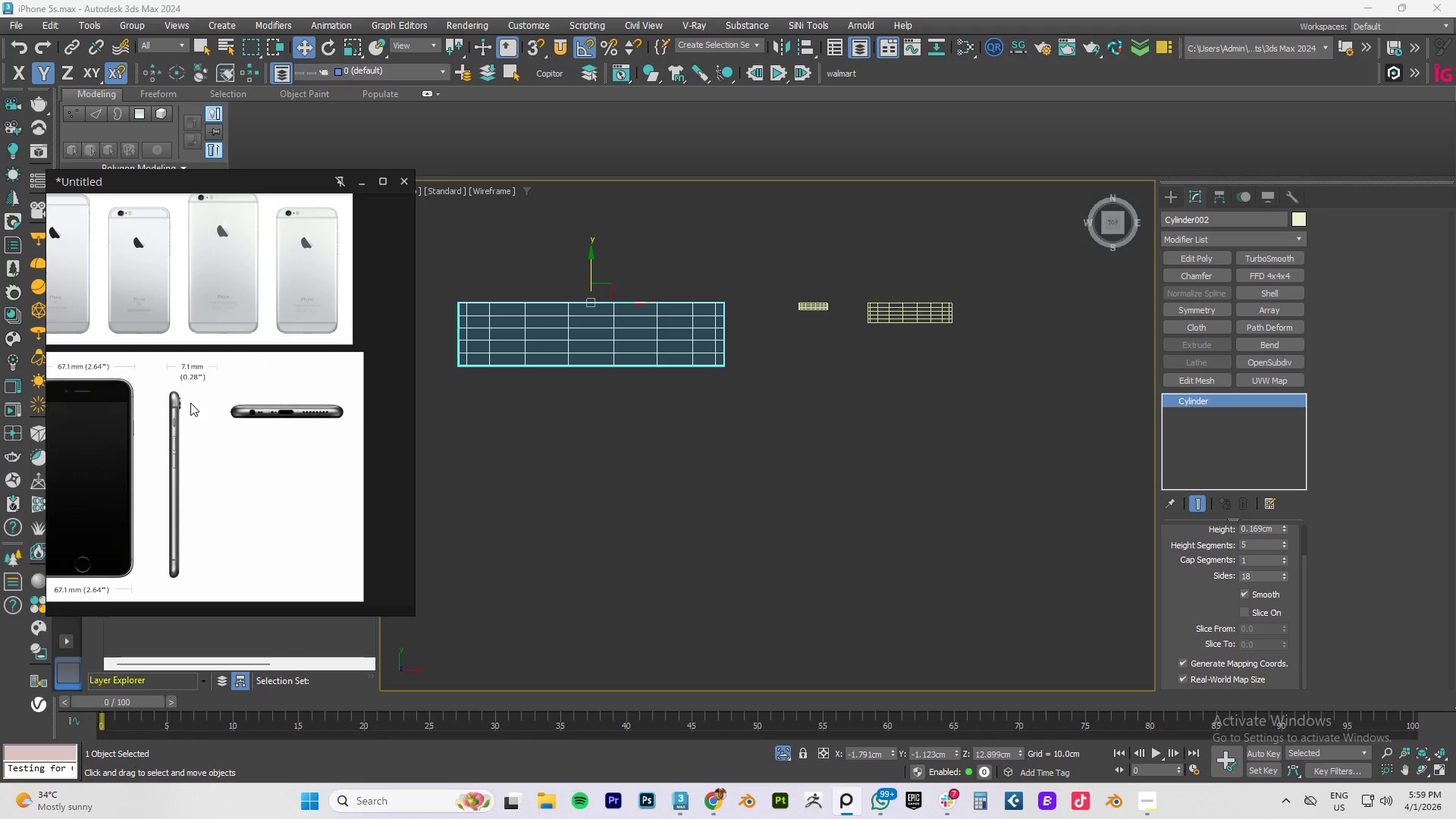 
scroll: coordinate [179, 406], scroll_direction: up, amount: 11.0
 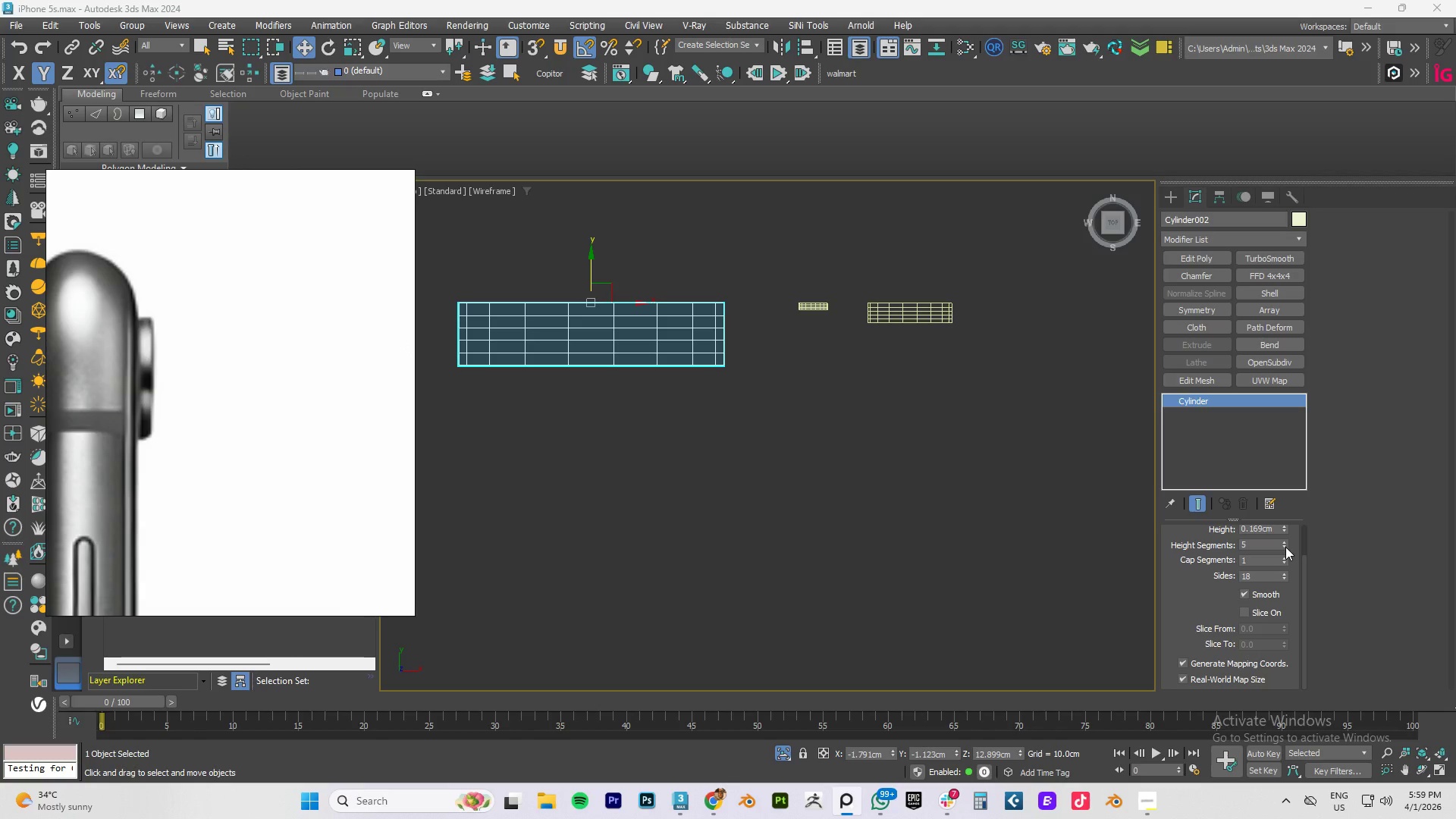 
double_click([1283, 547])
 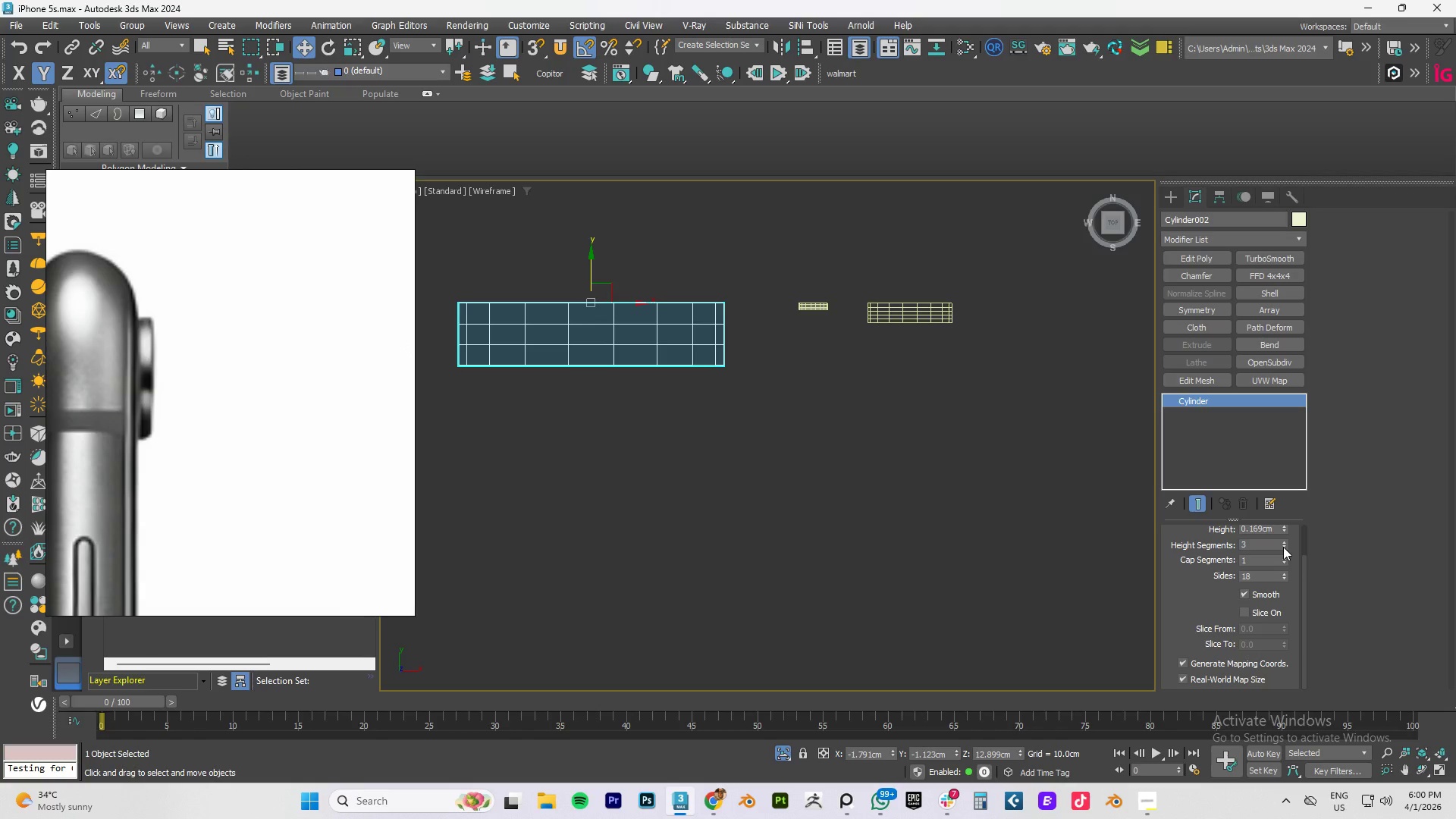 
left_click([1283, 547])
 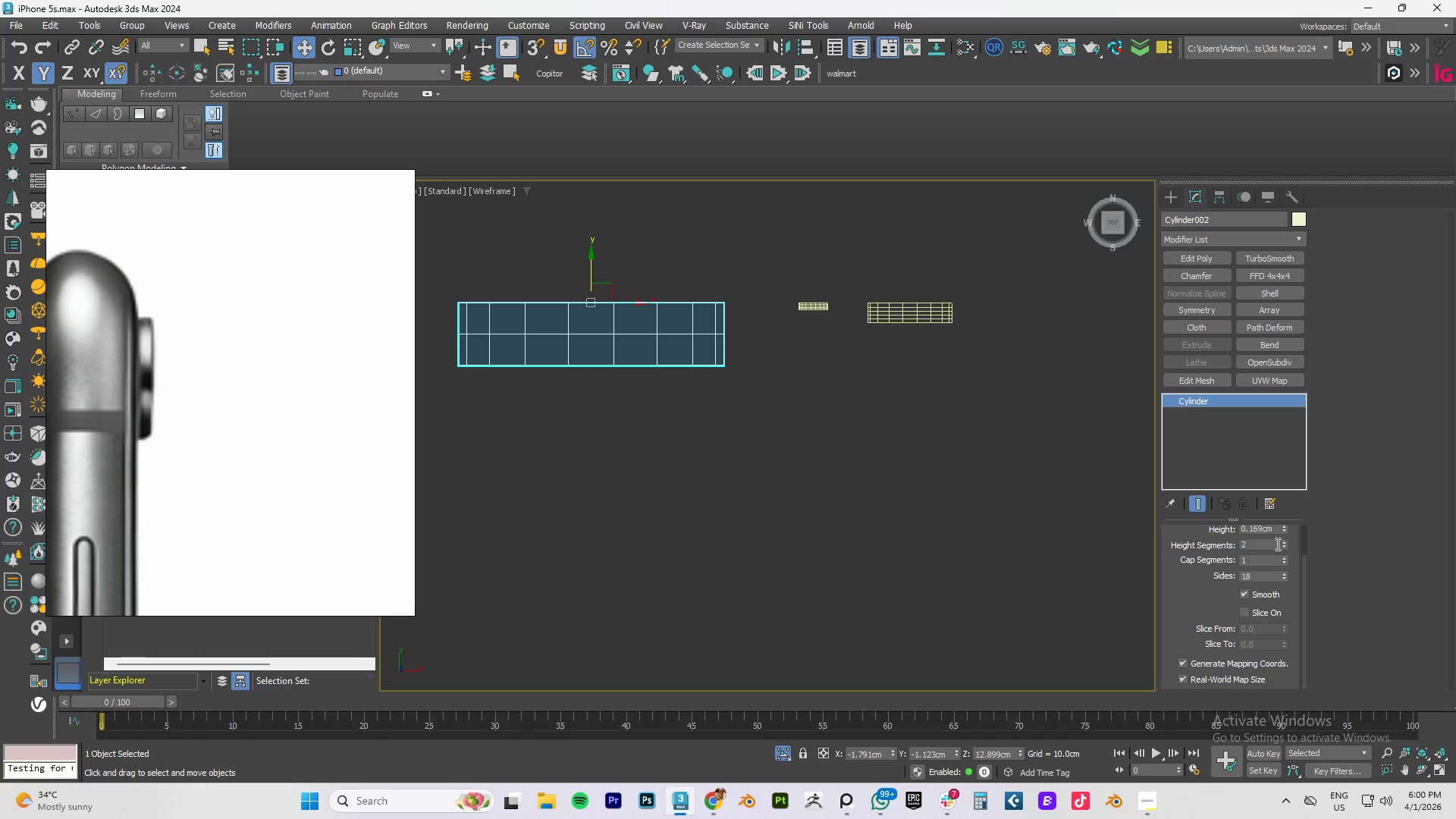 
wait(16.5)
 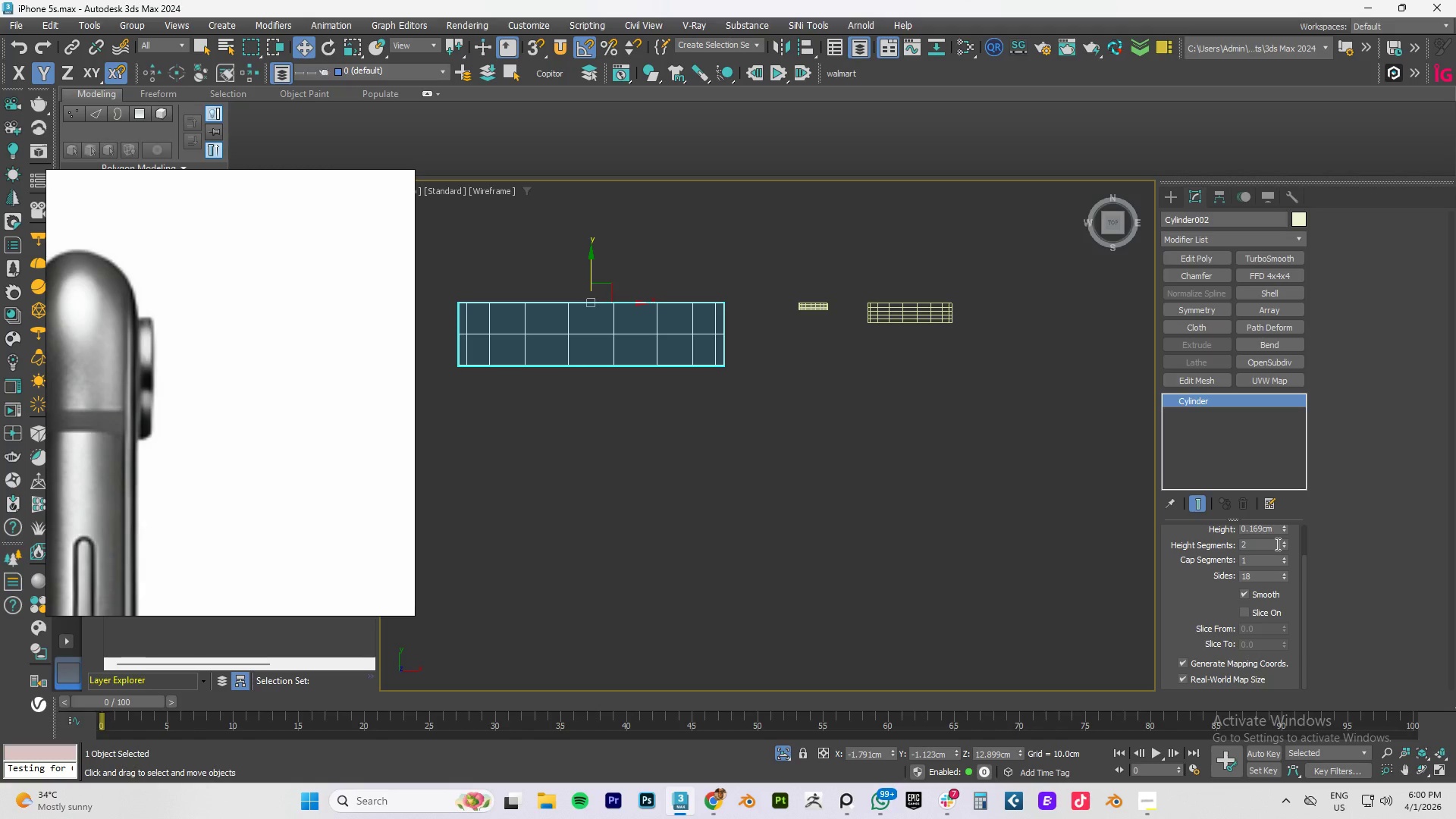 
scroll: coordinate [839, 477], scroll_direction: down, amount: 3.0
 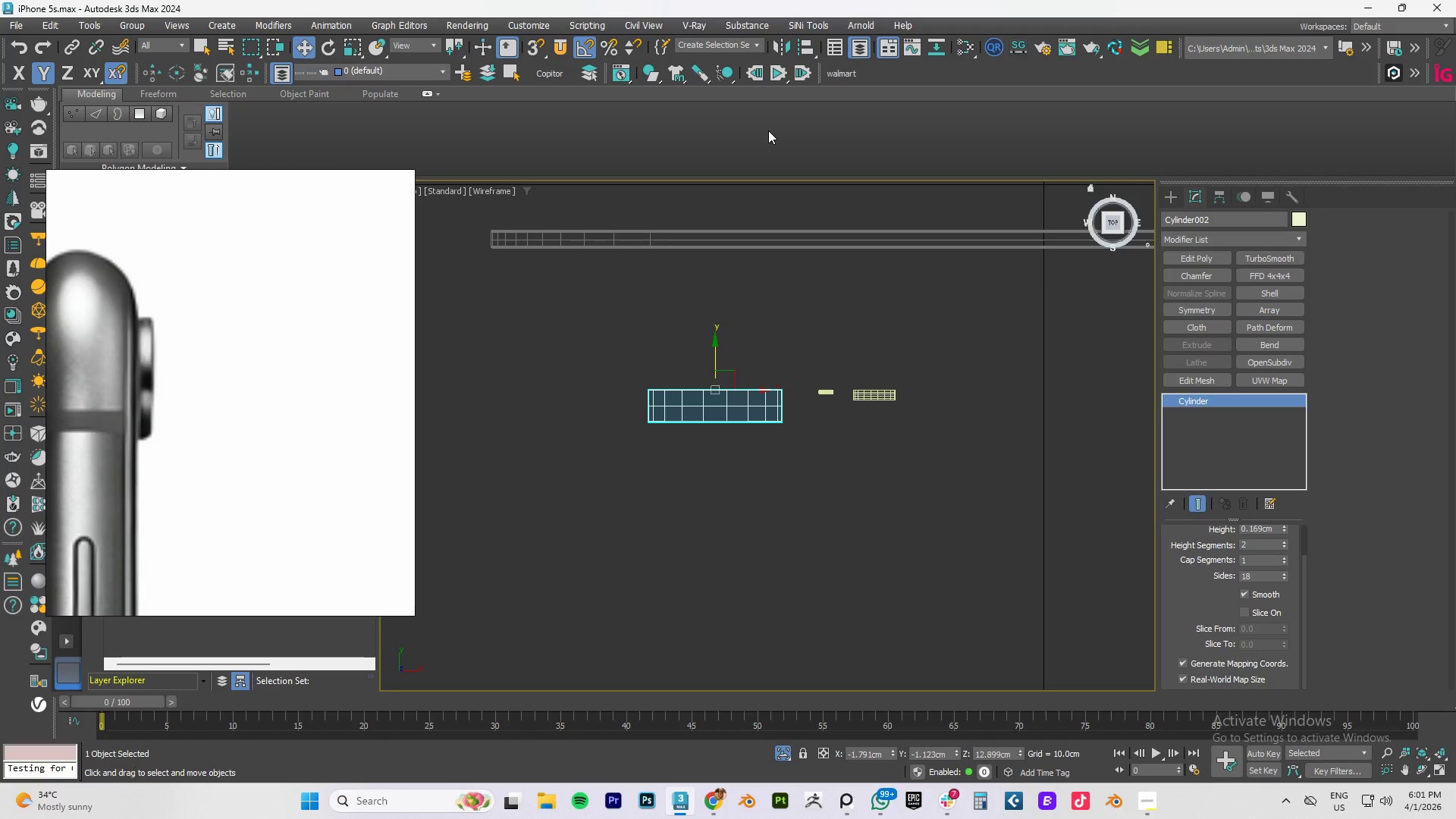 
wait(64.29)
 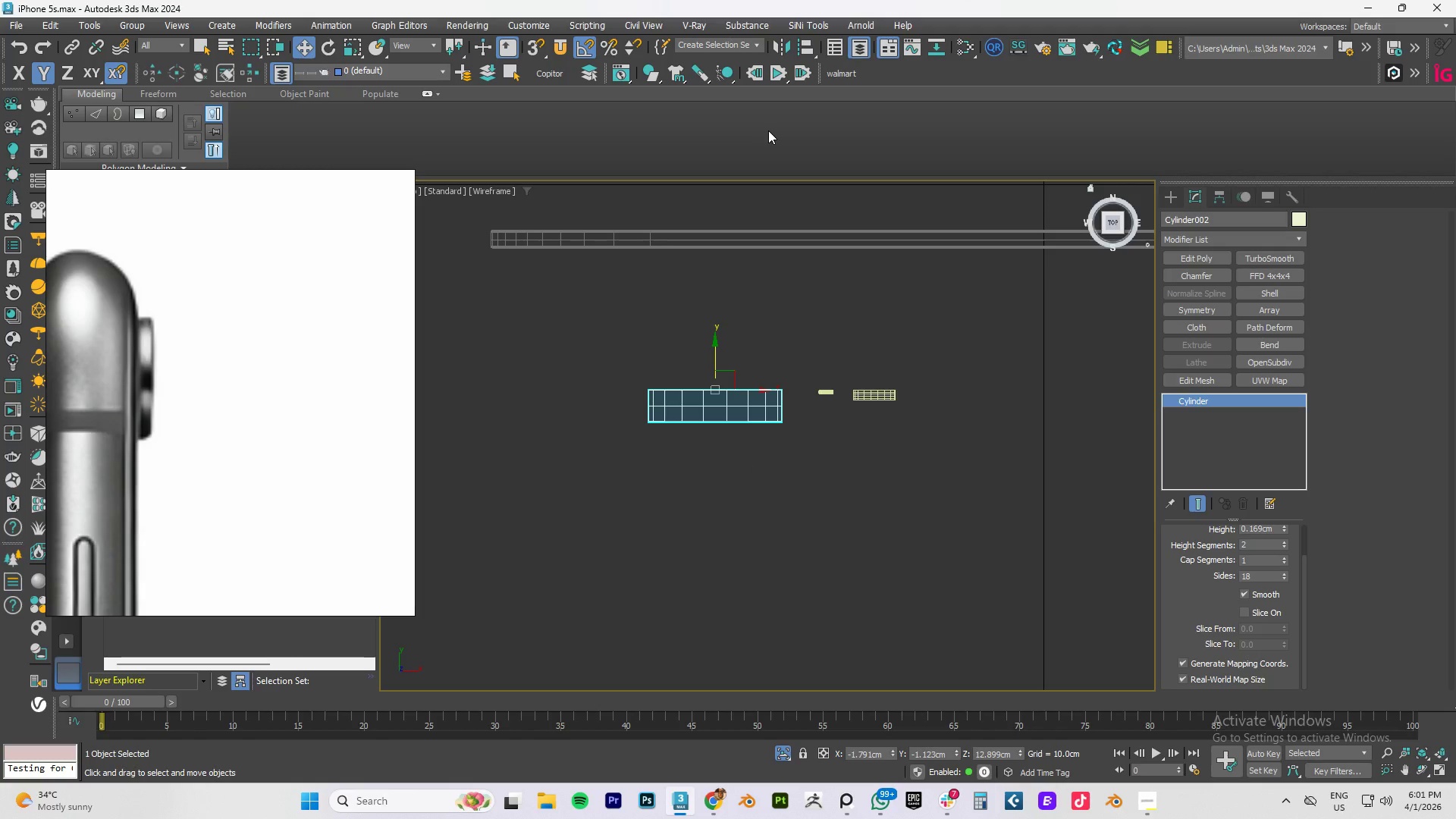 
scroll: coordinate [745, 392], scroll_direction: up, amount: 1.0
 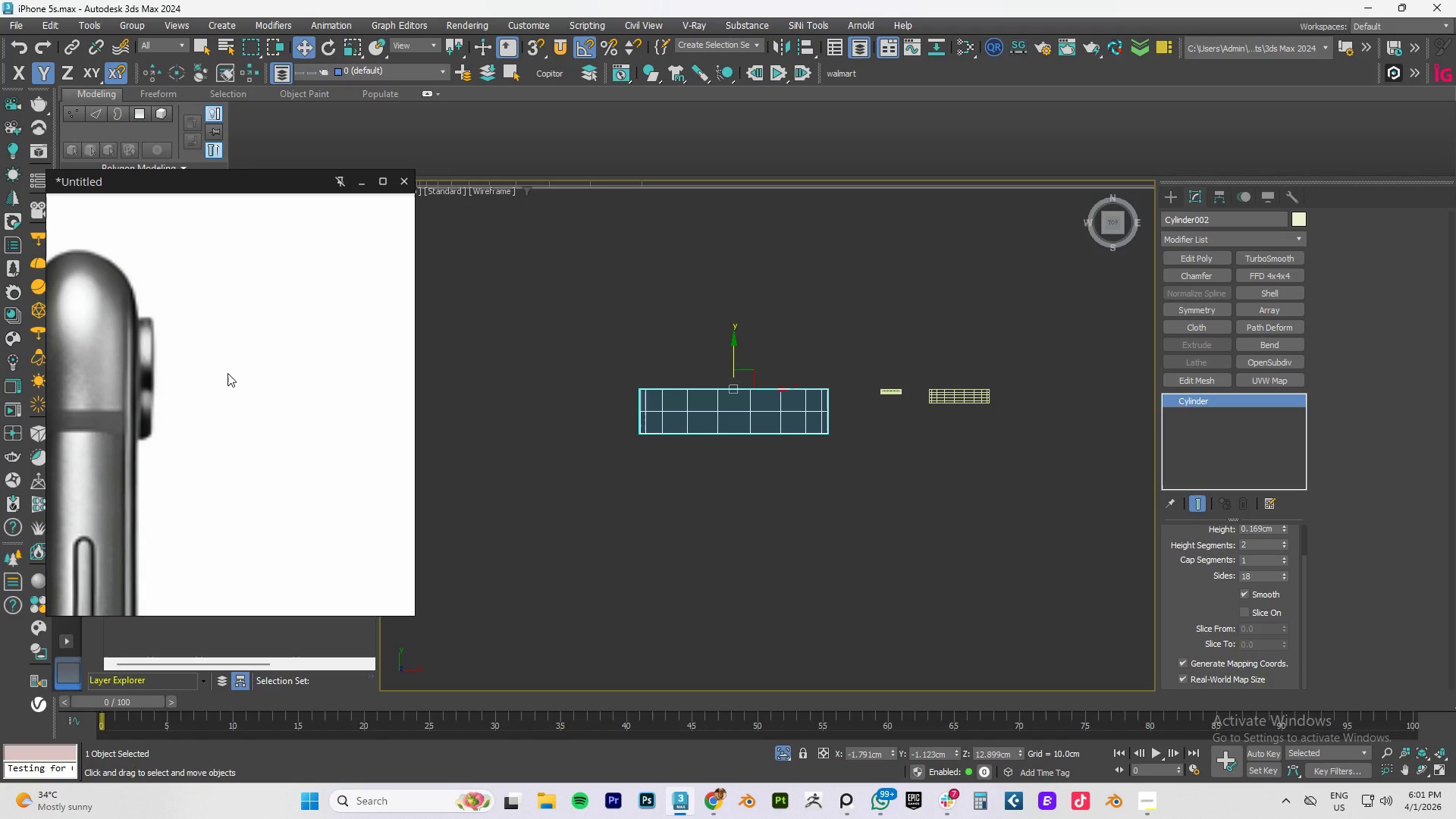 
wait(9.24)
 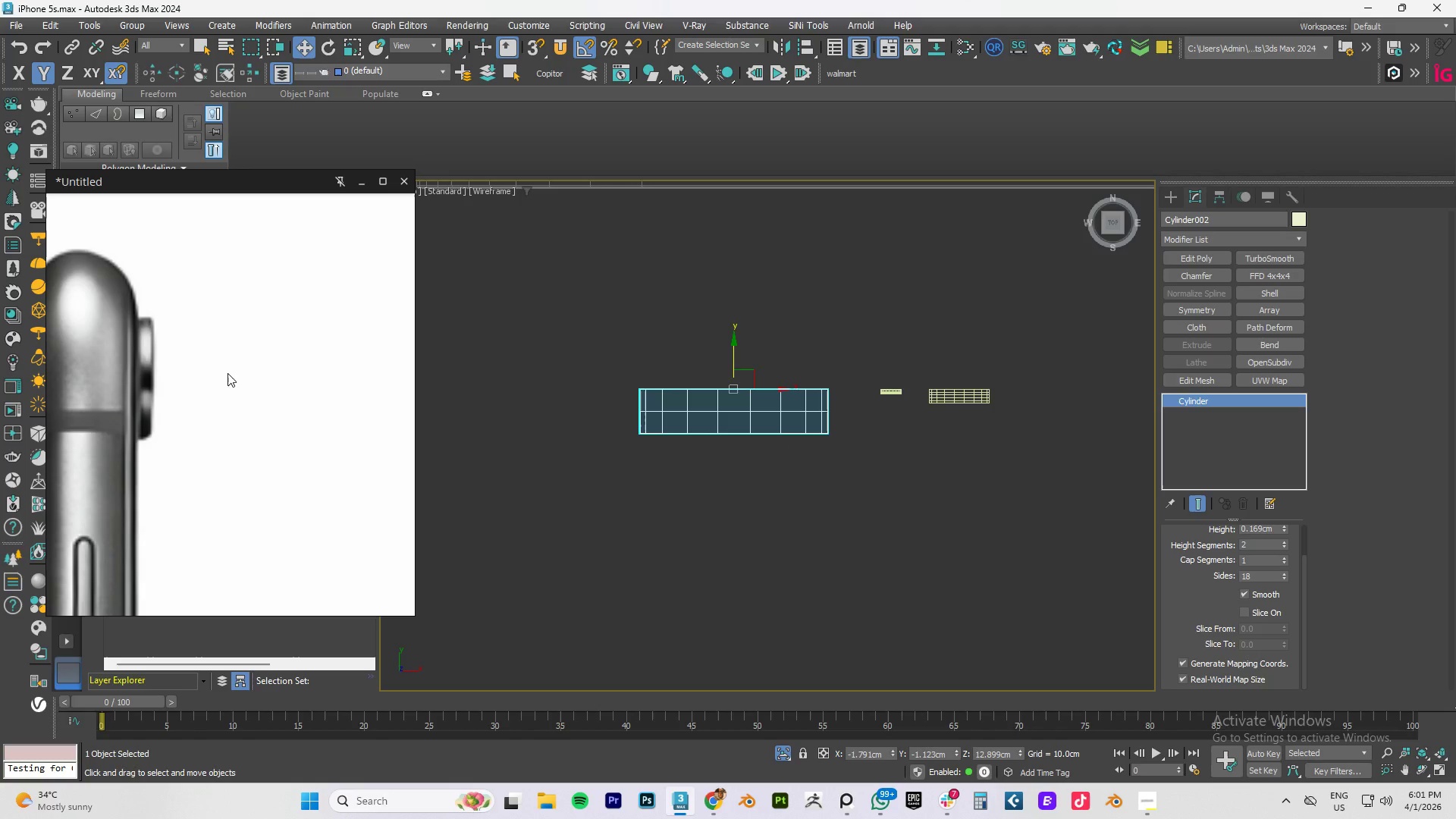 
hold_key(key=AltLeft, duration=1.24)
 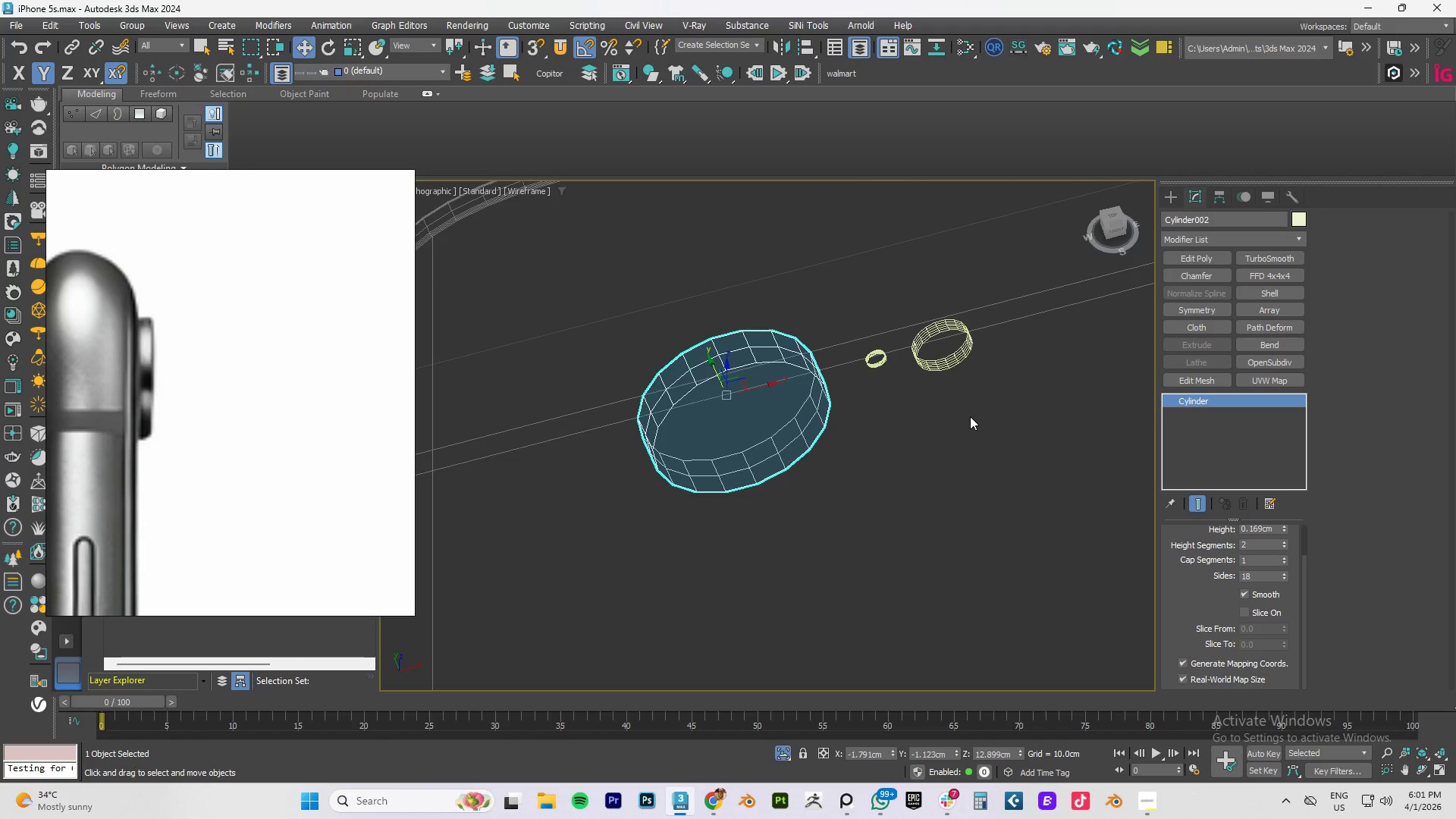 
key(F4)
 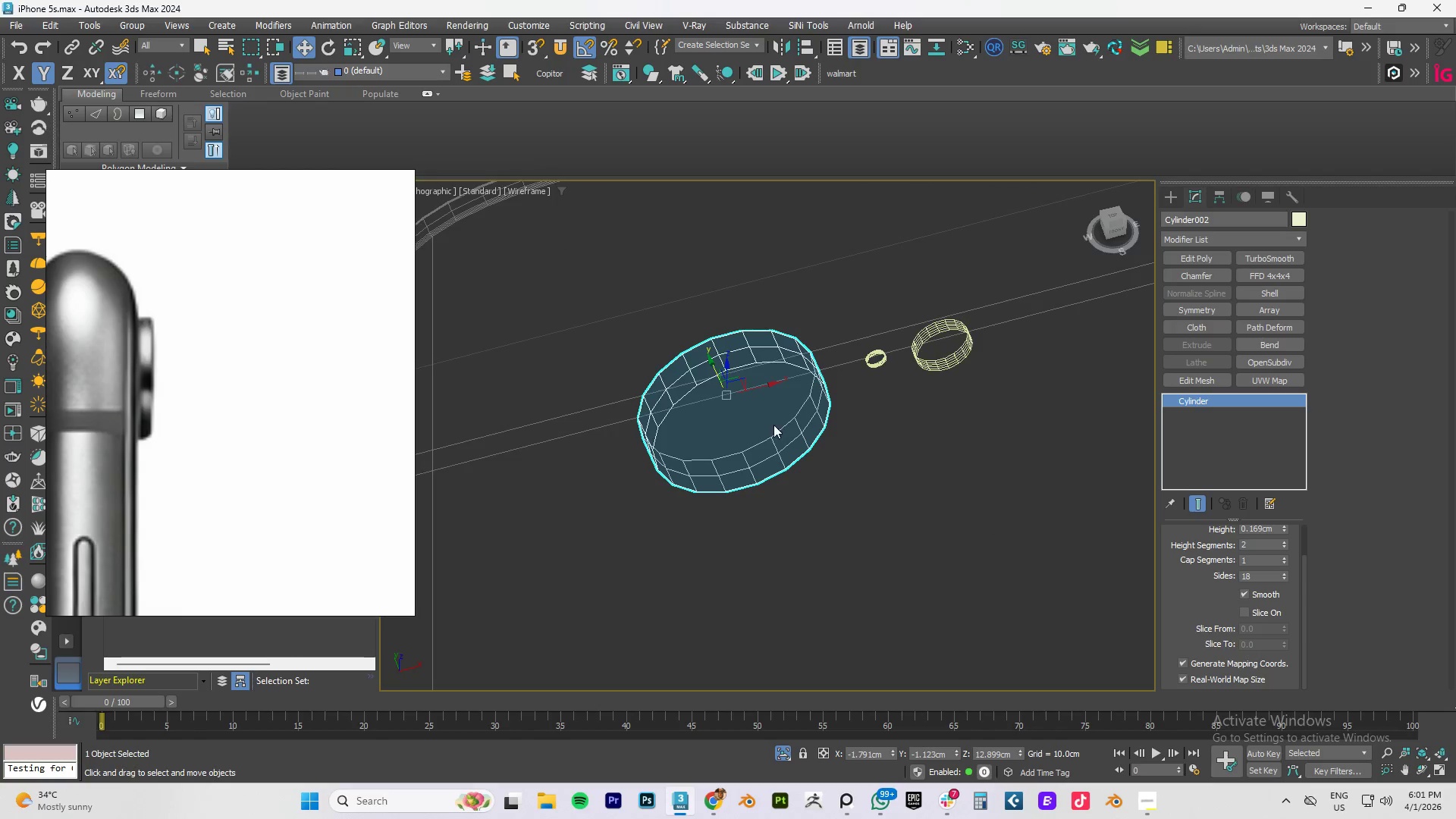 
right_click([760, 425])
 